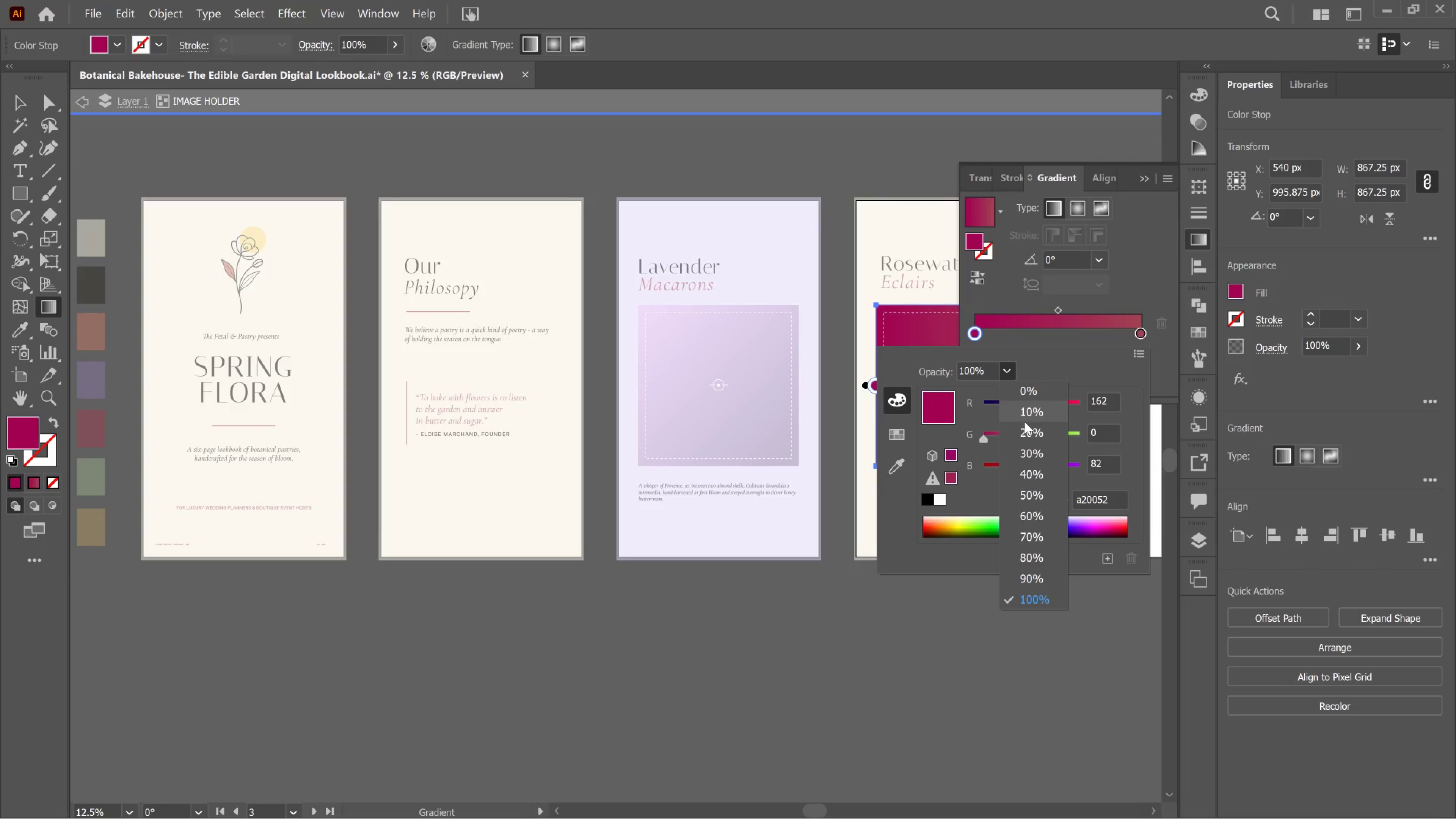 
left_click([1028, 439])
 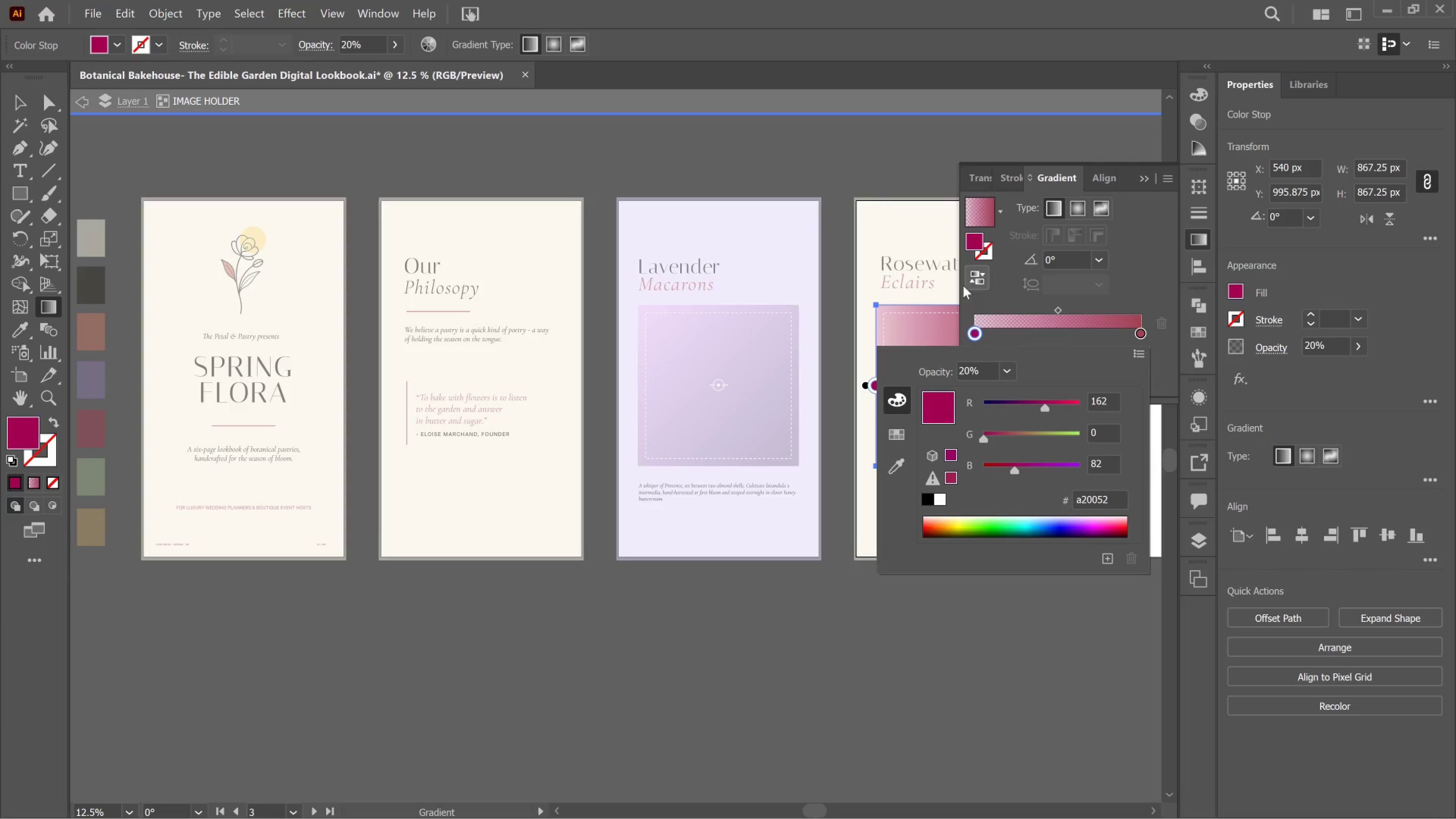 
wait(6.75)
 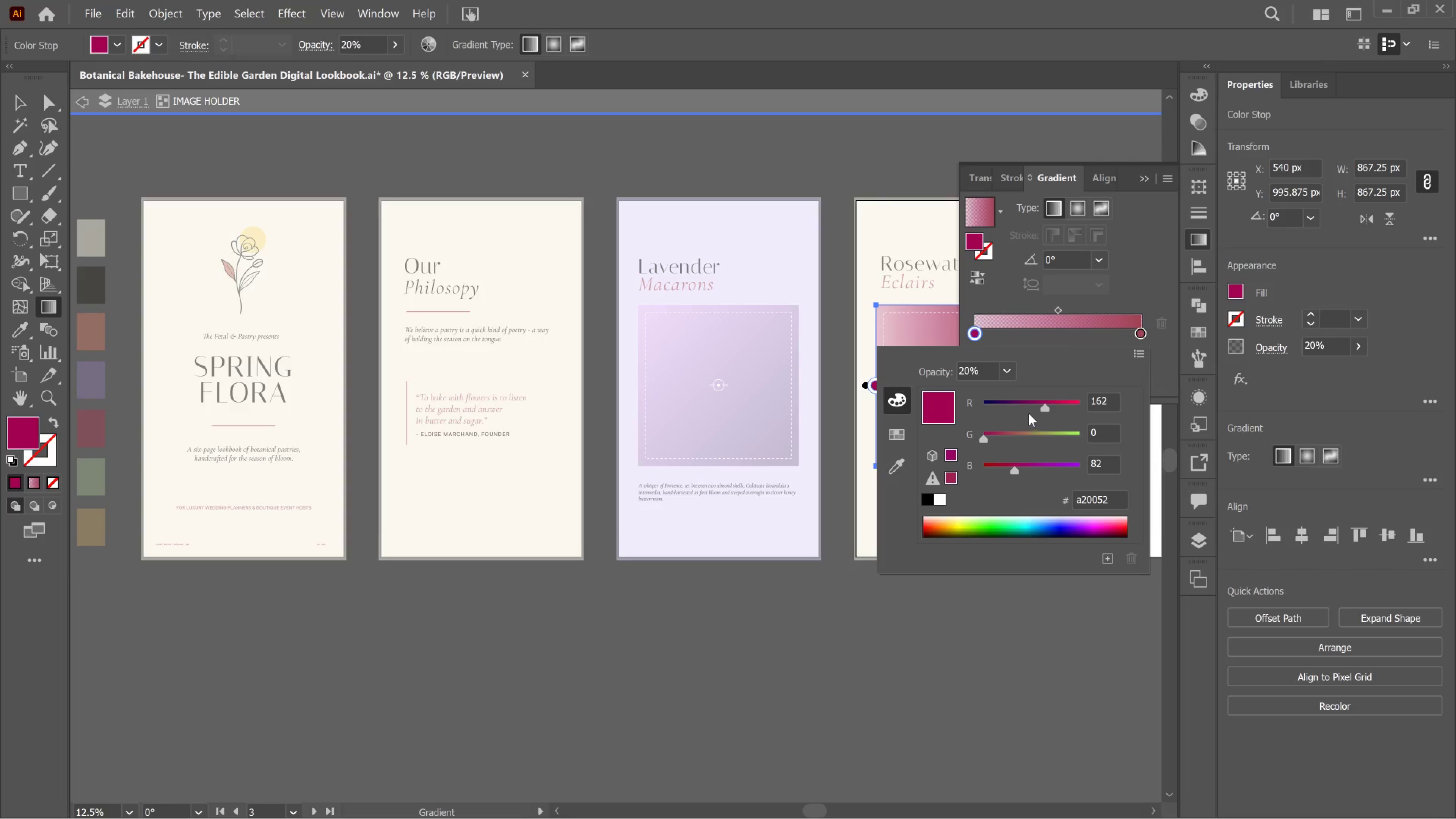 
left_click([82, 112])
 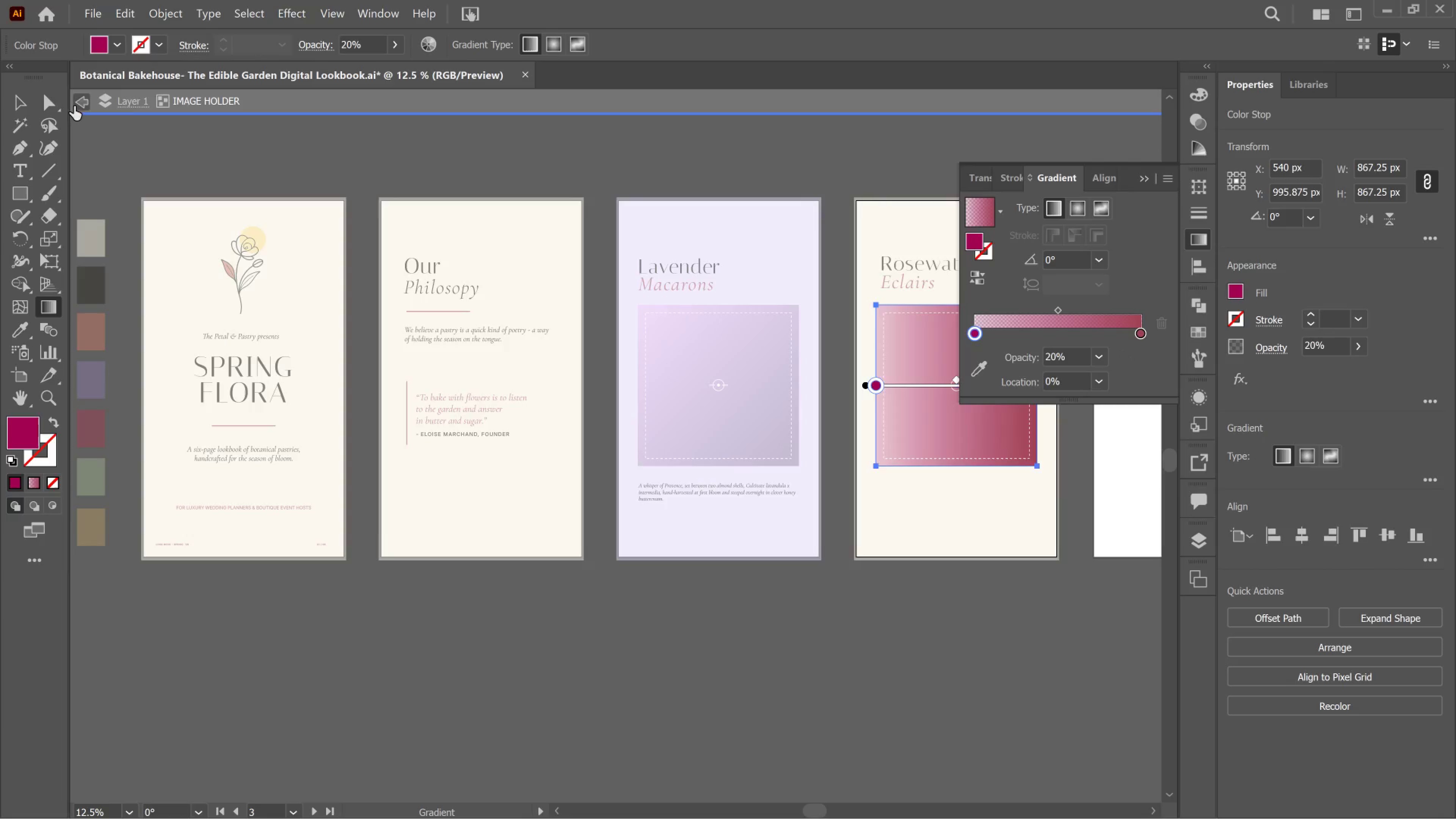 
left_click([74, 106])
 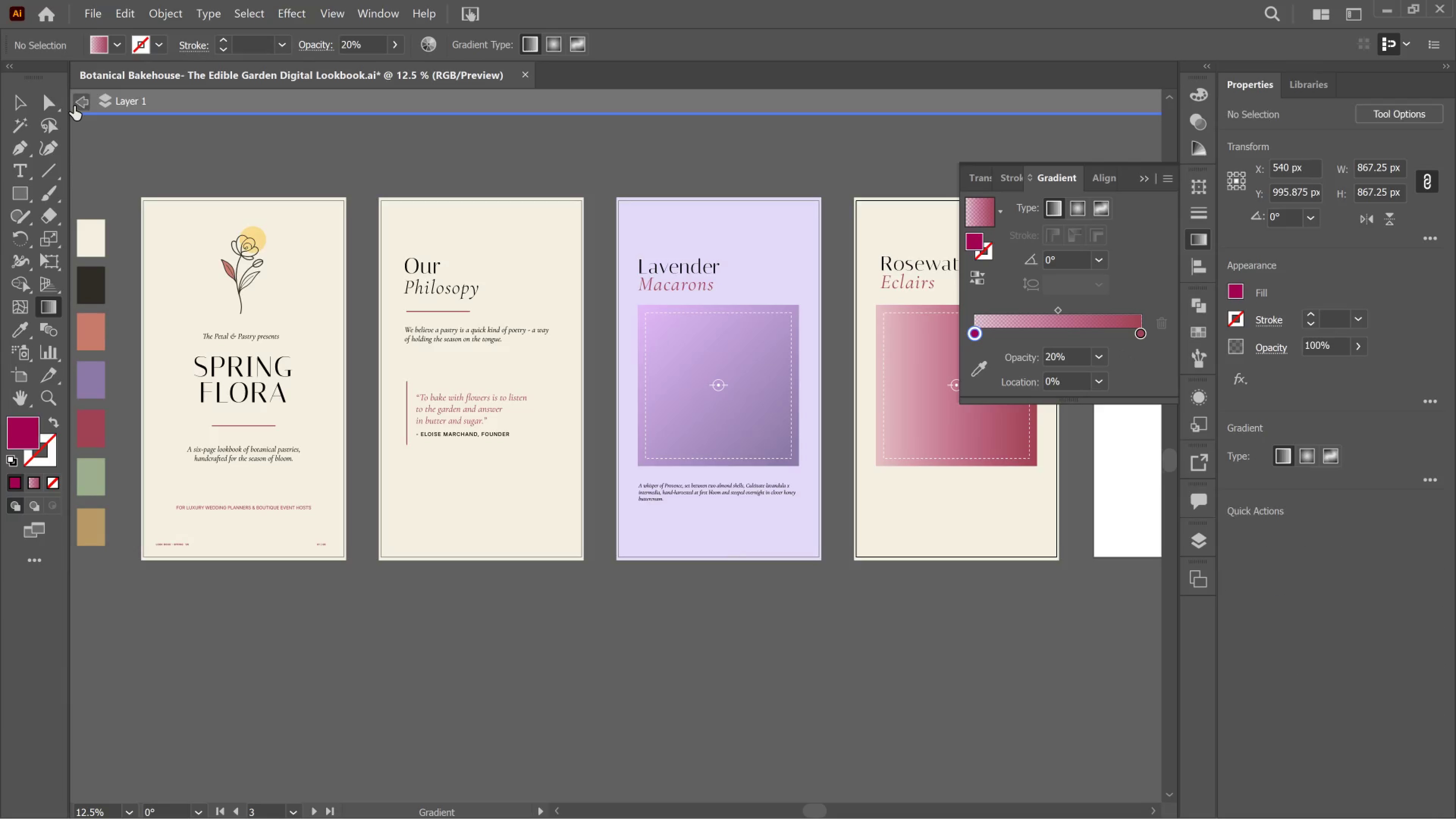 
left_click([74, 106])
 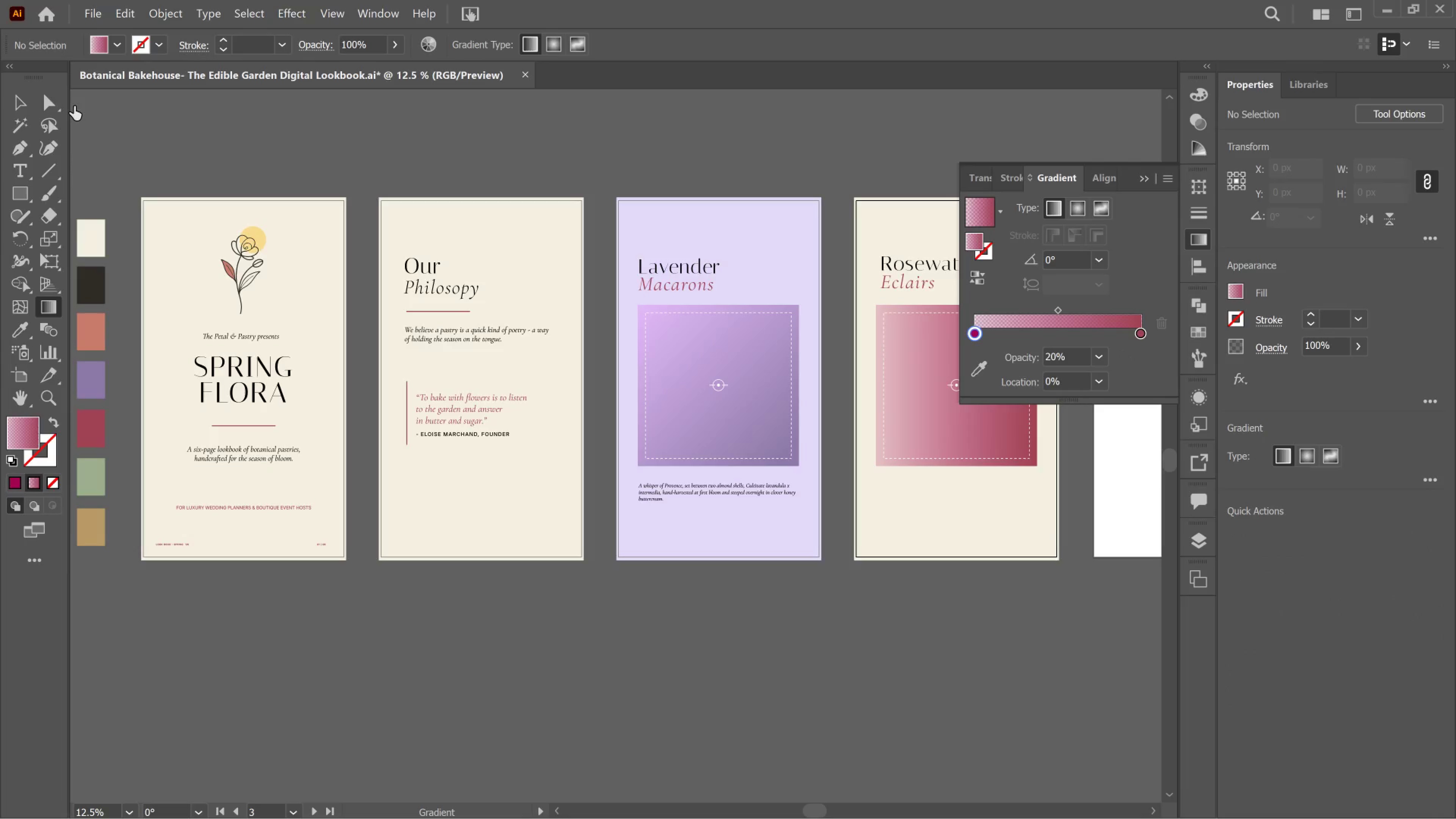 
left_click([74, 106])
 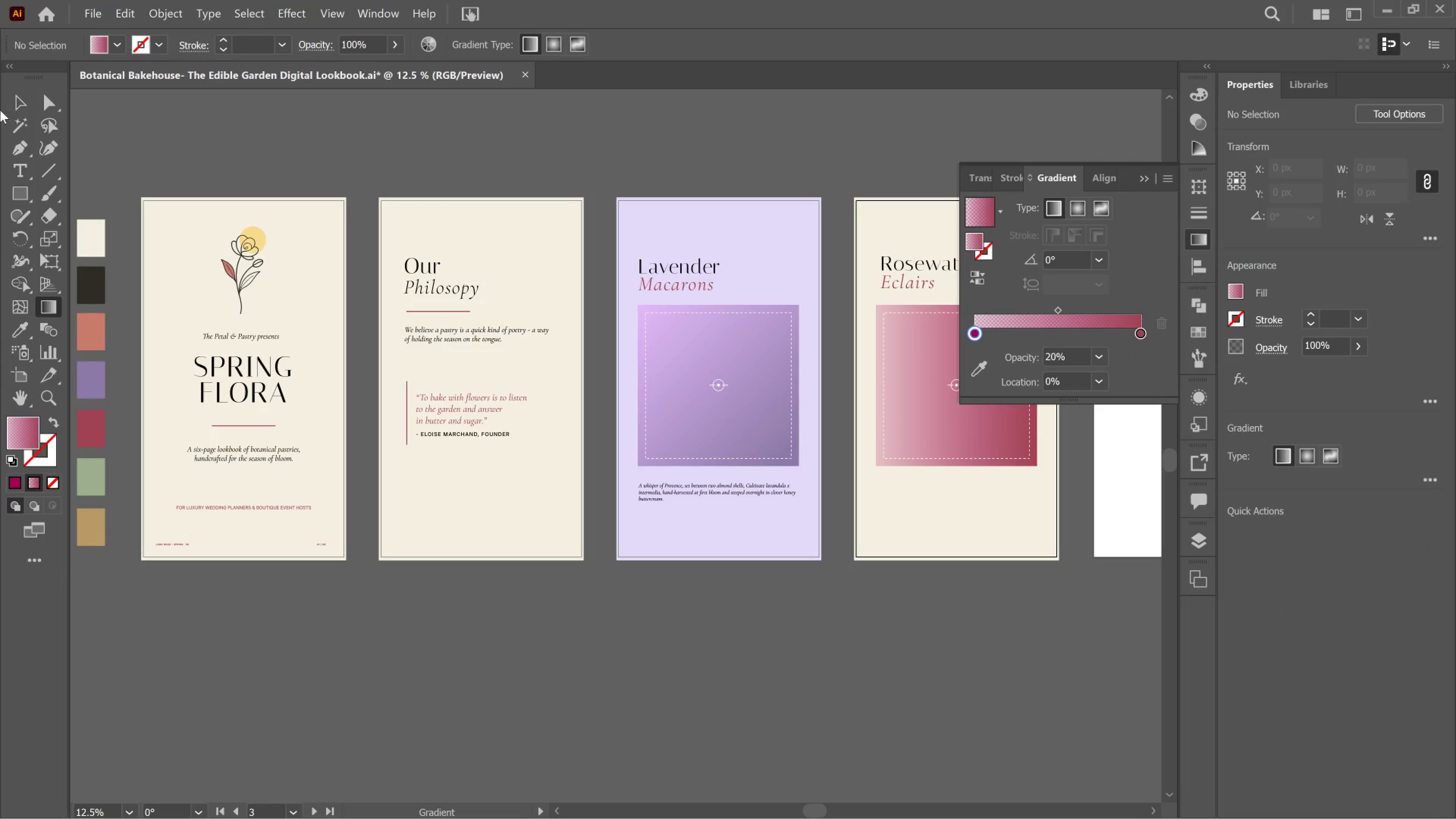 
left_click([27, 109])
 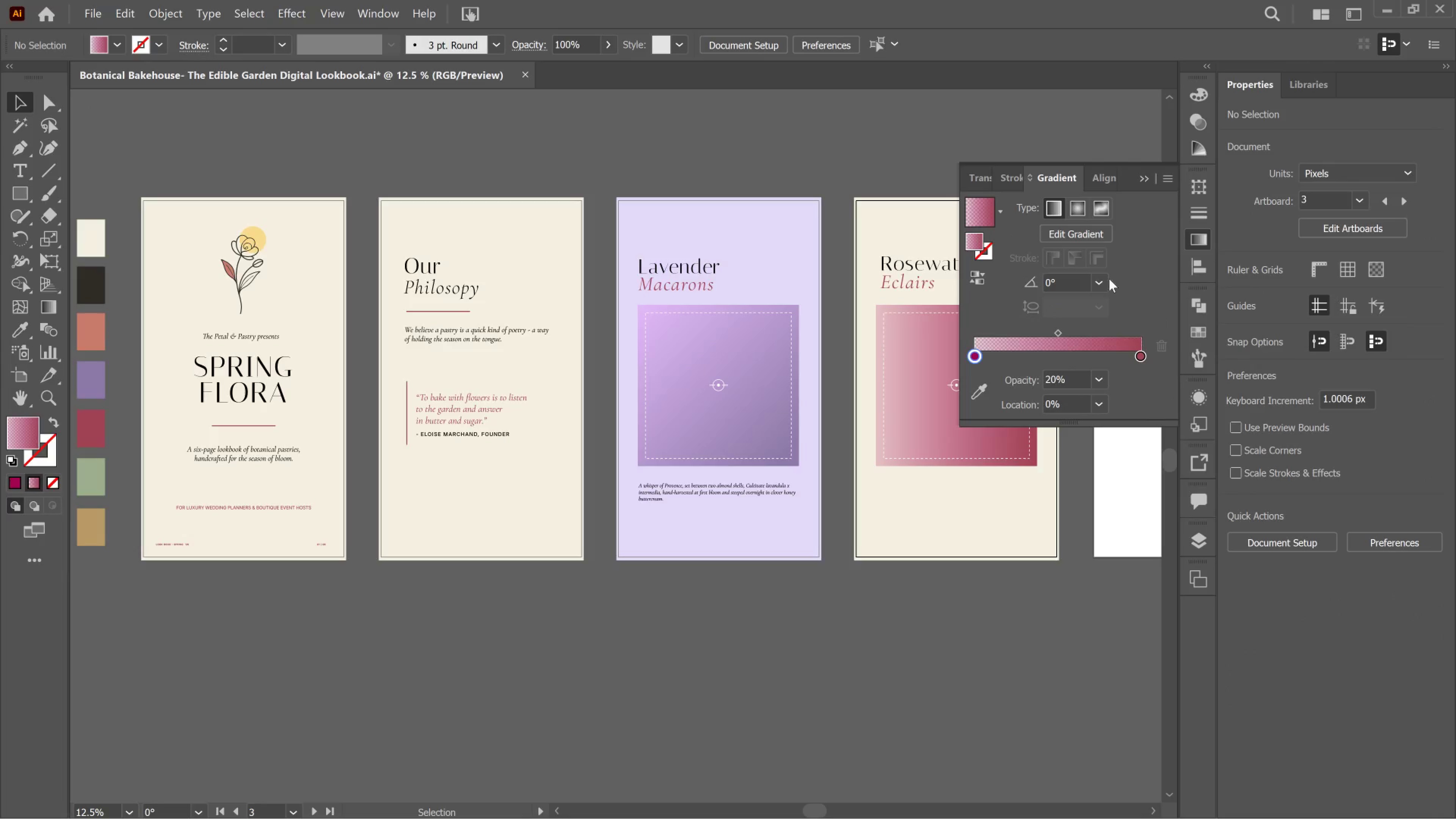 
left_click([1100, 281])
 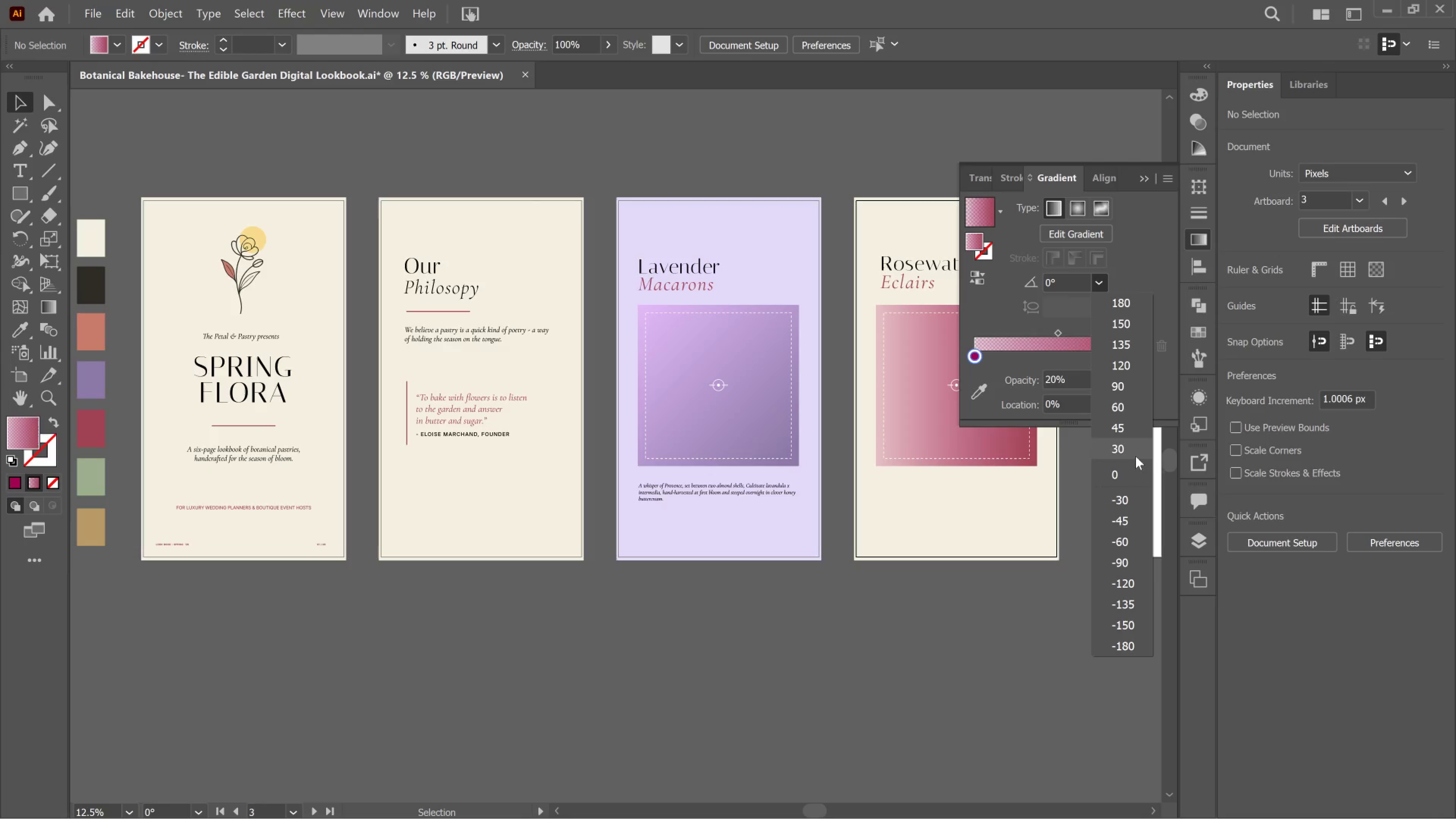 
left_click([1116, 430])
 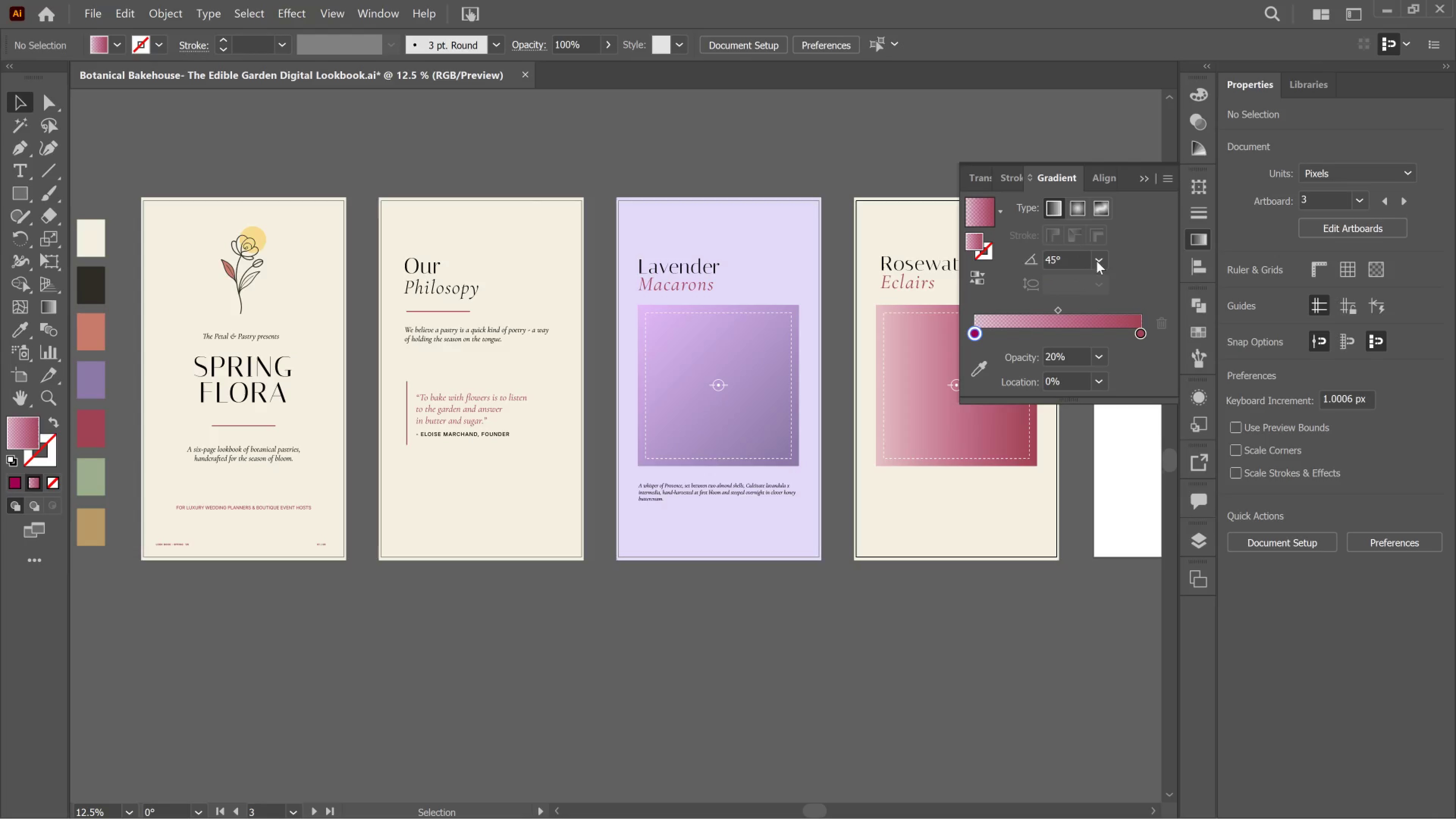 
left_click([727, 123])
 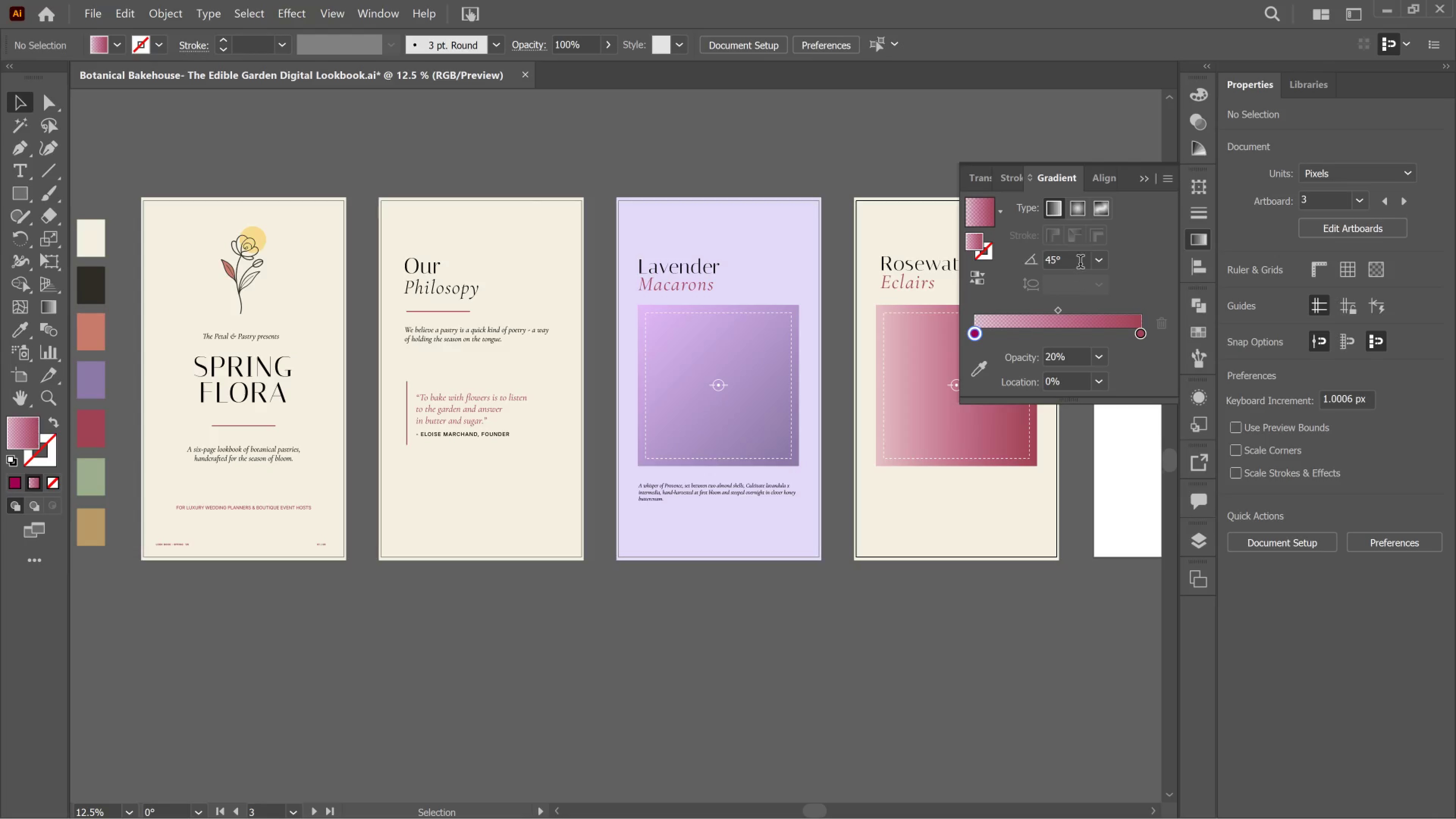 
left_click([1099, 267])
 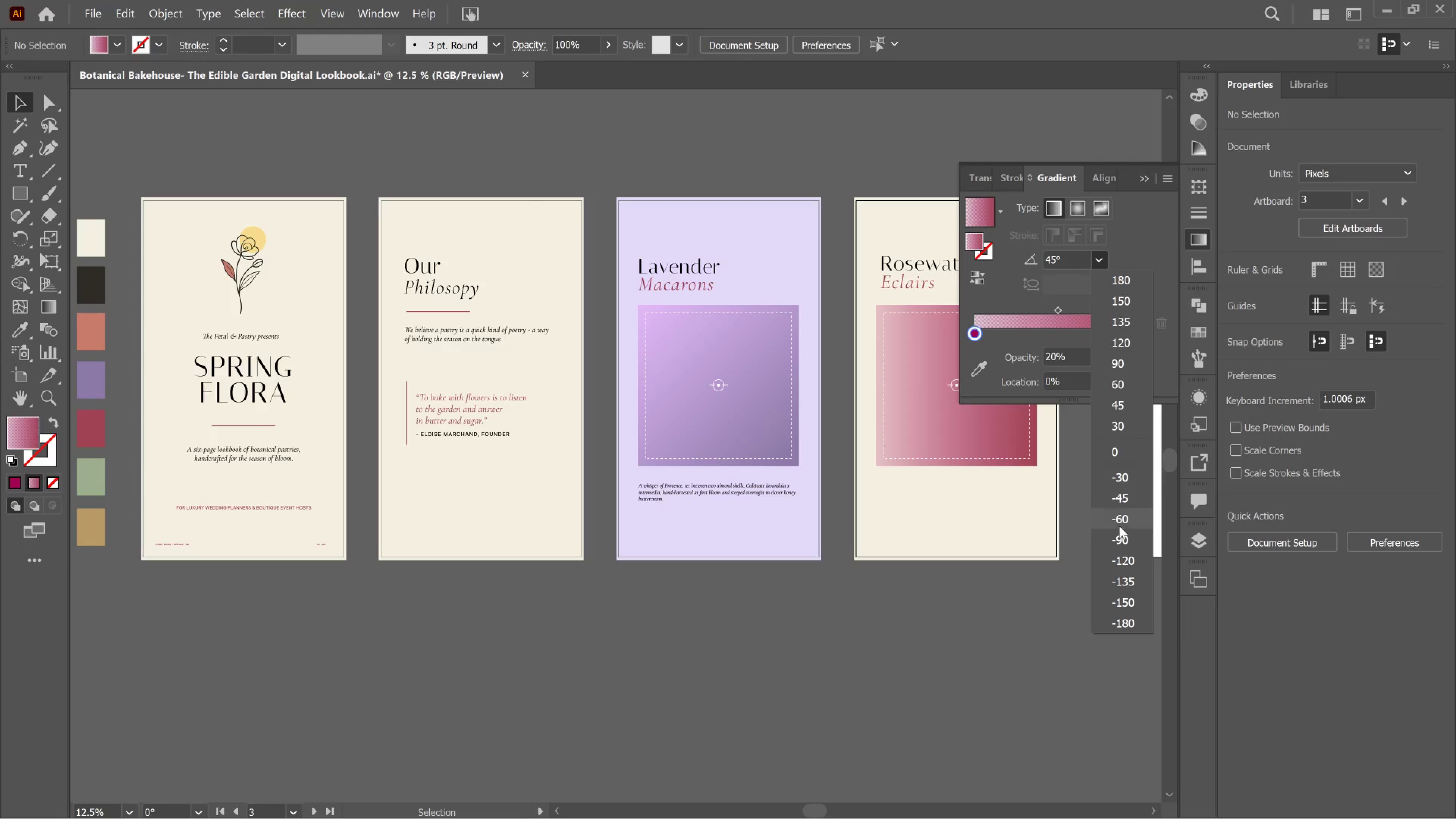 
wait(5.16)
 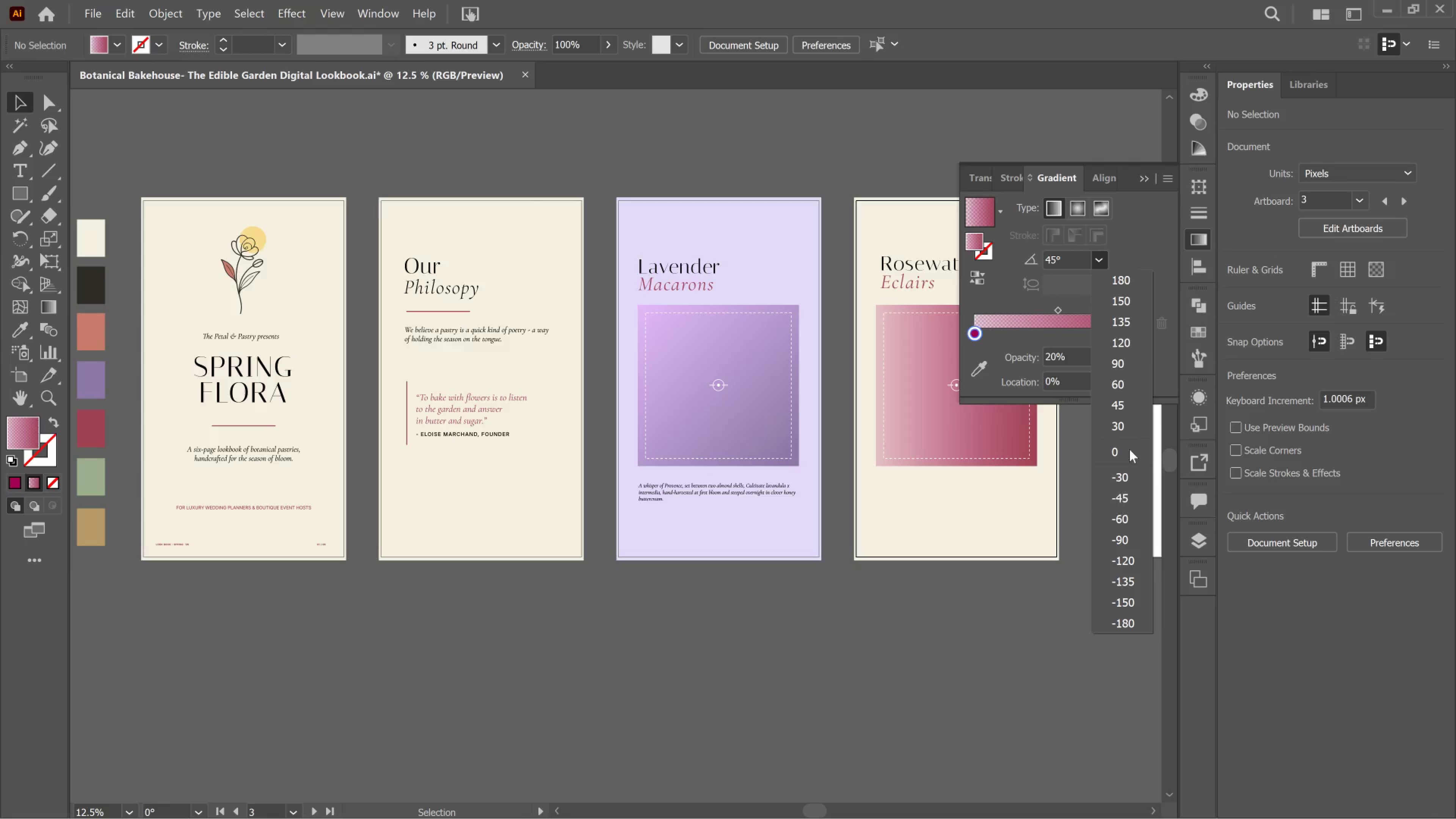 
left_click([1142, 569])
 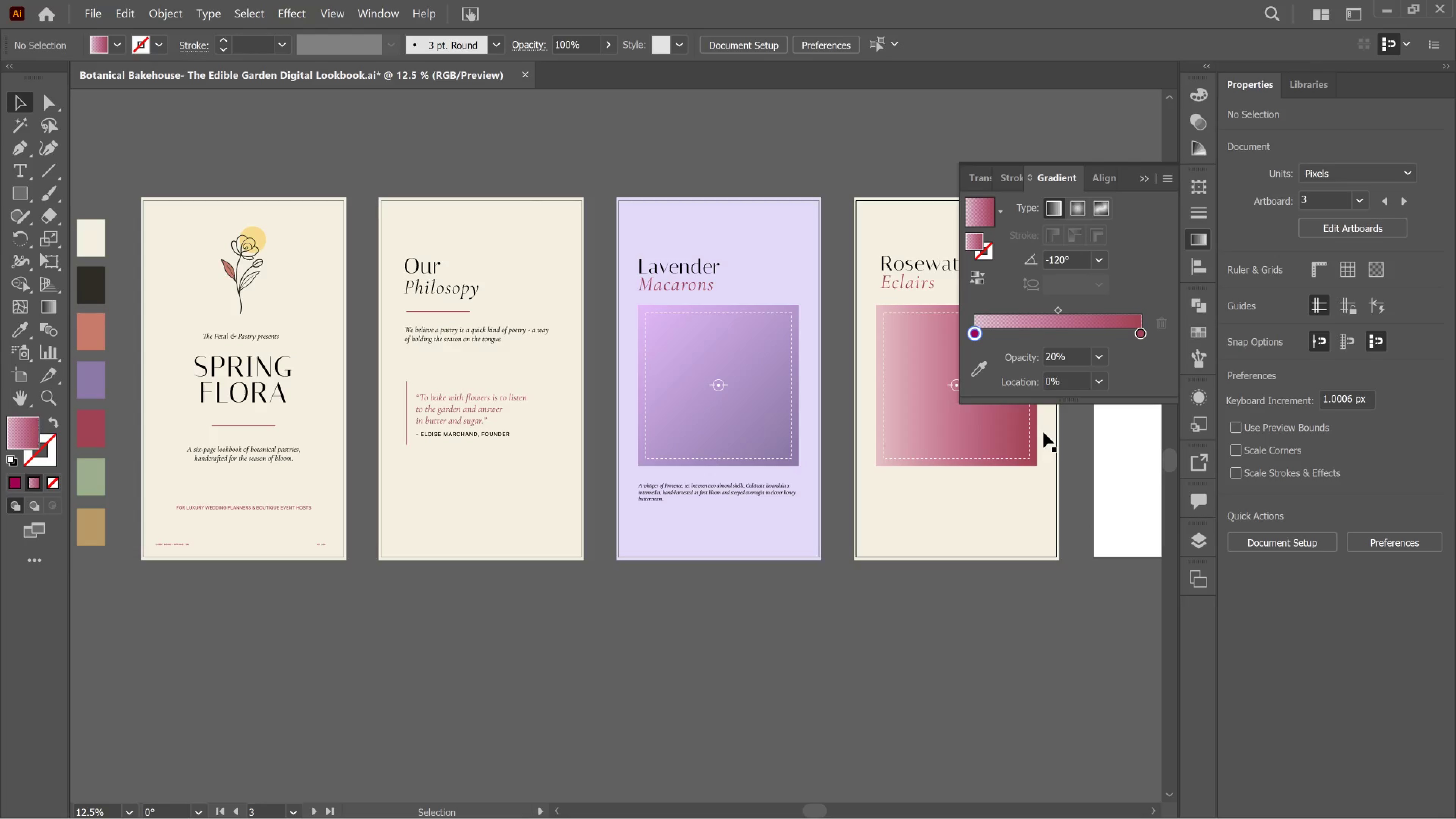 
left_click([1032, 432])
 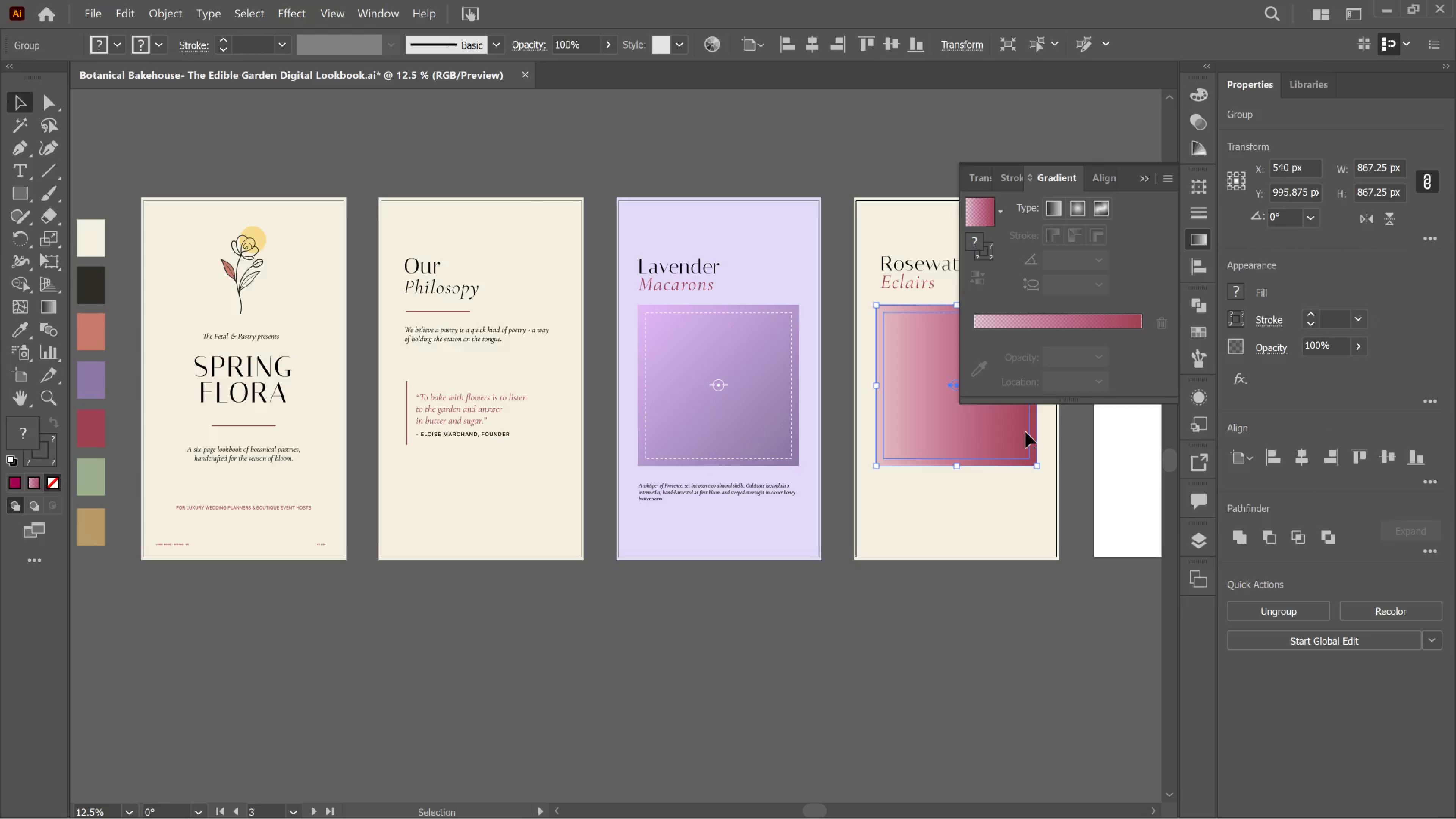 
double_click([1026, 432])
 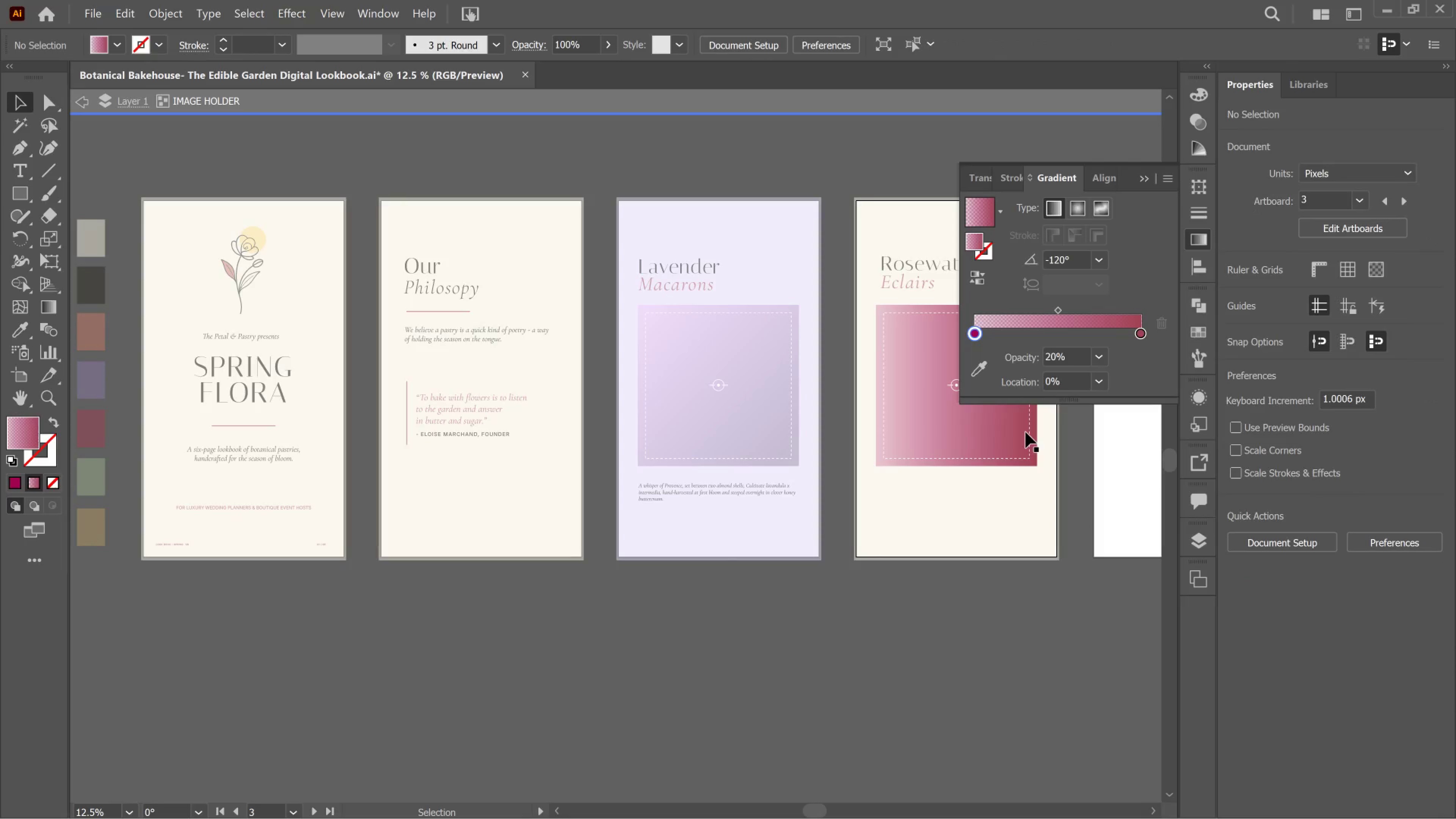 
left_click([1026, 432])
 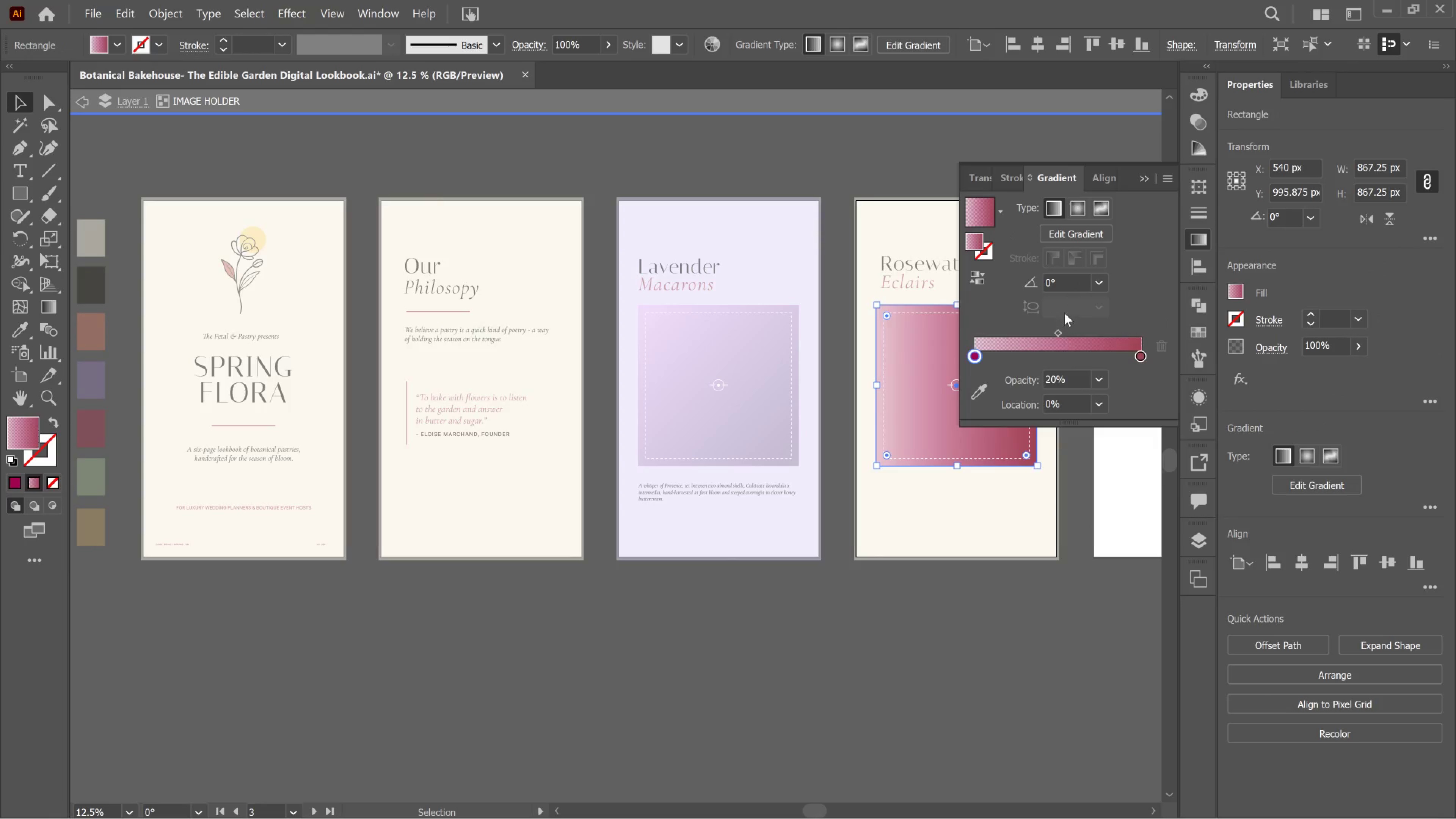 
left_click([1097, 284])
 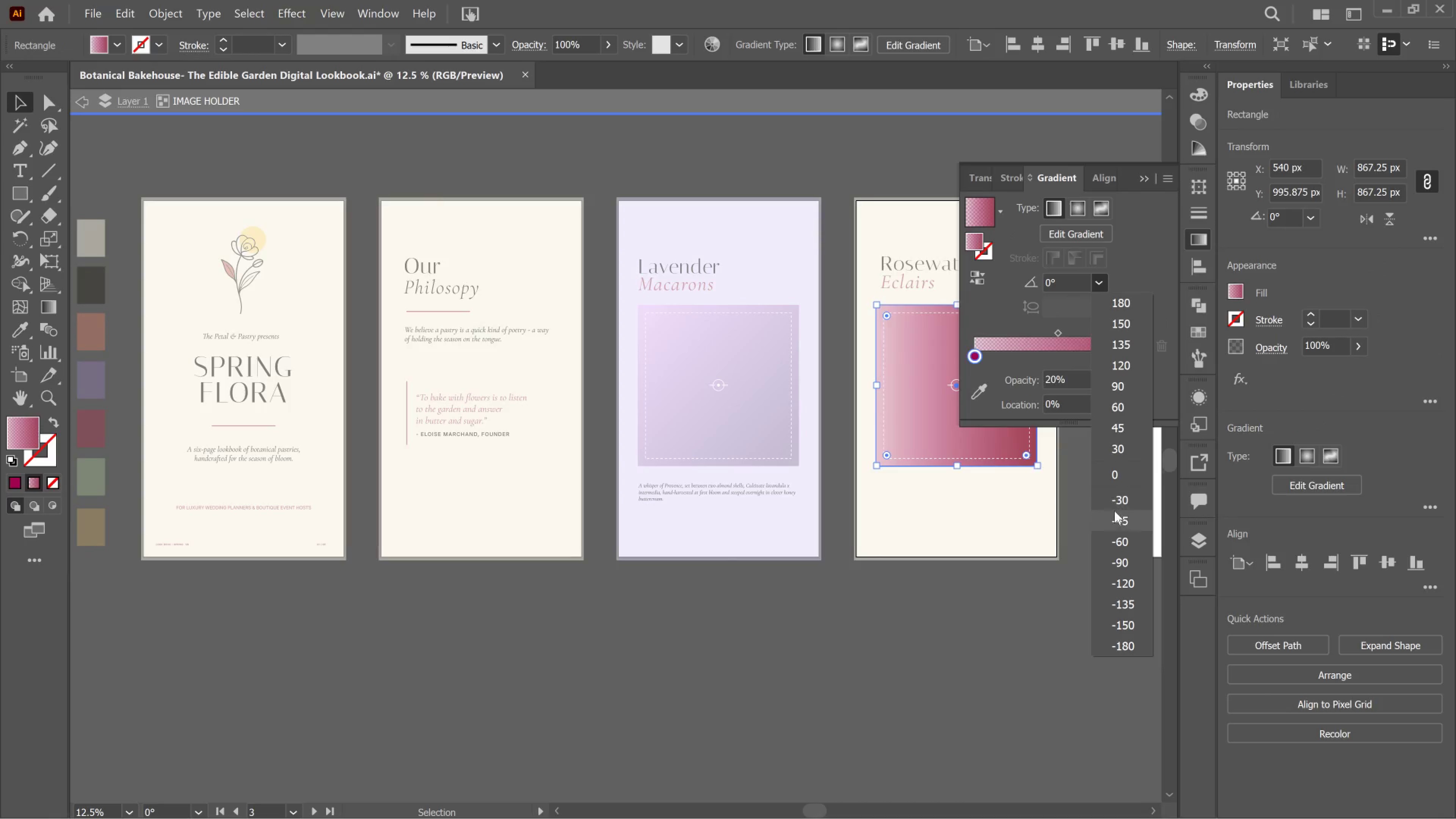 
left_click([1114, 520])
 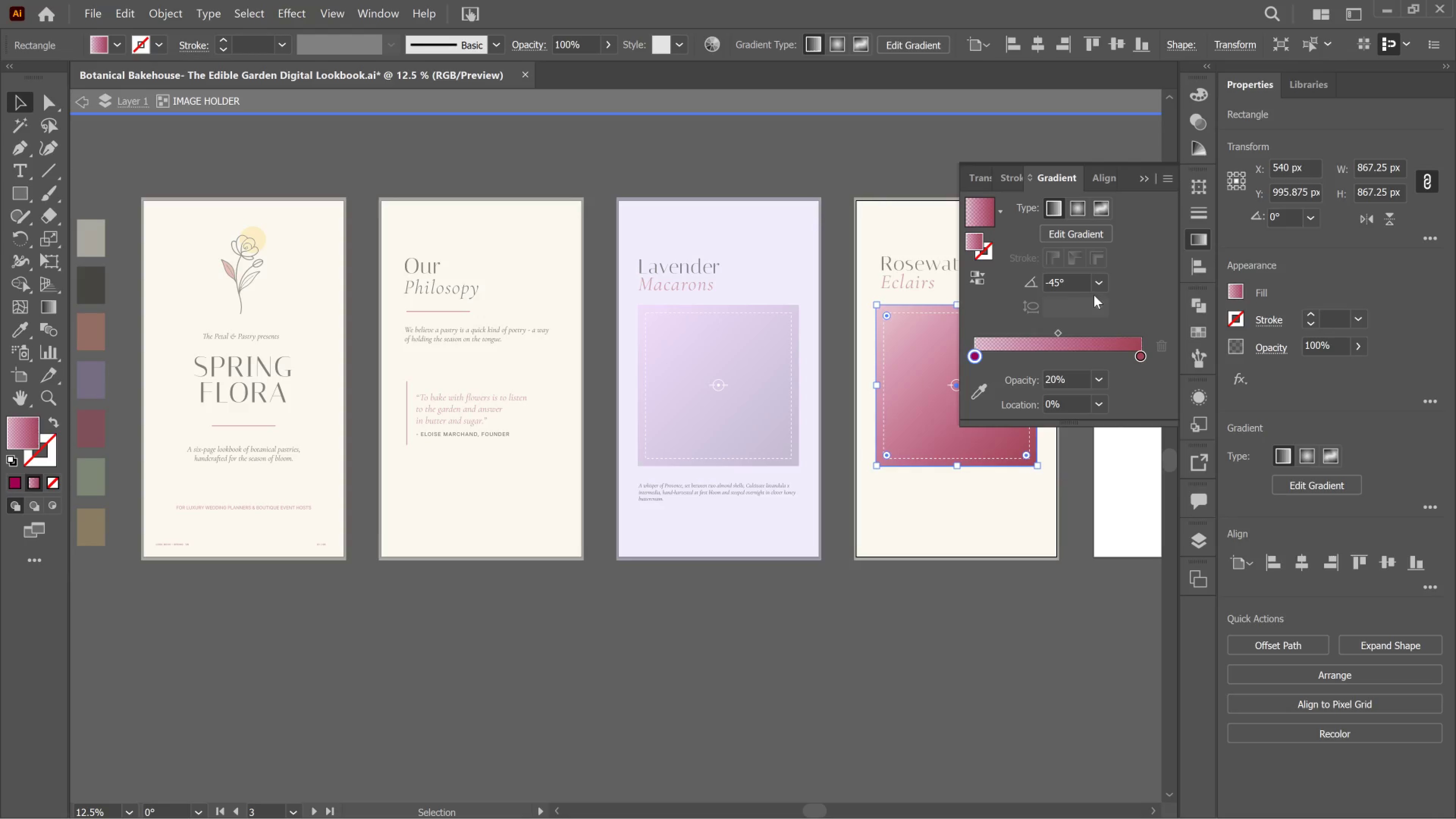 
left_click([1097, 289])
 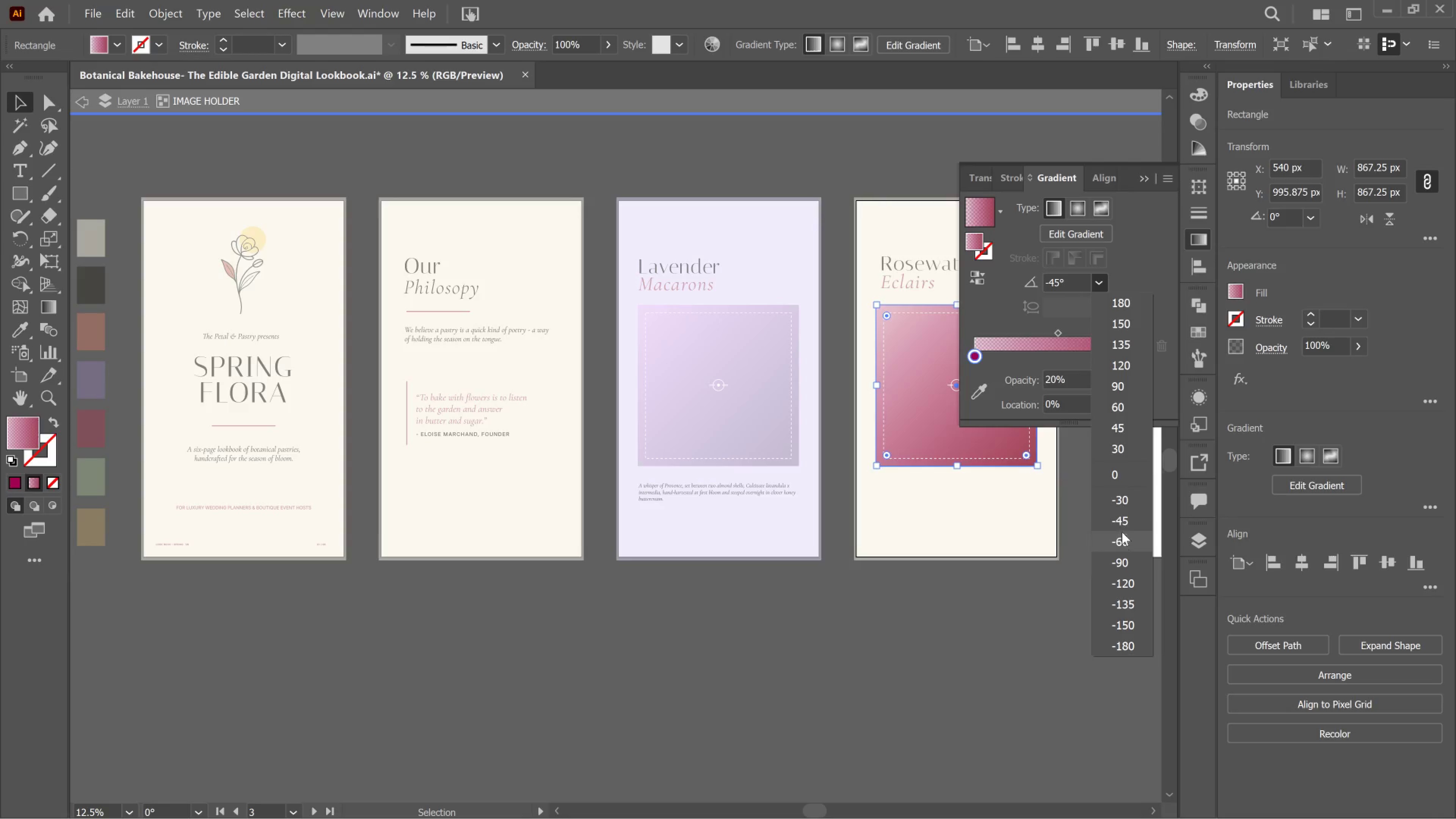 
left_click([1117, 433])
 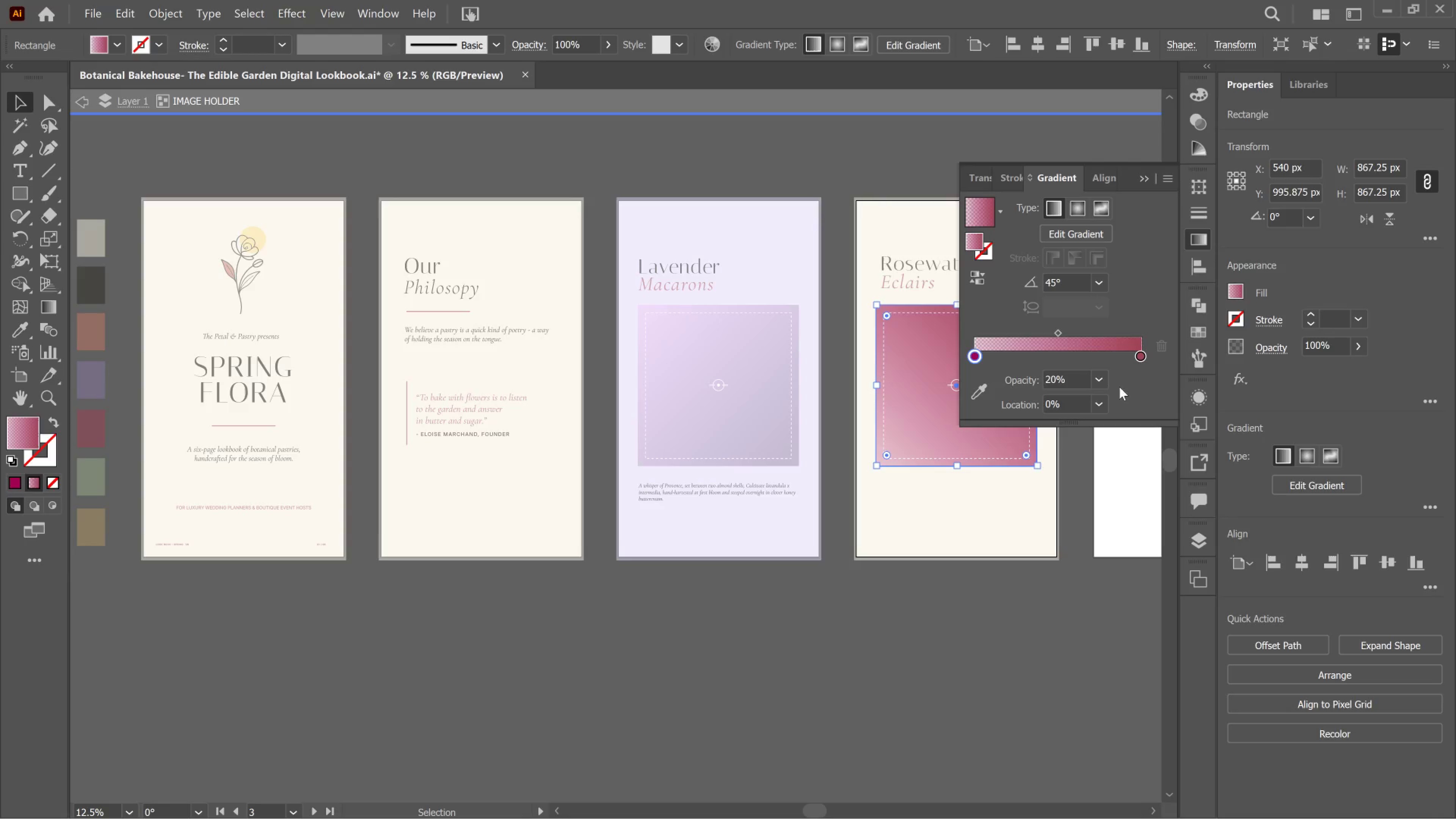 
left_click([1102, 282])
 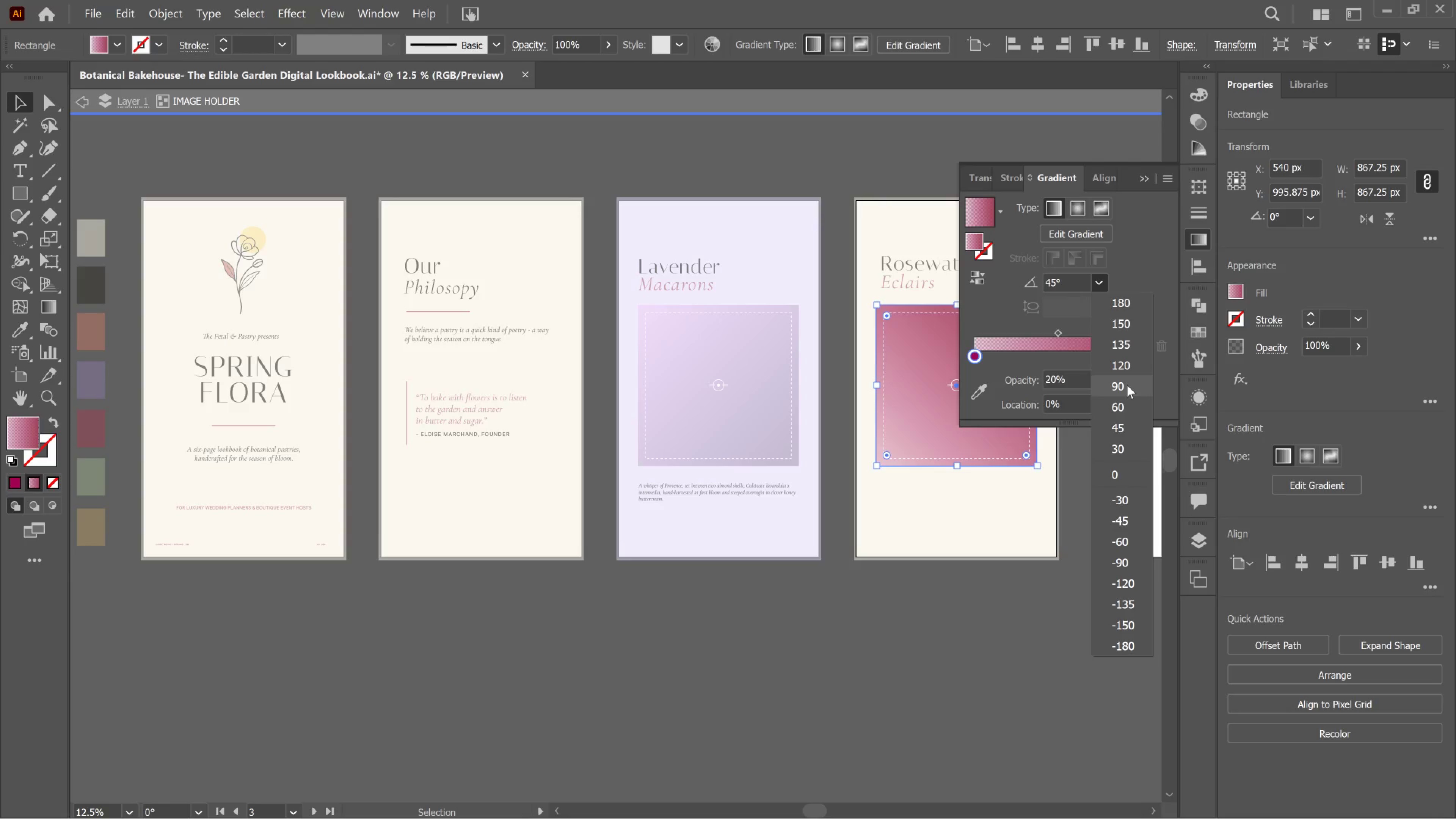 
left_click([1127, 385])
 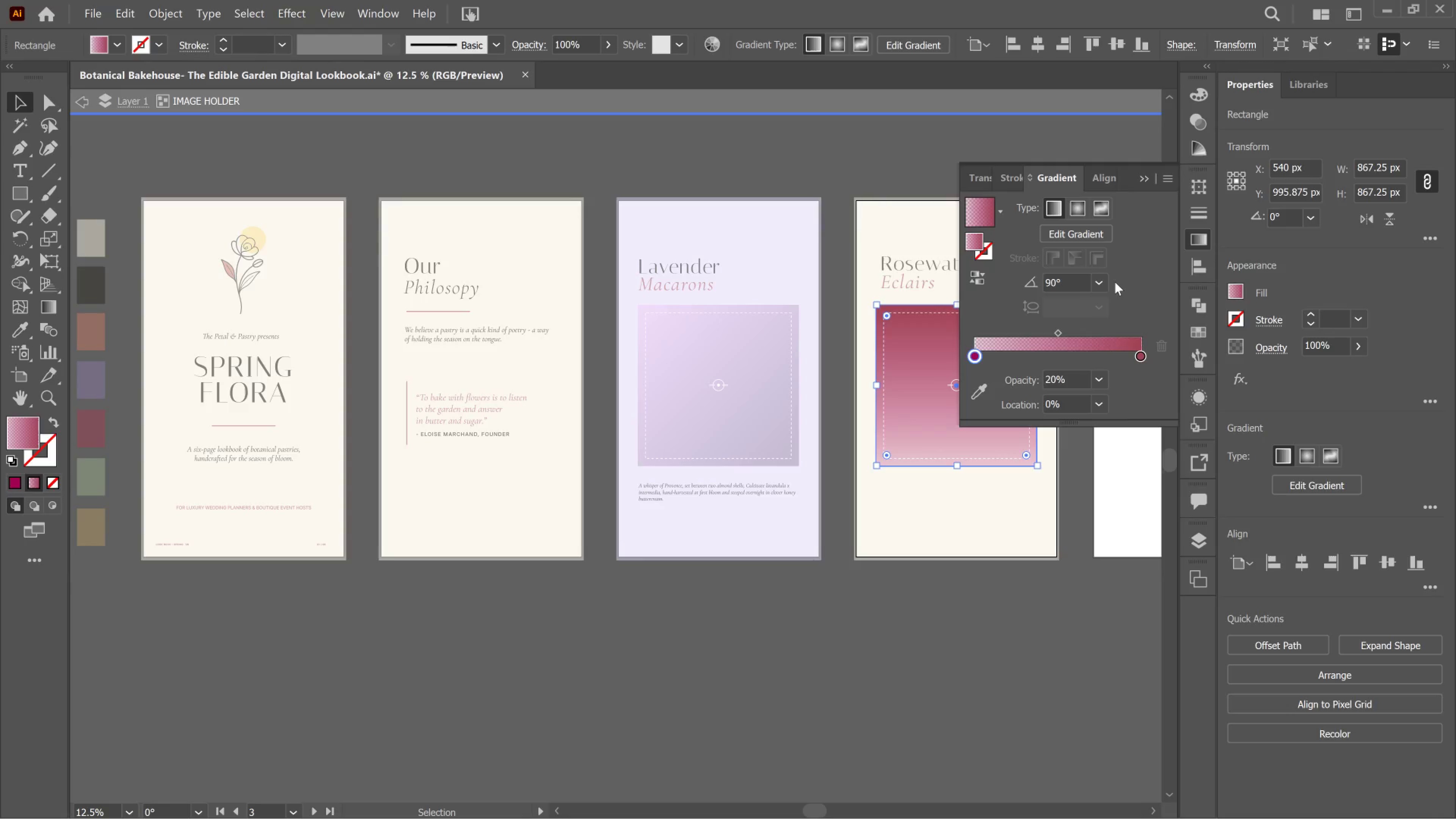 
left_click([1101, 280])
 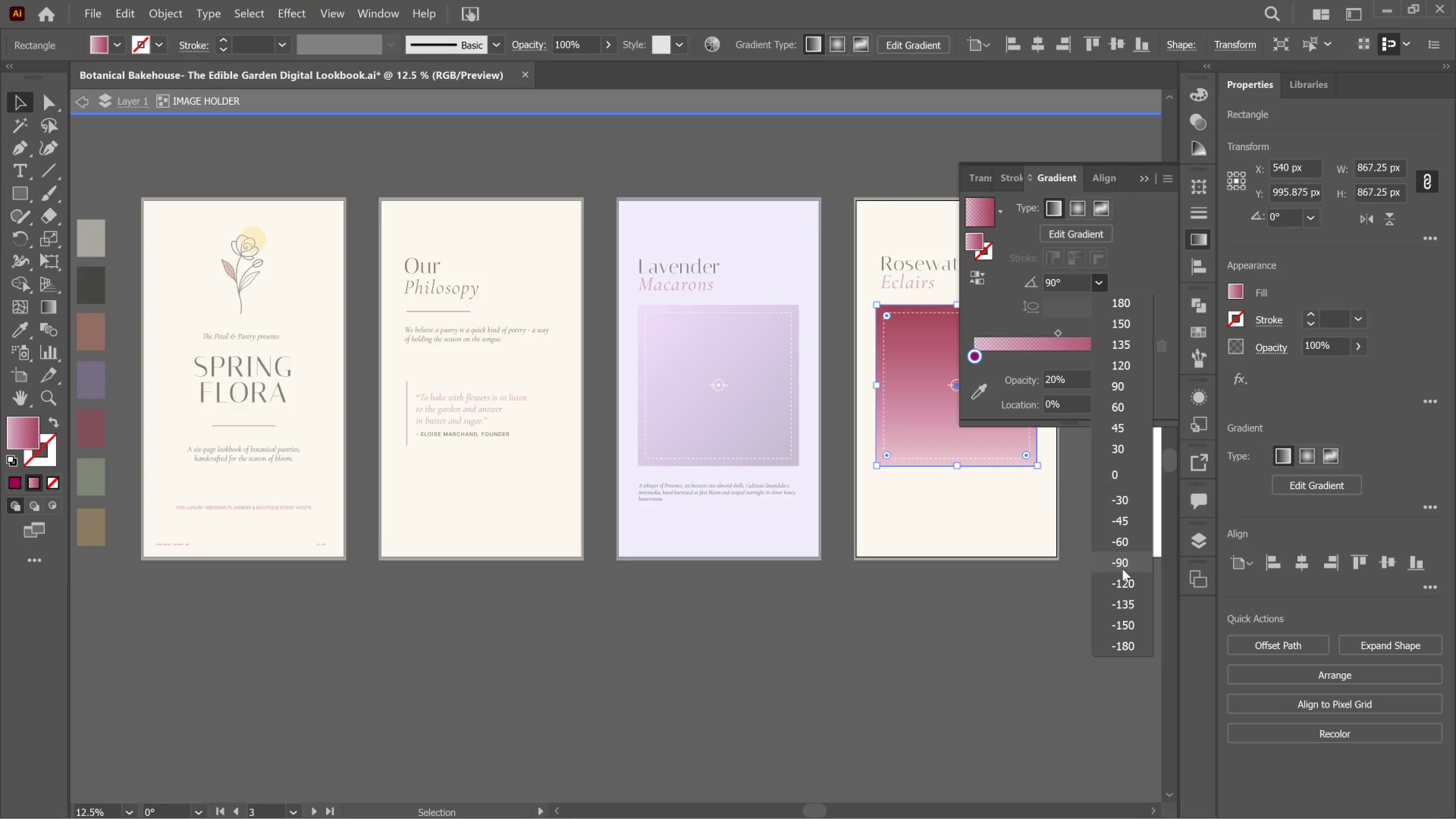 
left_click([1122, 569])
 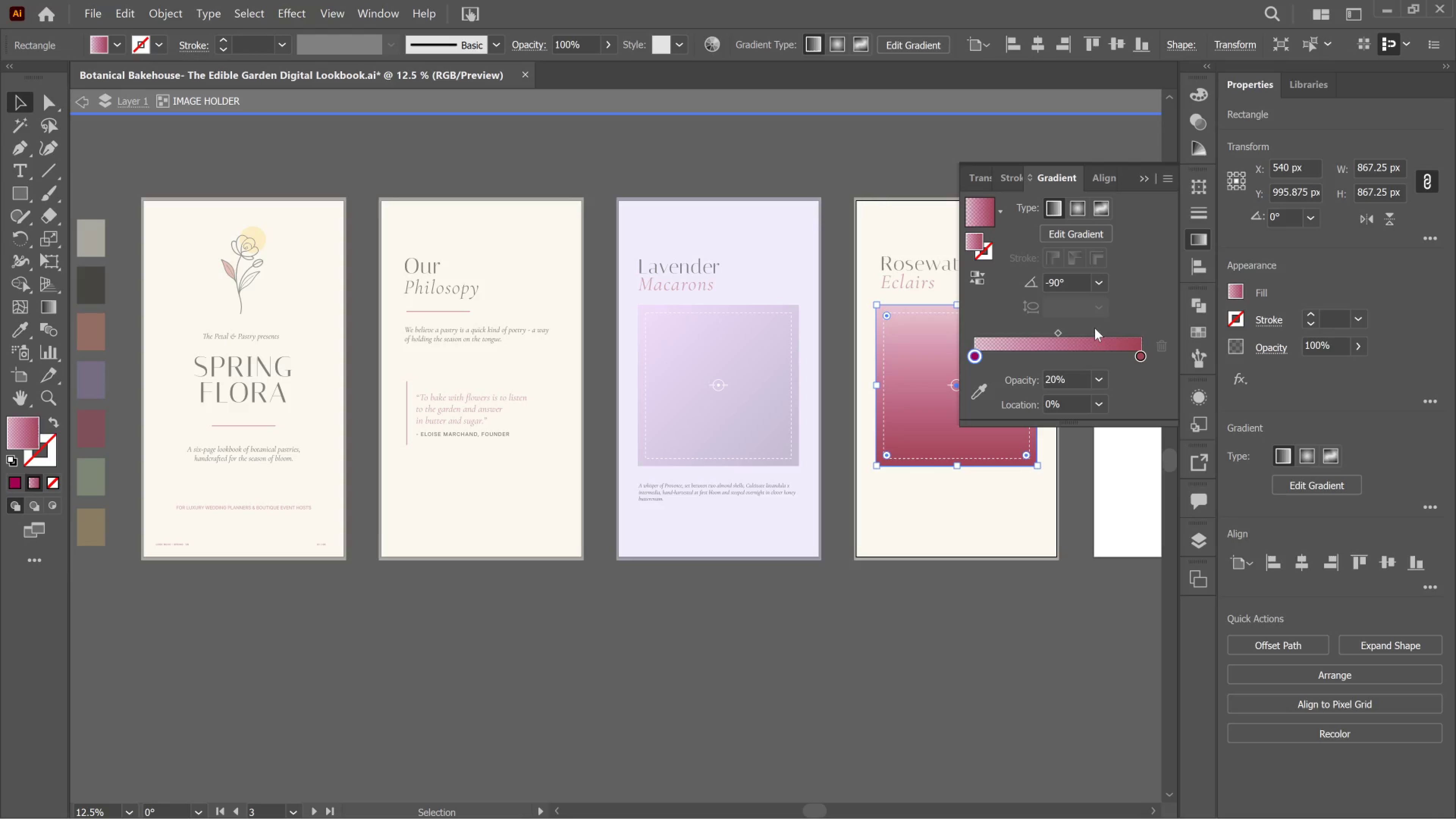 
left_click([1097, 277])
 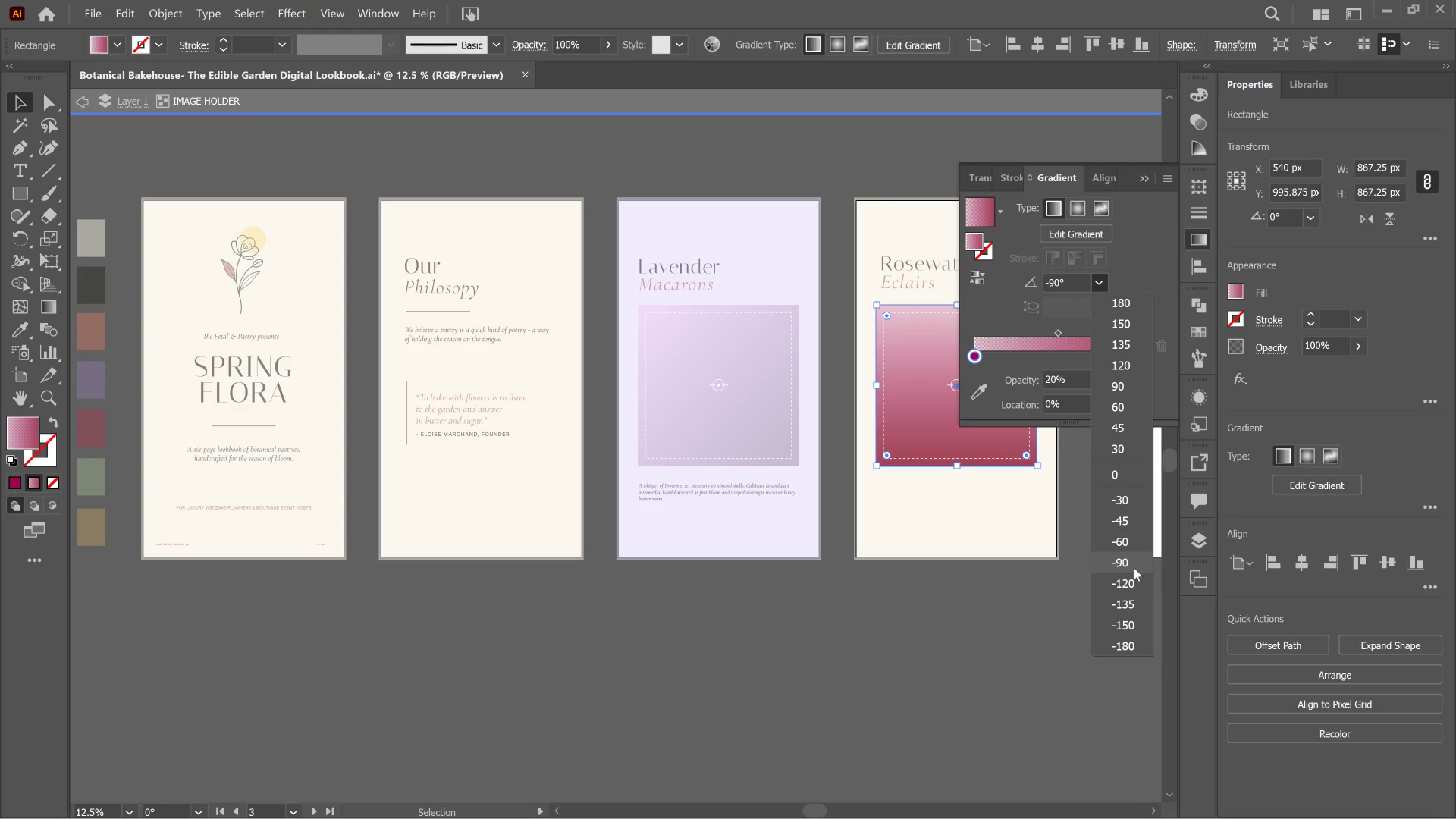 
left_click([1127, 577])
 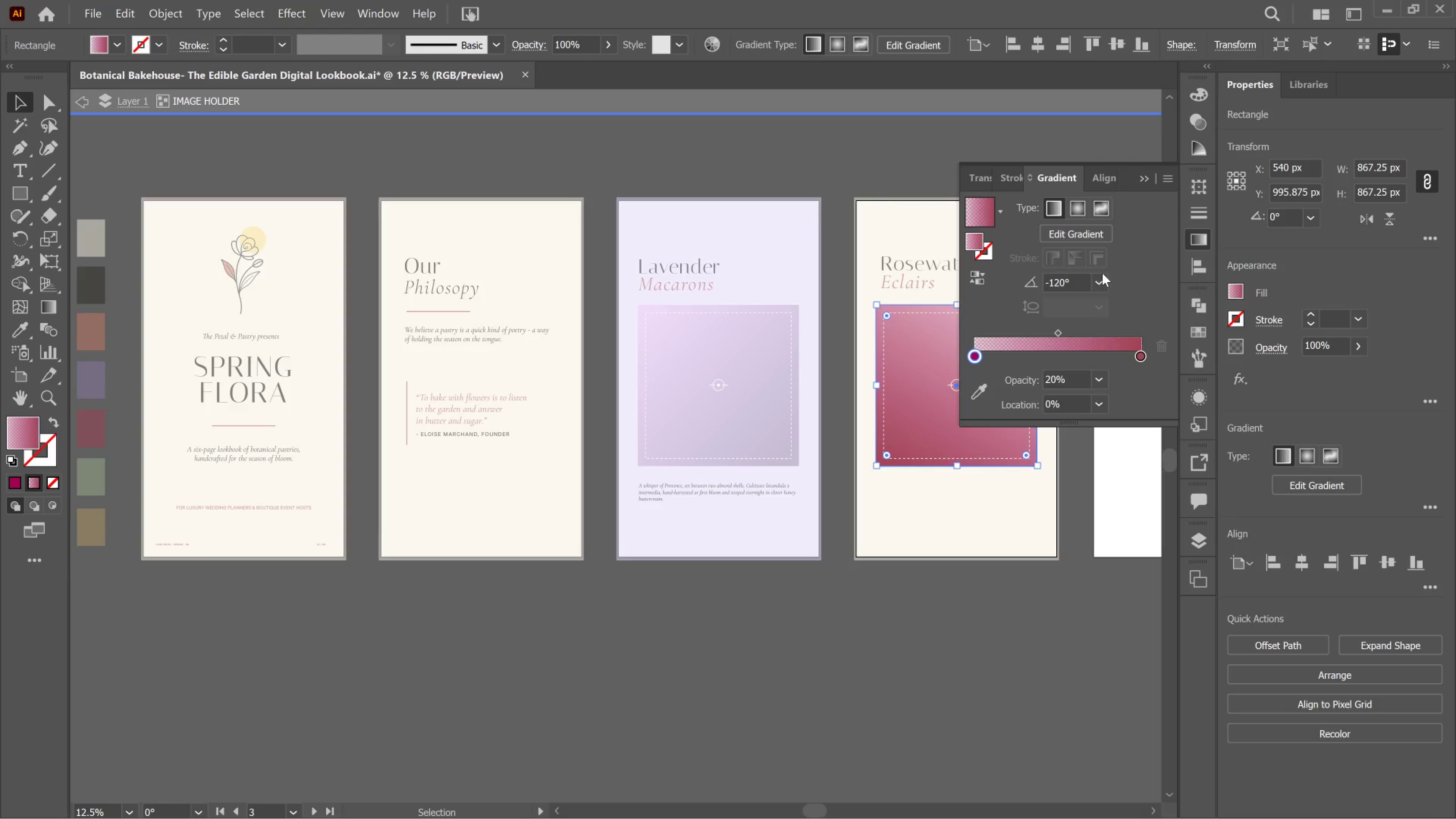 
left_click([1093, 288])
 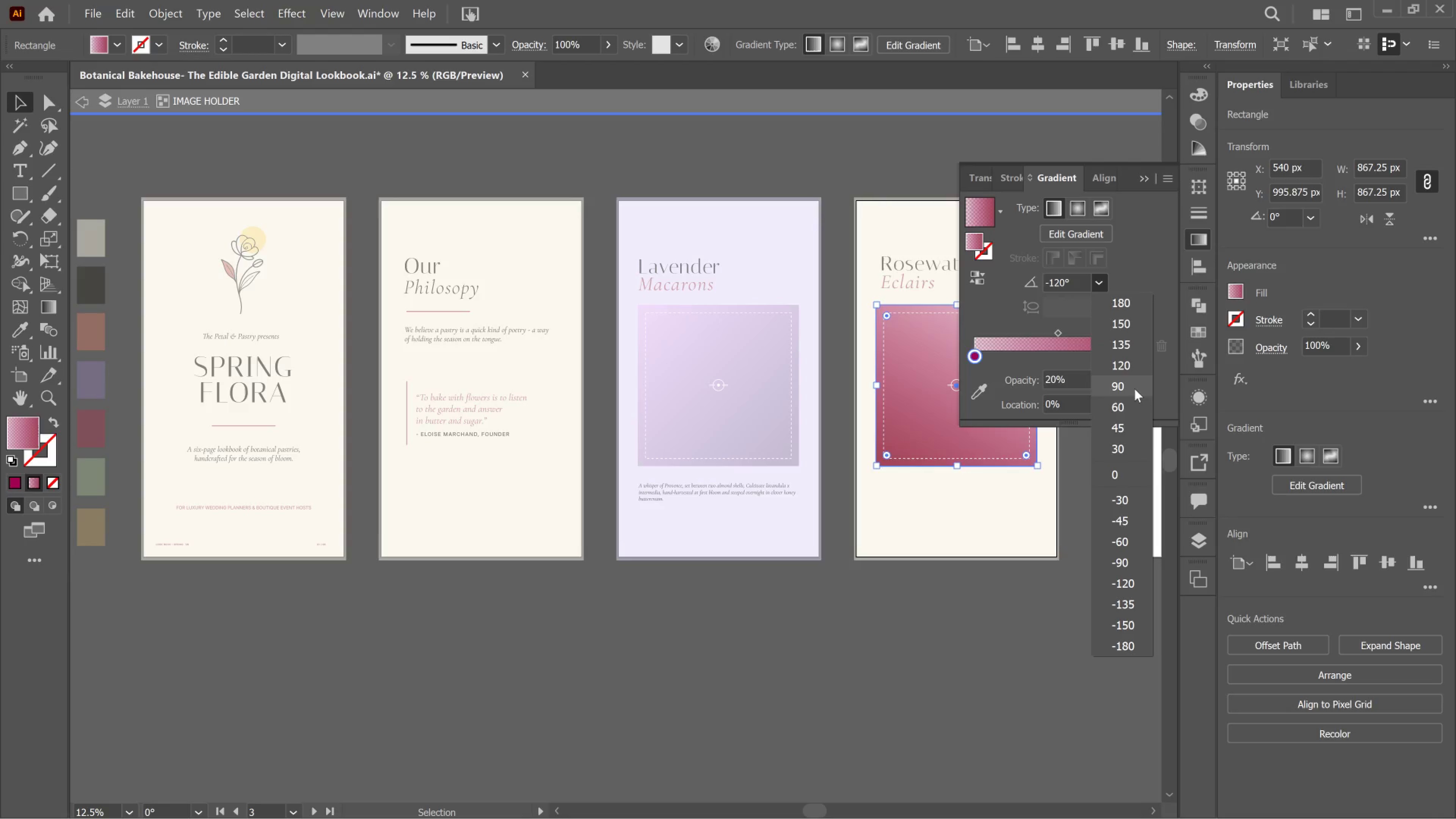 
left_click([1121, 341])
 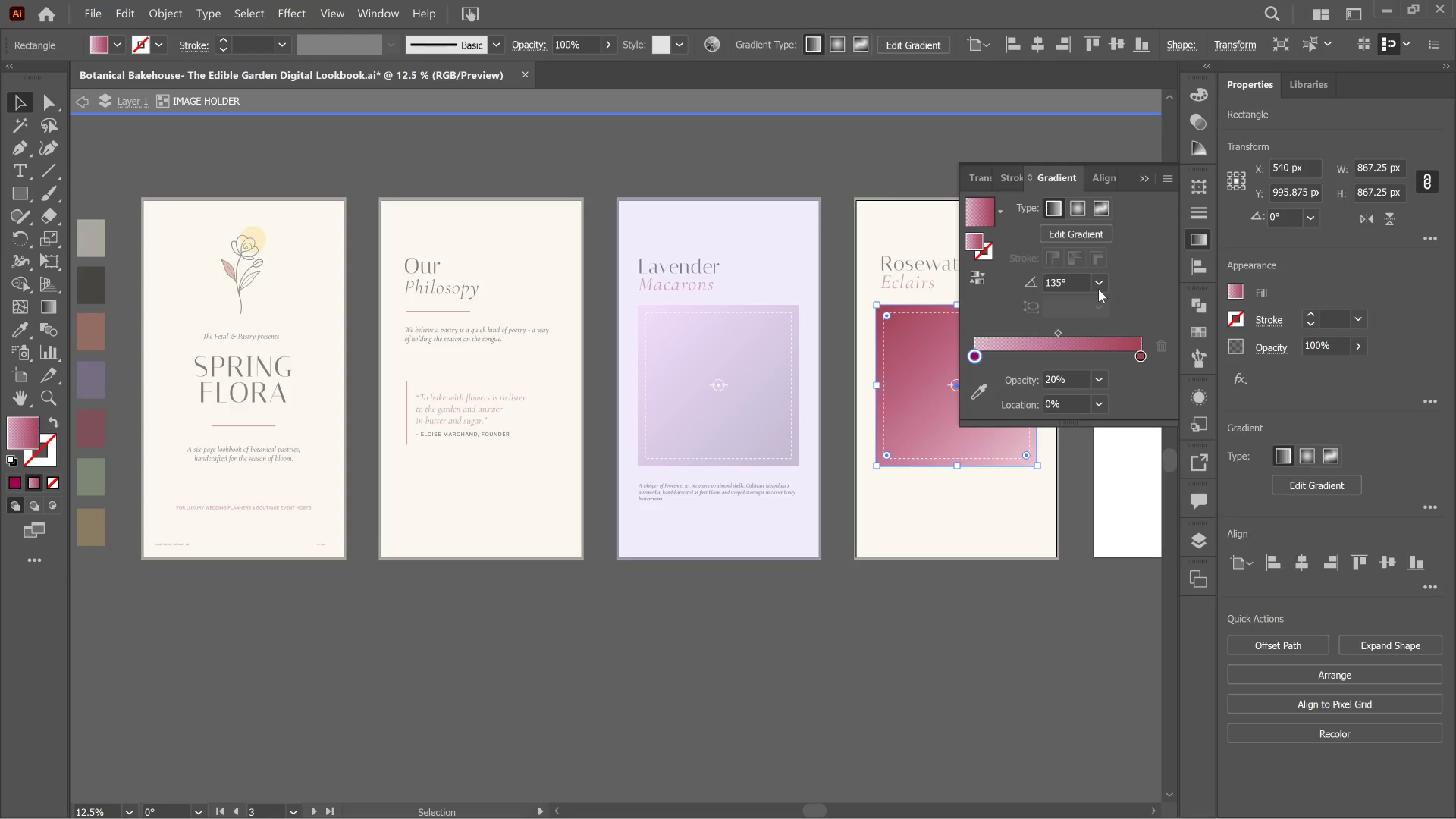 
left_click([1098, 280])
 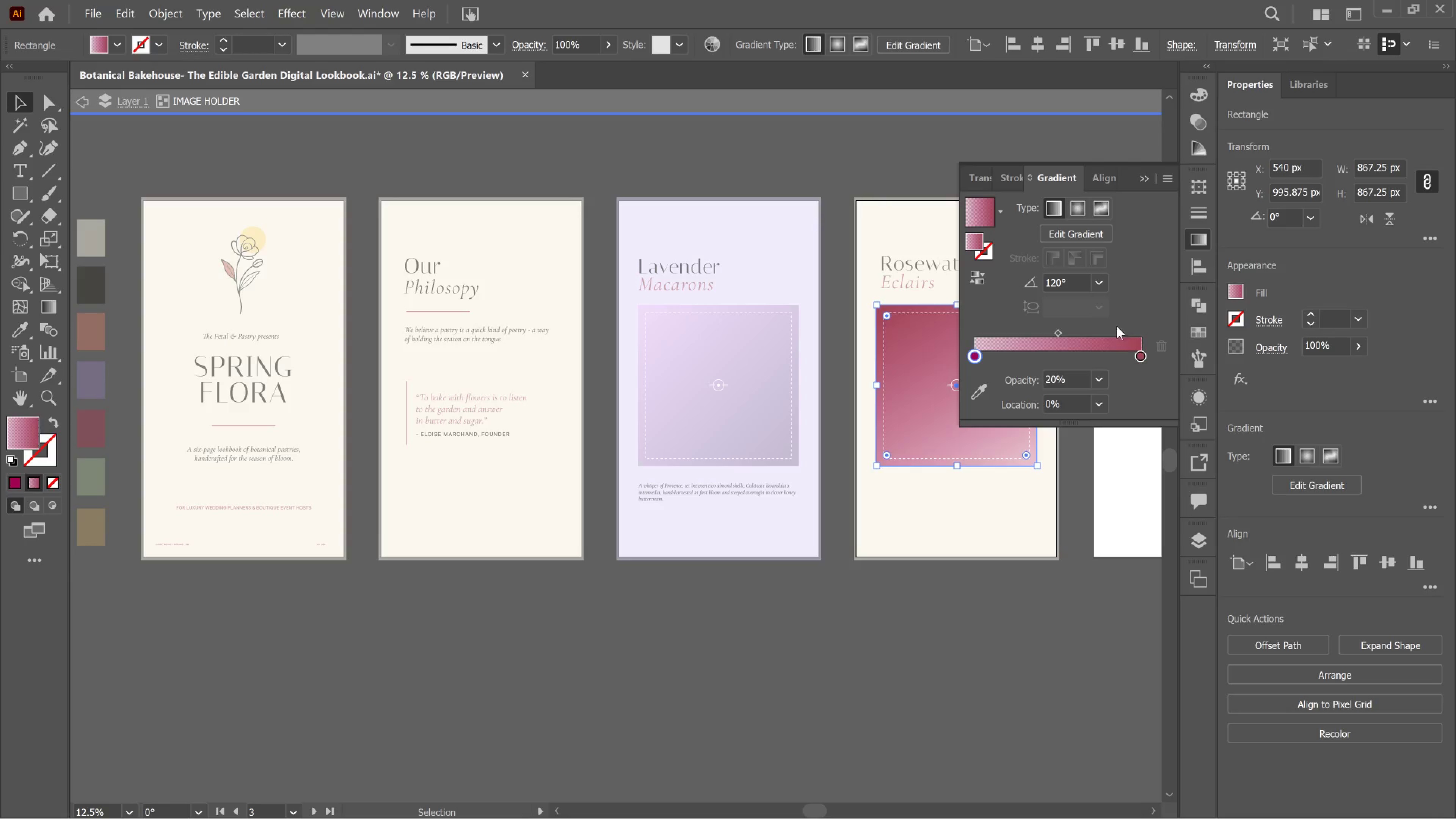 
left_click_drag(start_coordinate=[1104, 278], to_coordinate=[1104, 281])
 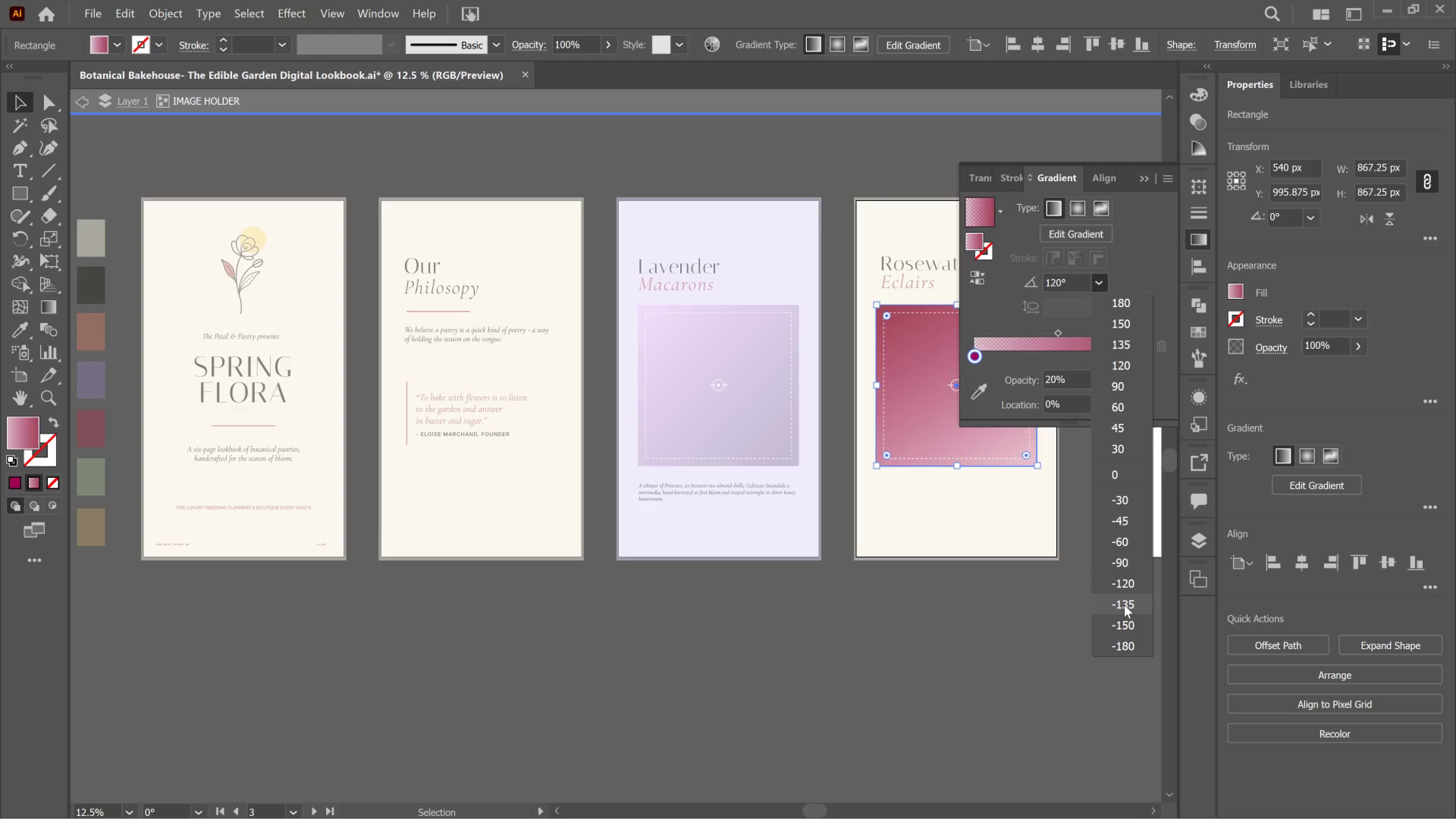 
left_click([1124, 605])
 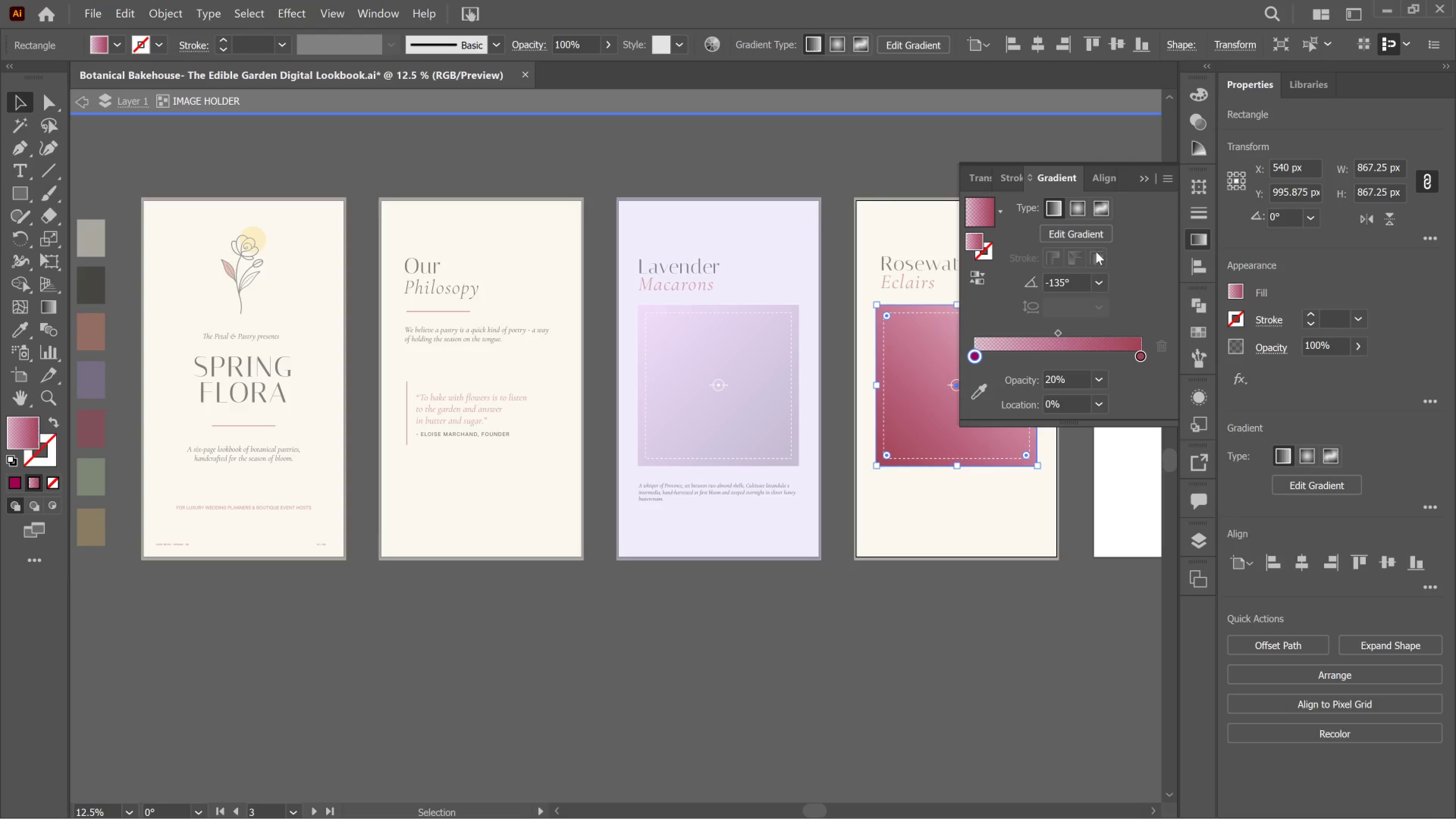 
left_click([1099, 277])
 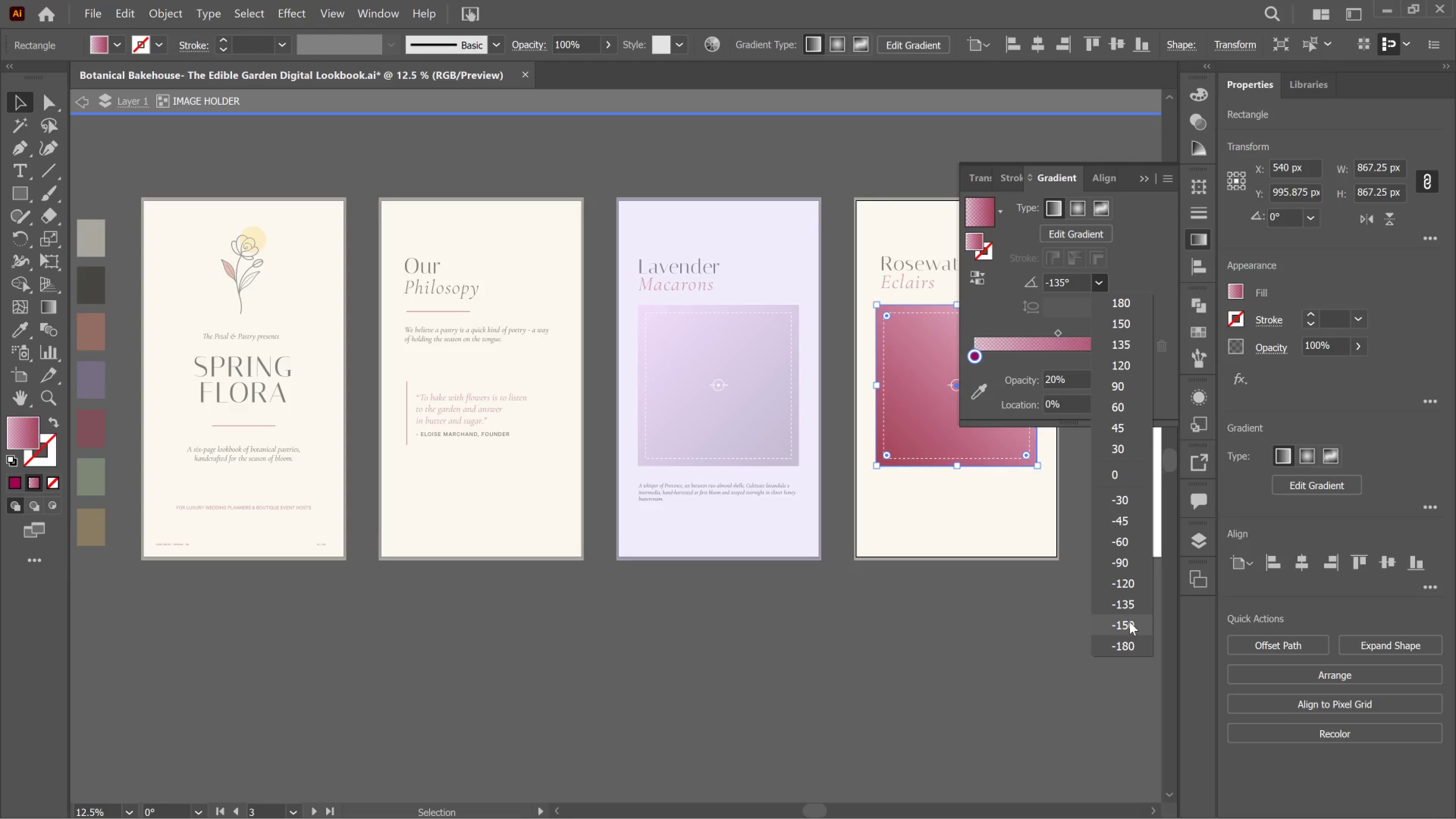 
left_click_drag(start_coordinate=[1121, 638], to_coordinate=[1123, 640])
 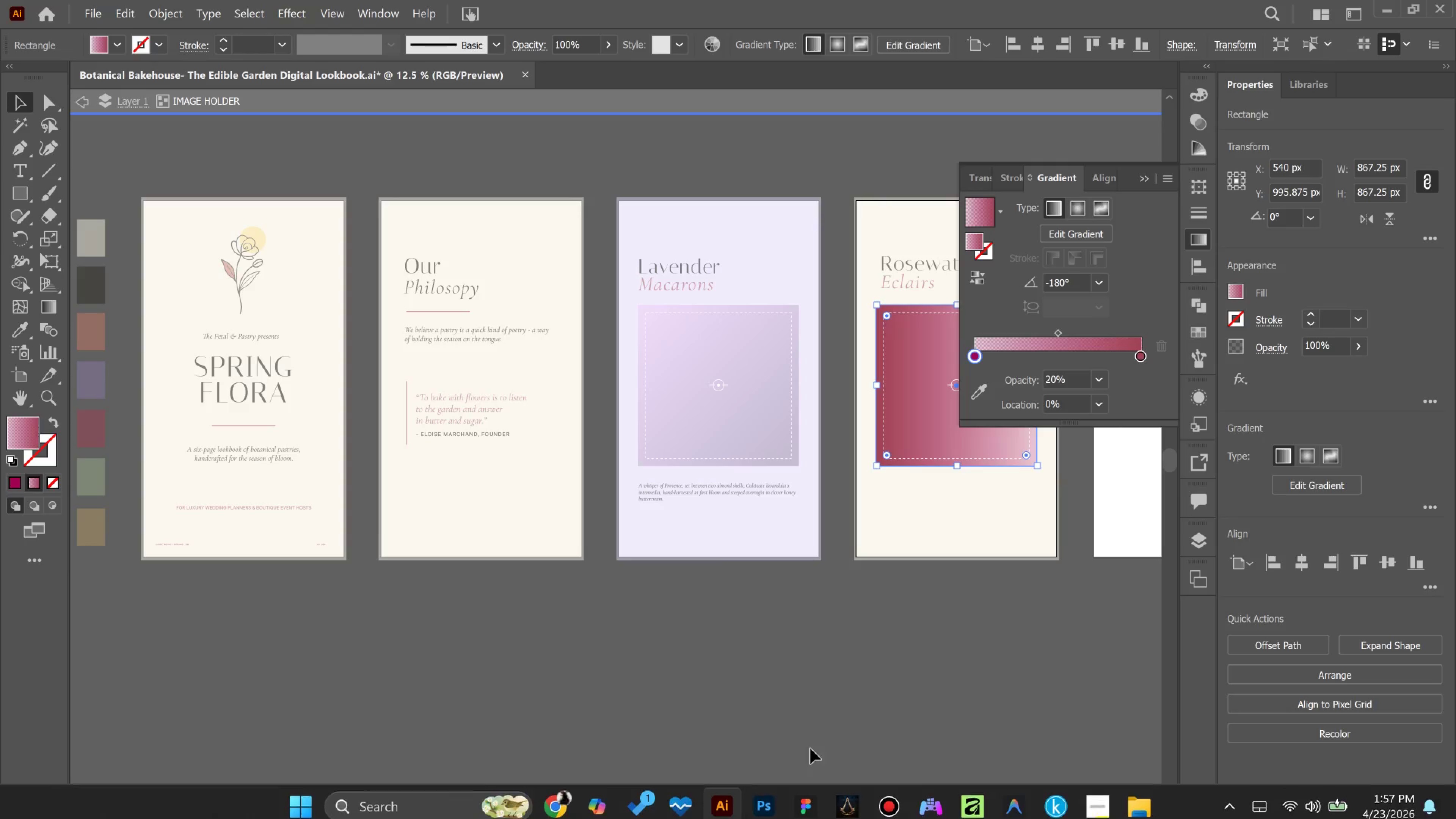 
left_click_drag(start_coordinate=[816, 808], to_coordinate=[843, 808])
 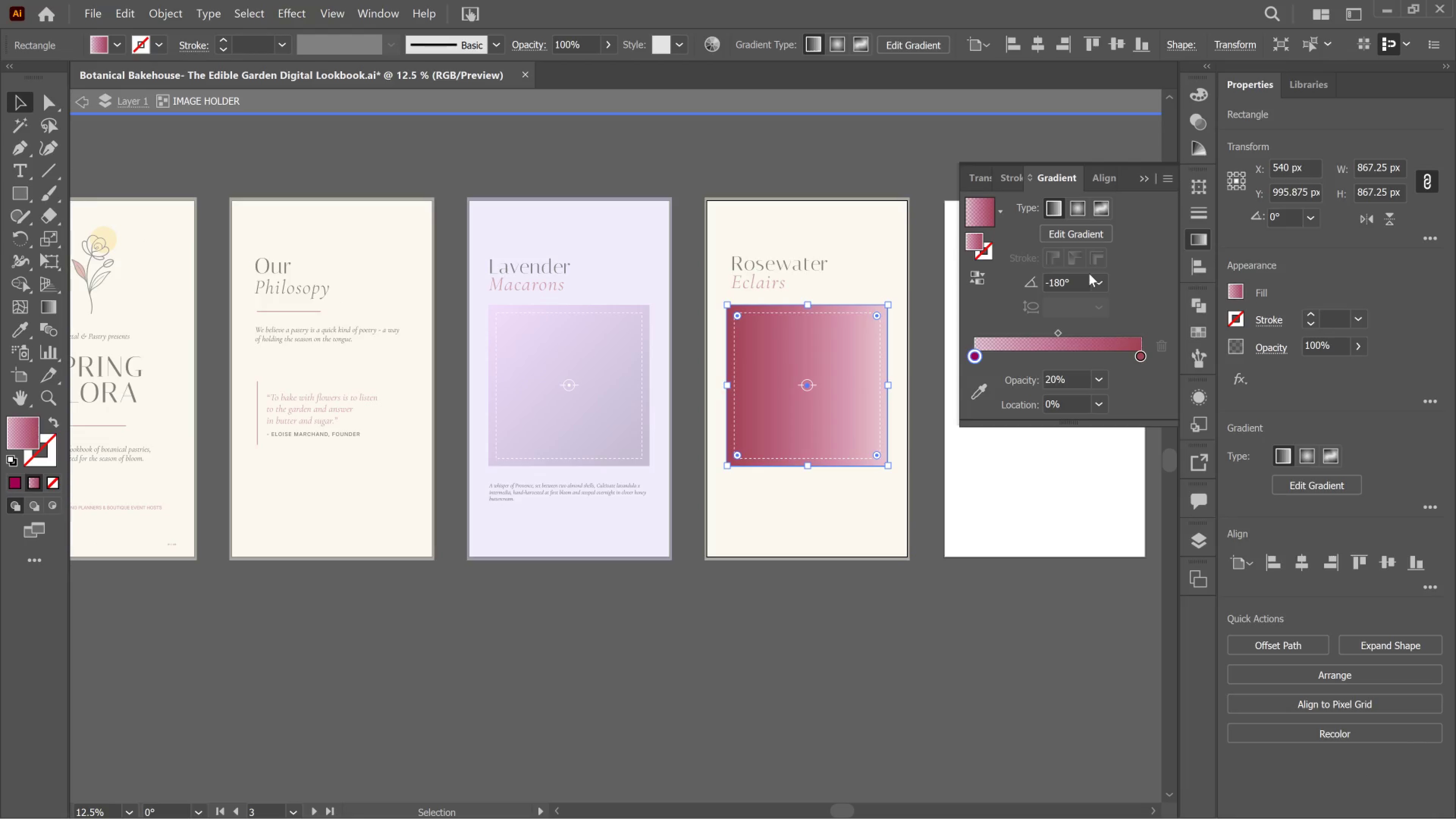 
left_click([1097, 288])
 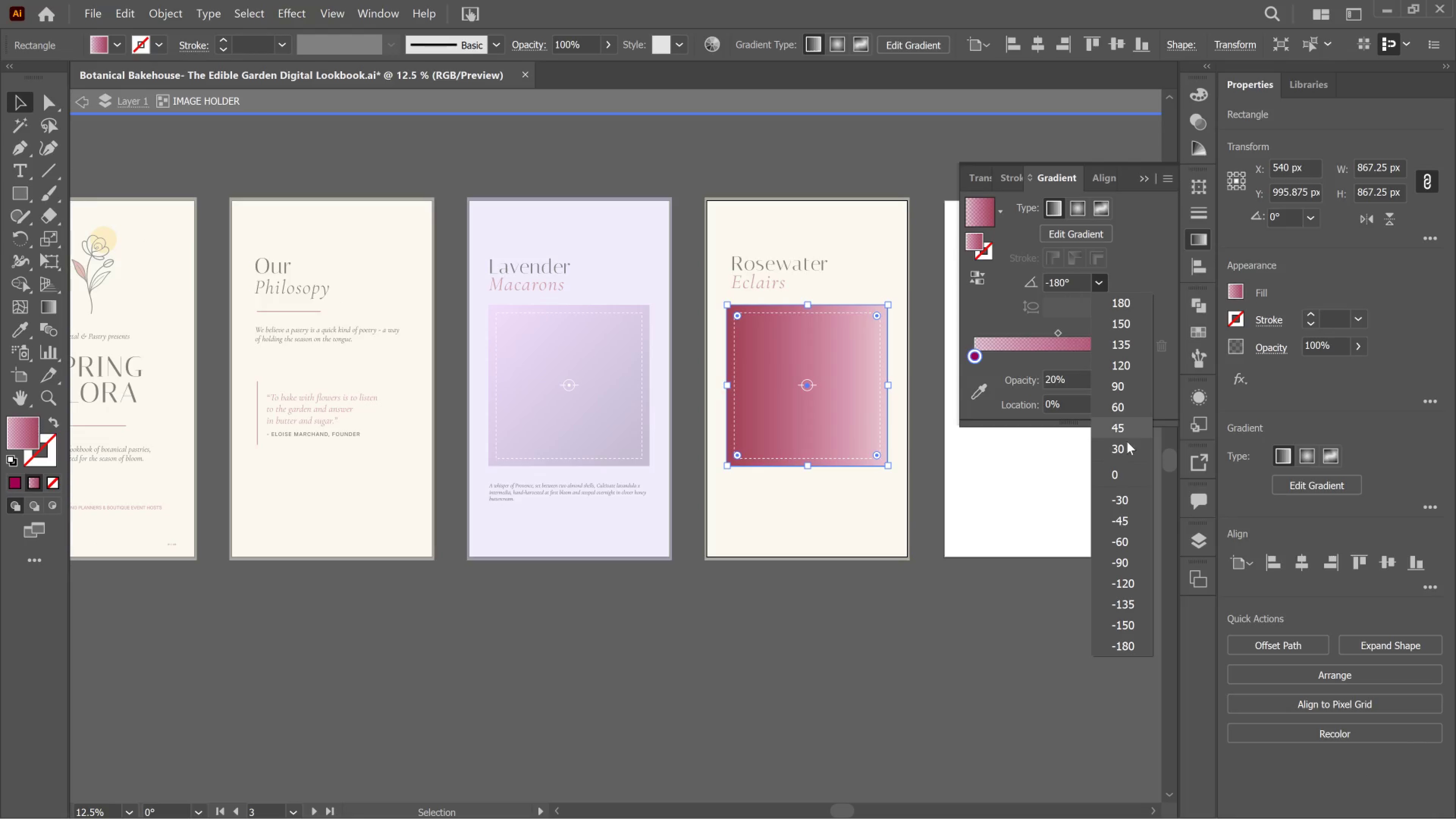 
left_click([1117, 453])
 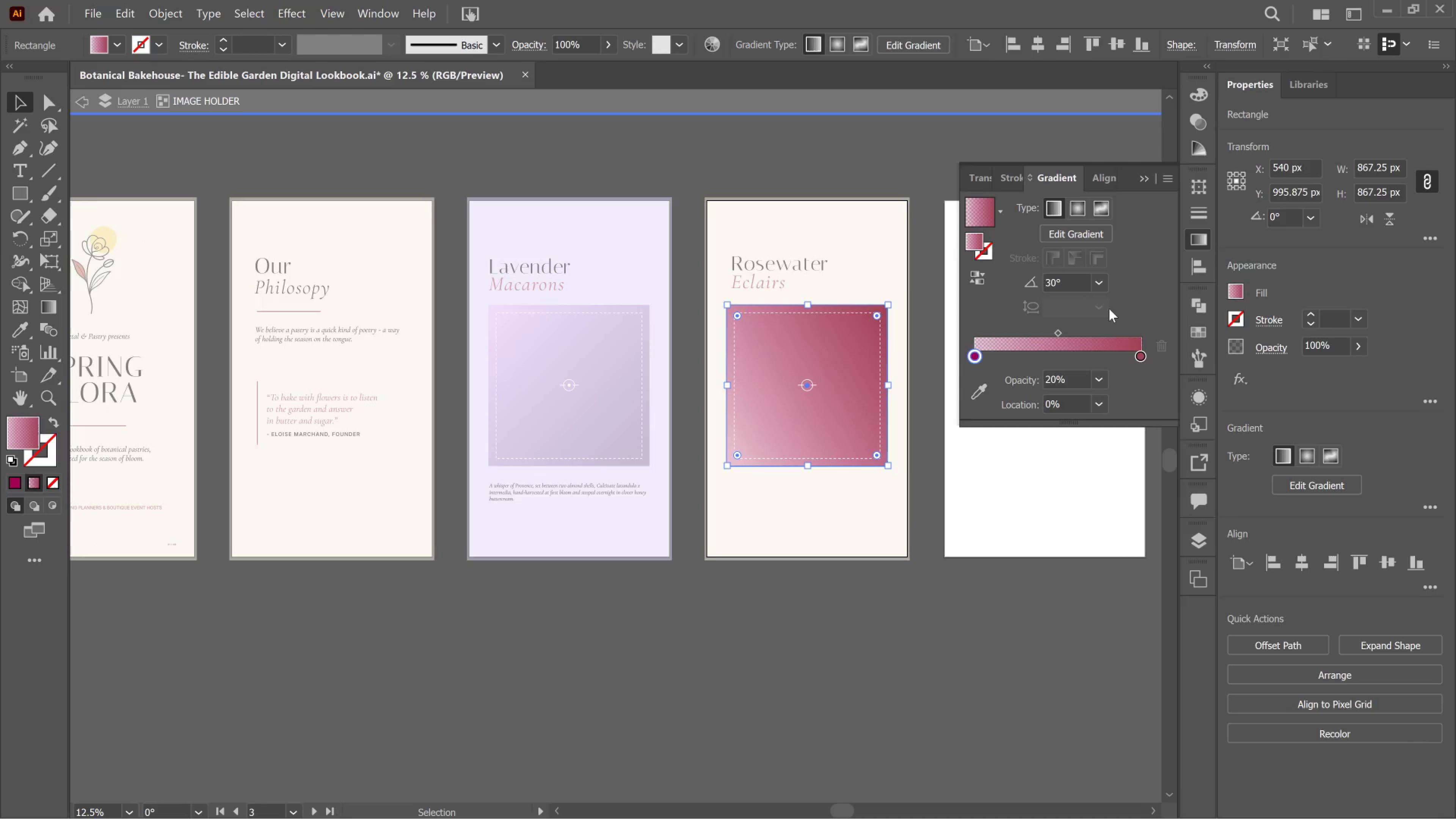 
left_click([1096, 281])
 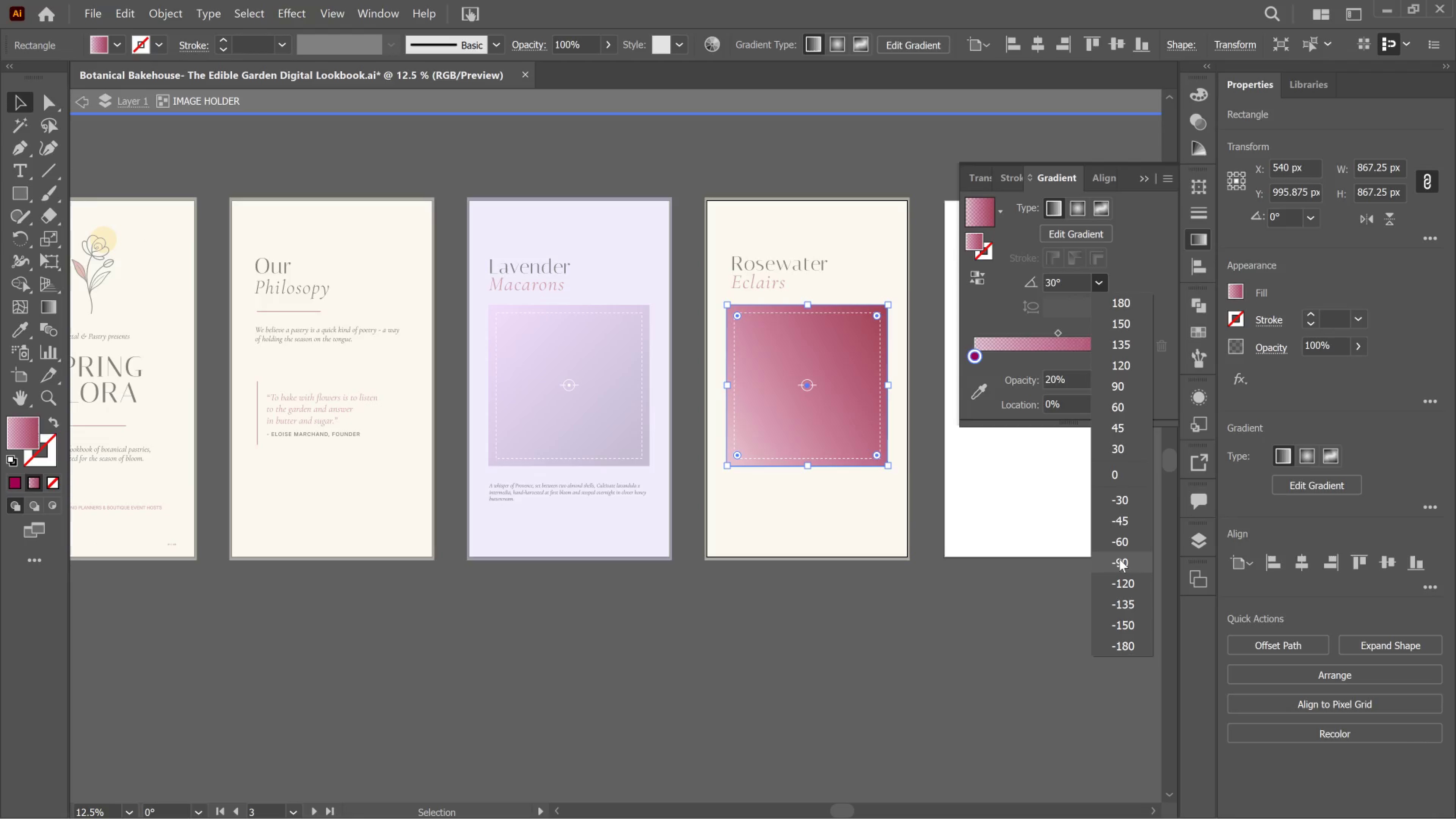 
left_click([1119, 559])
 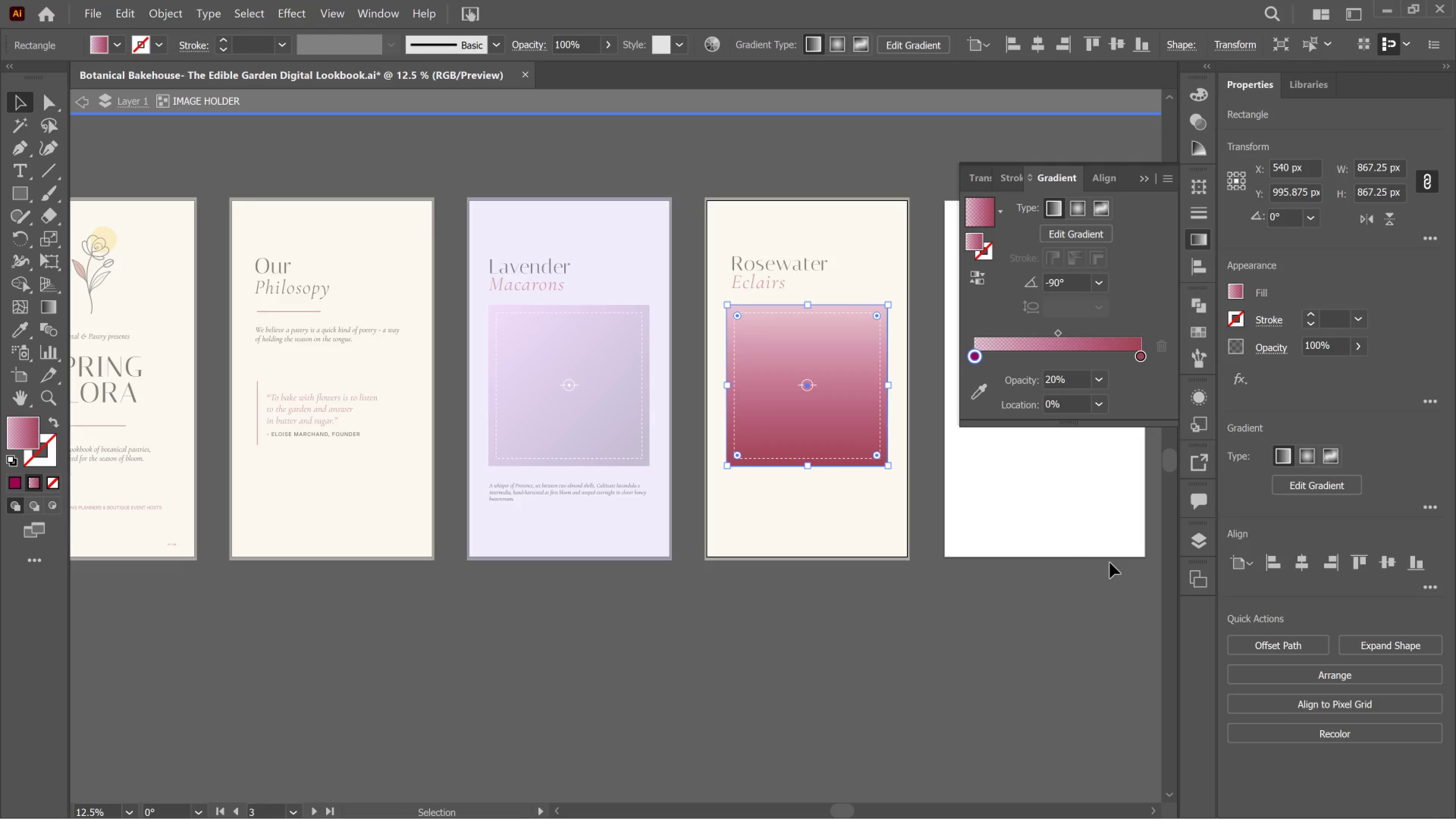 
left_click([1102, 289])
 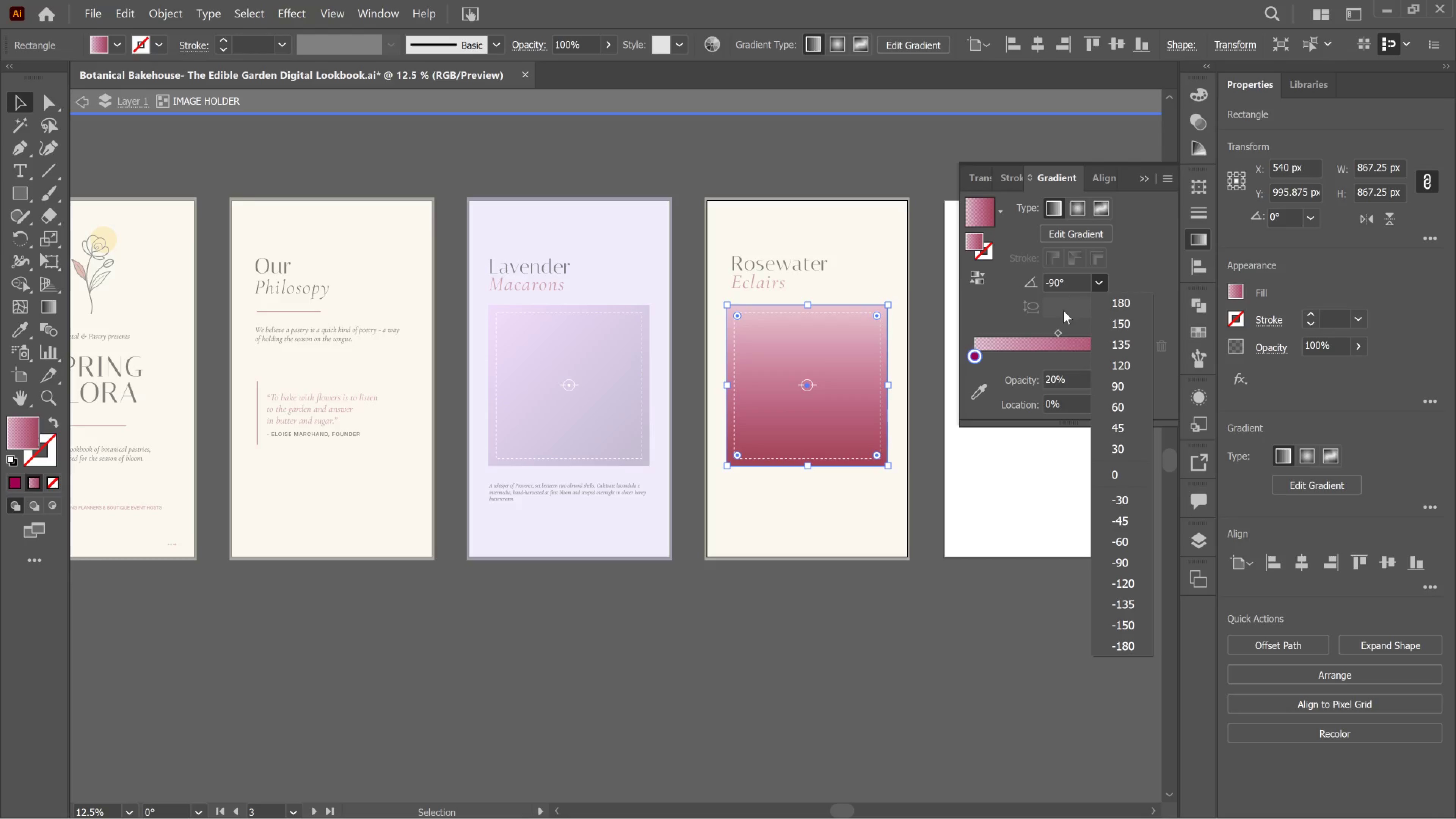 
wait(6.77)
 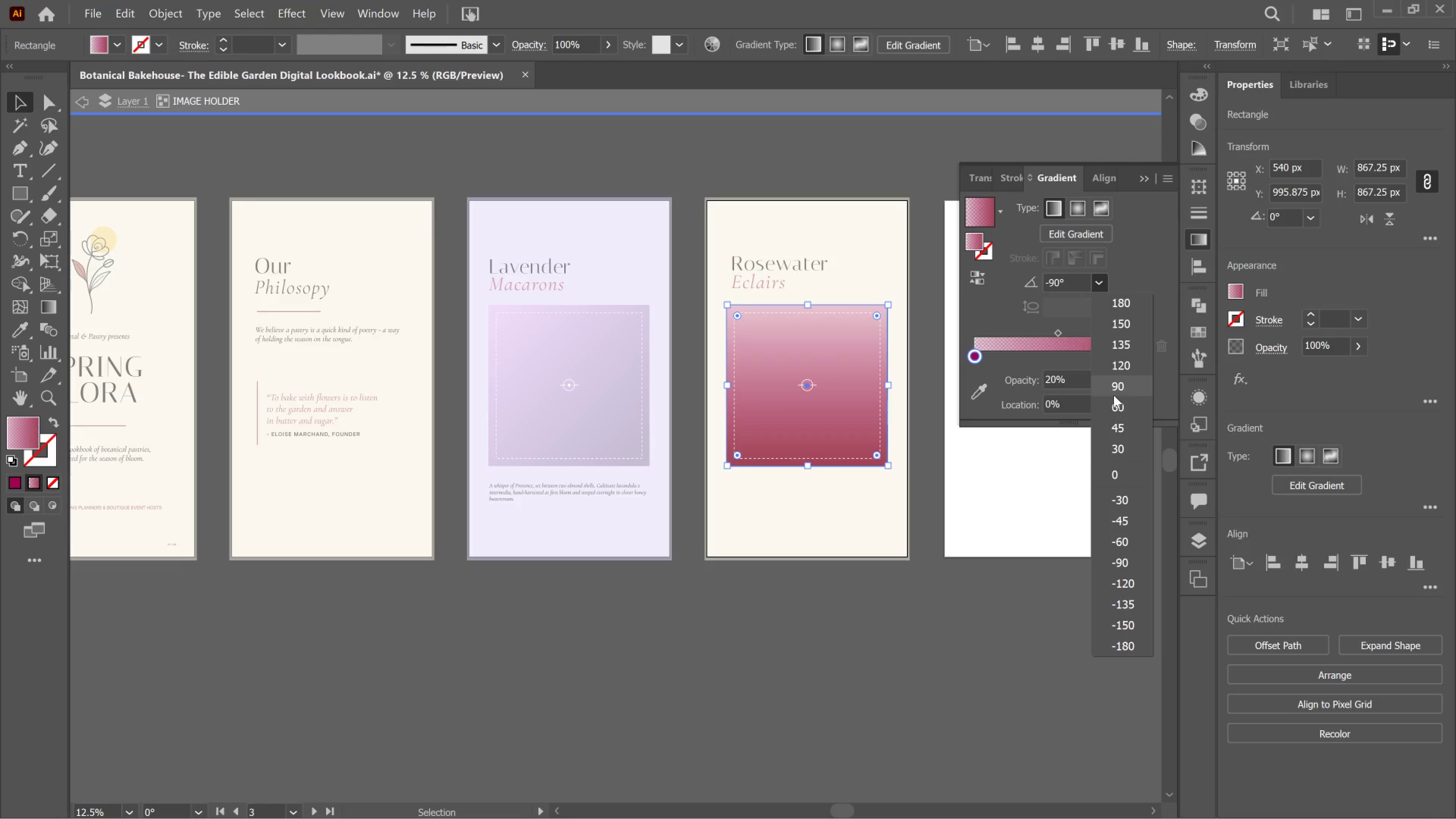 
left_click([1029, 287])
 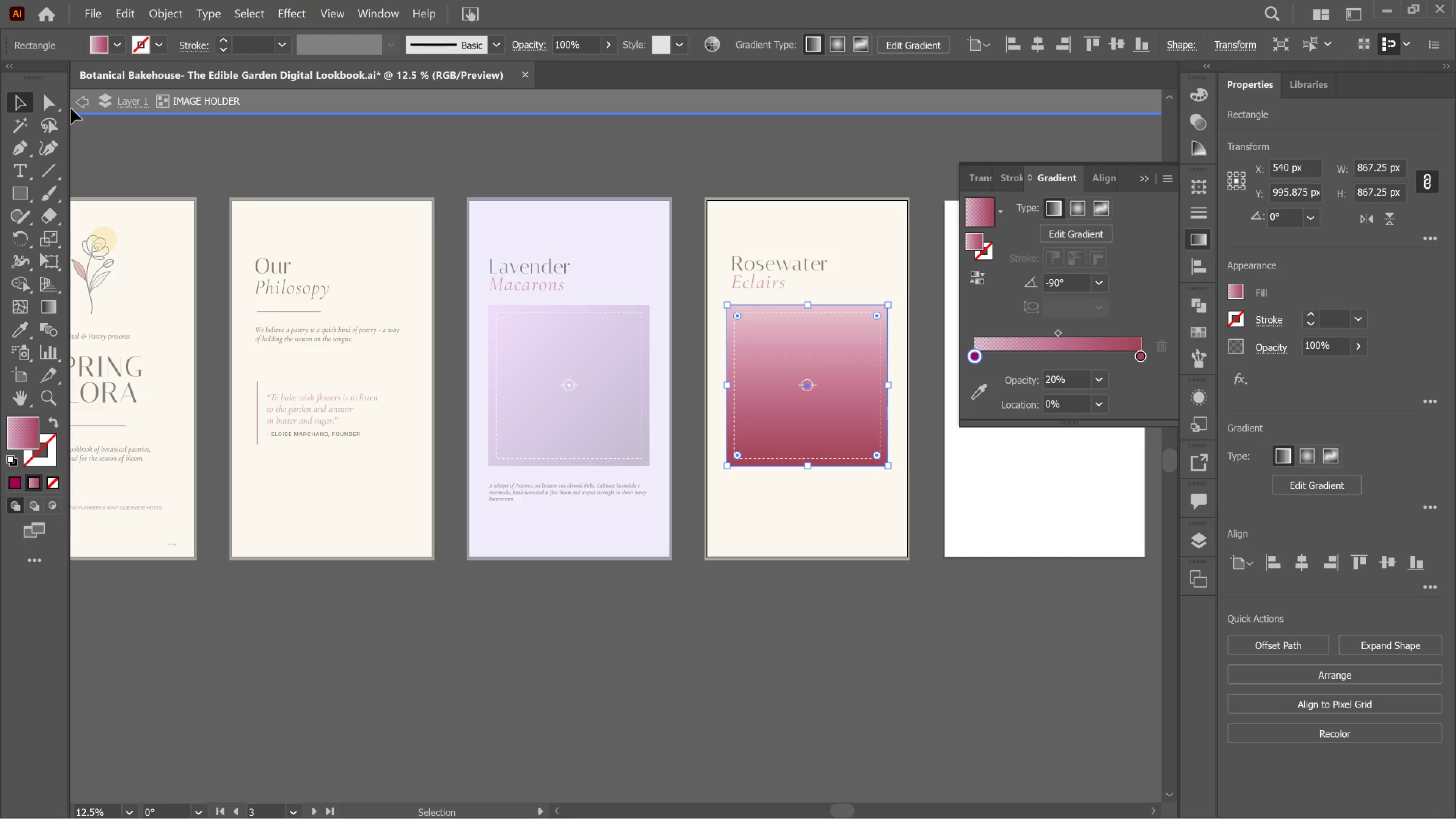 
left_click([83, 105])
 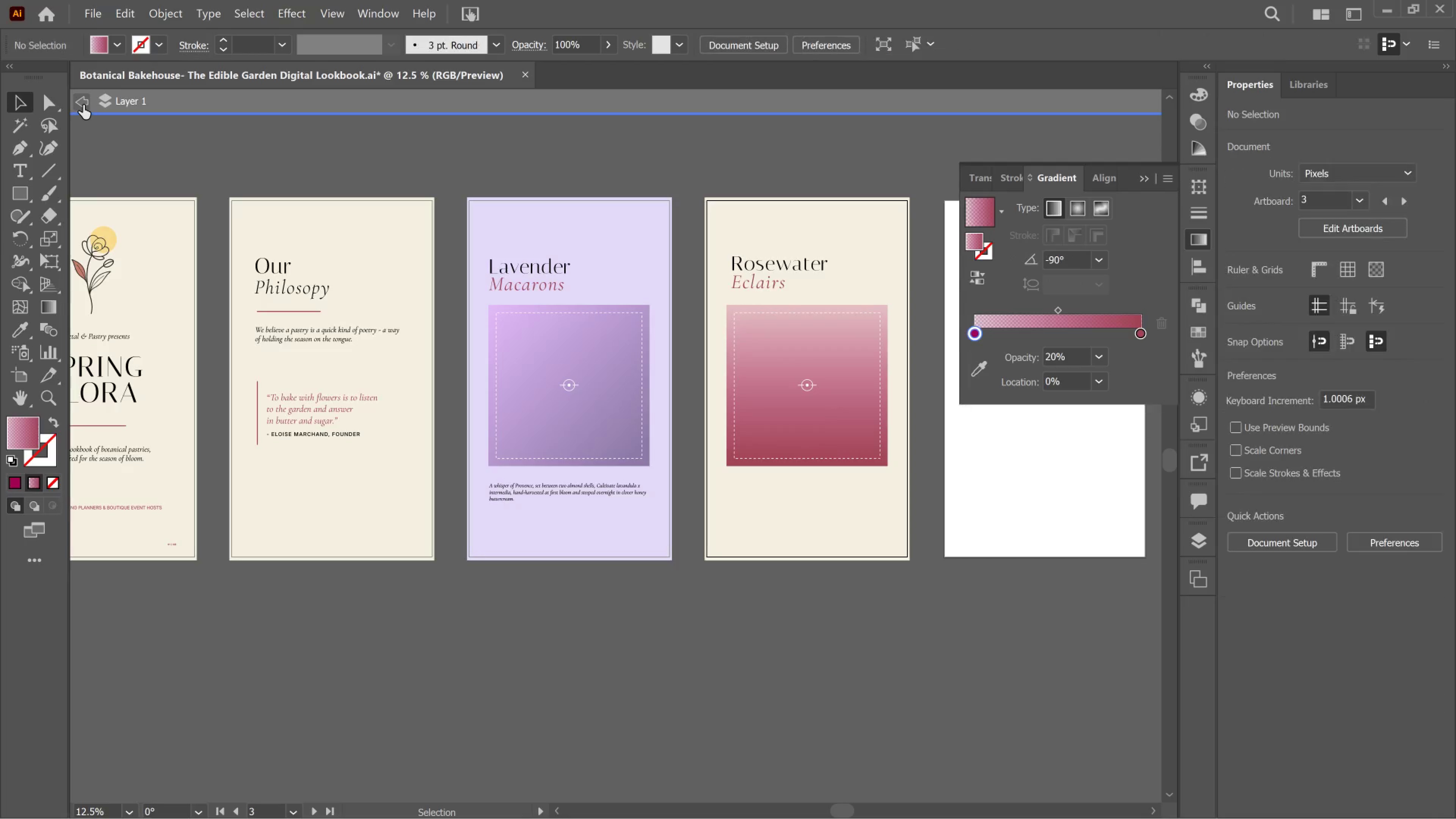 
left_click([83, 105])
 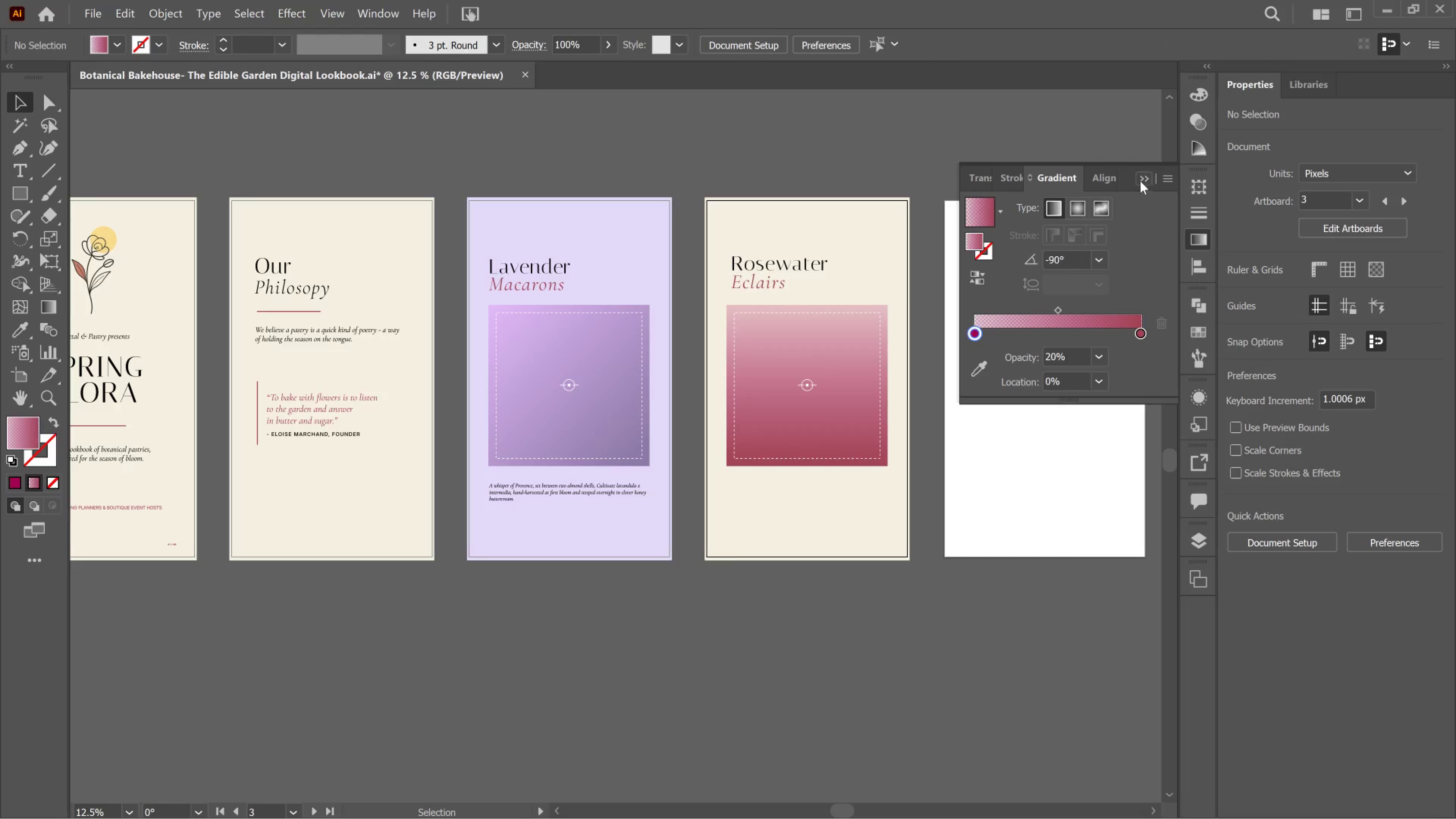 
left_click_drag(start_coordinate=[1148, 179], to_coordinate=[1158, 192])
 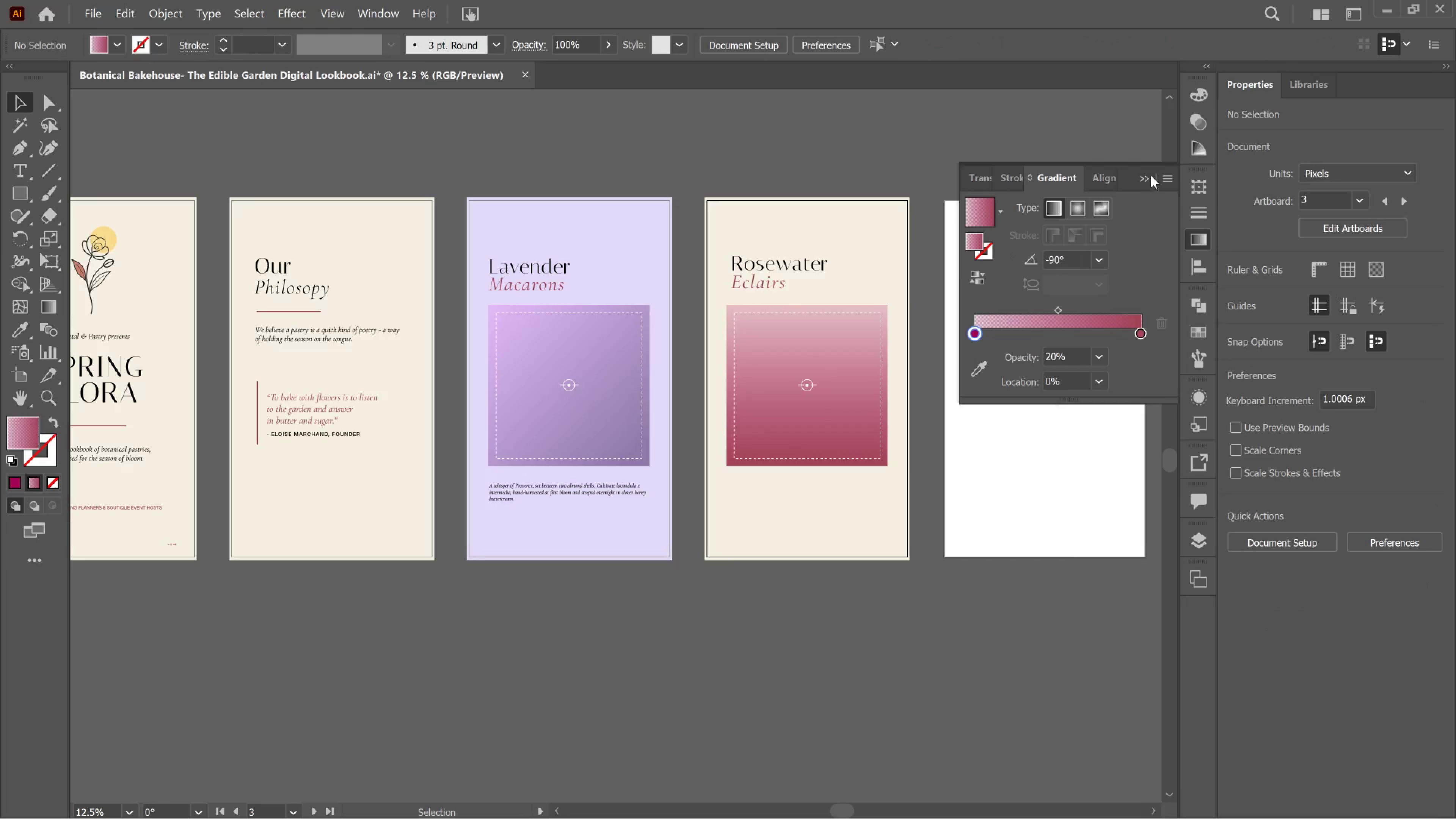 
left_click_drag(start_coordinate=[1141, 169], to_coordinate=[1143, 173])
 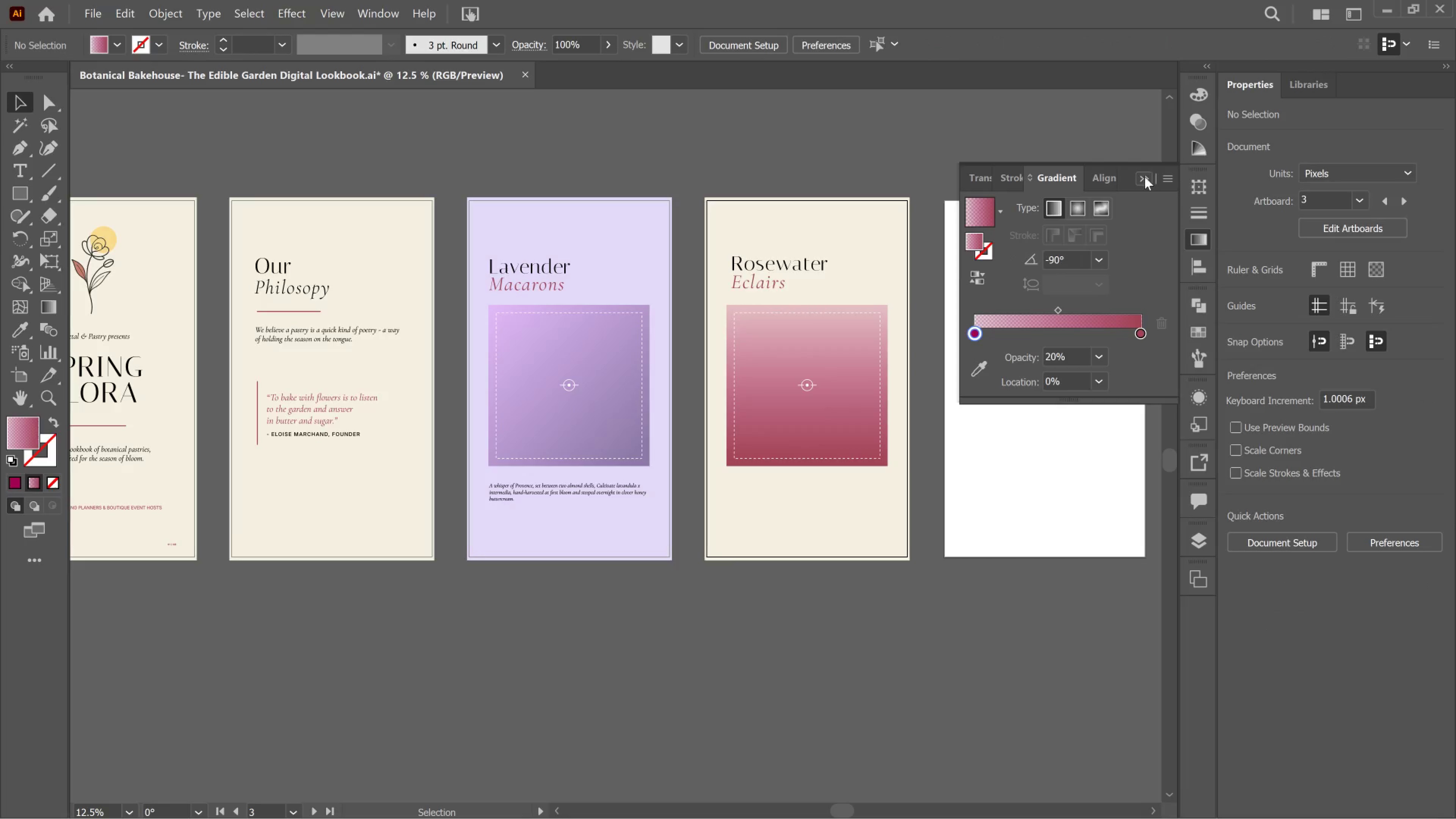 
left_click_drag(start_coordinate=[1145, 177], to_coordinate=[1145, 180])
 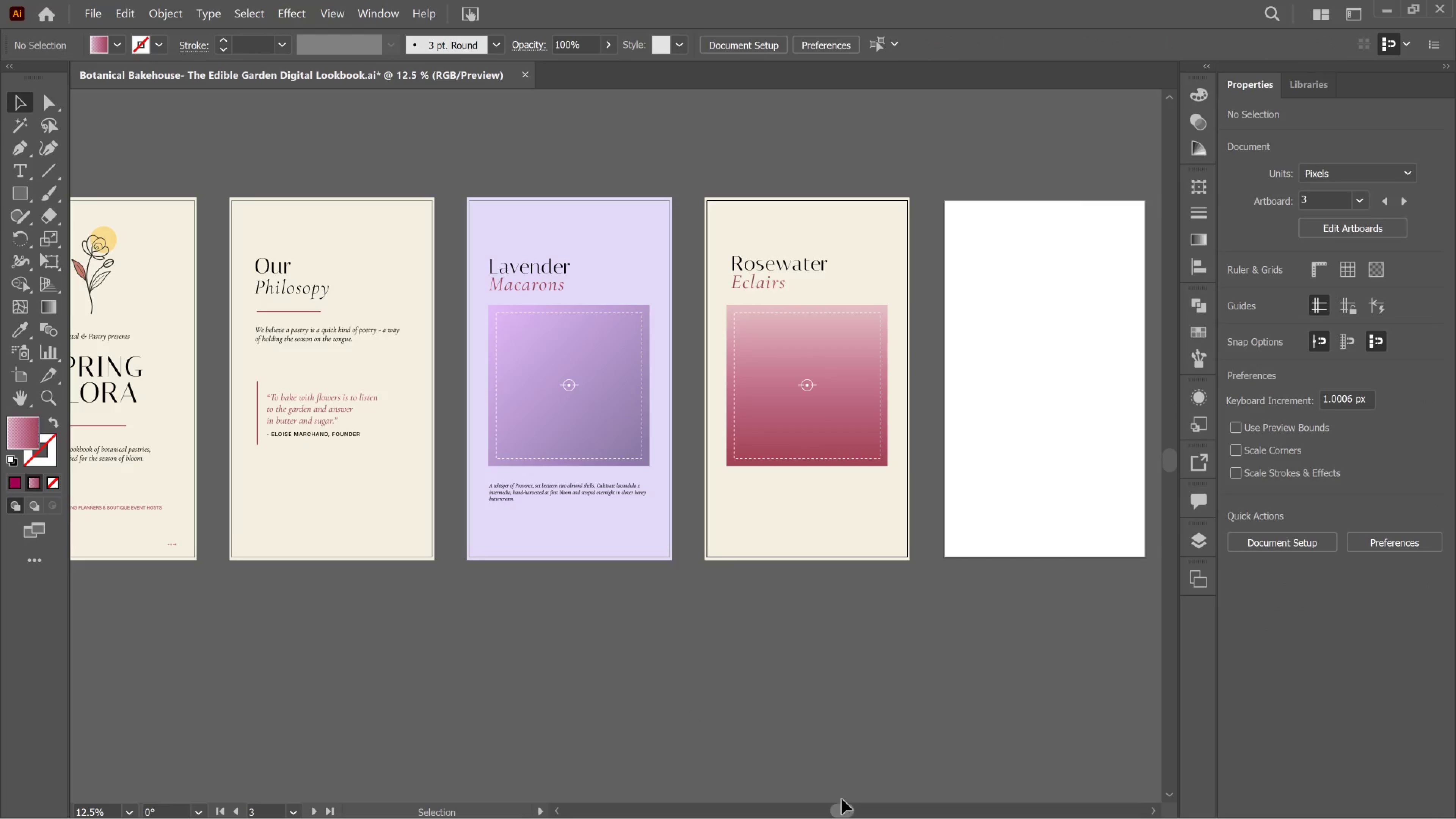 
left_click_drag(start_coordinate=[842, 808], to_coordinate=[795, 804])
 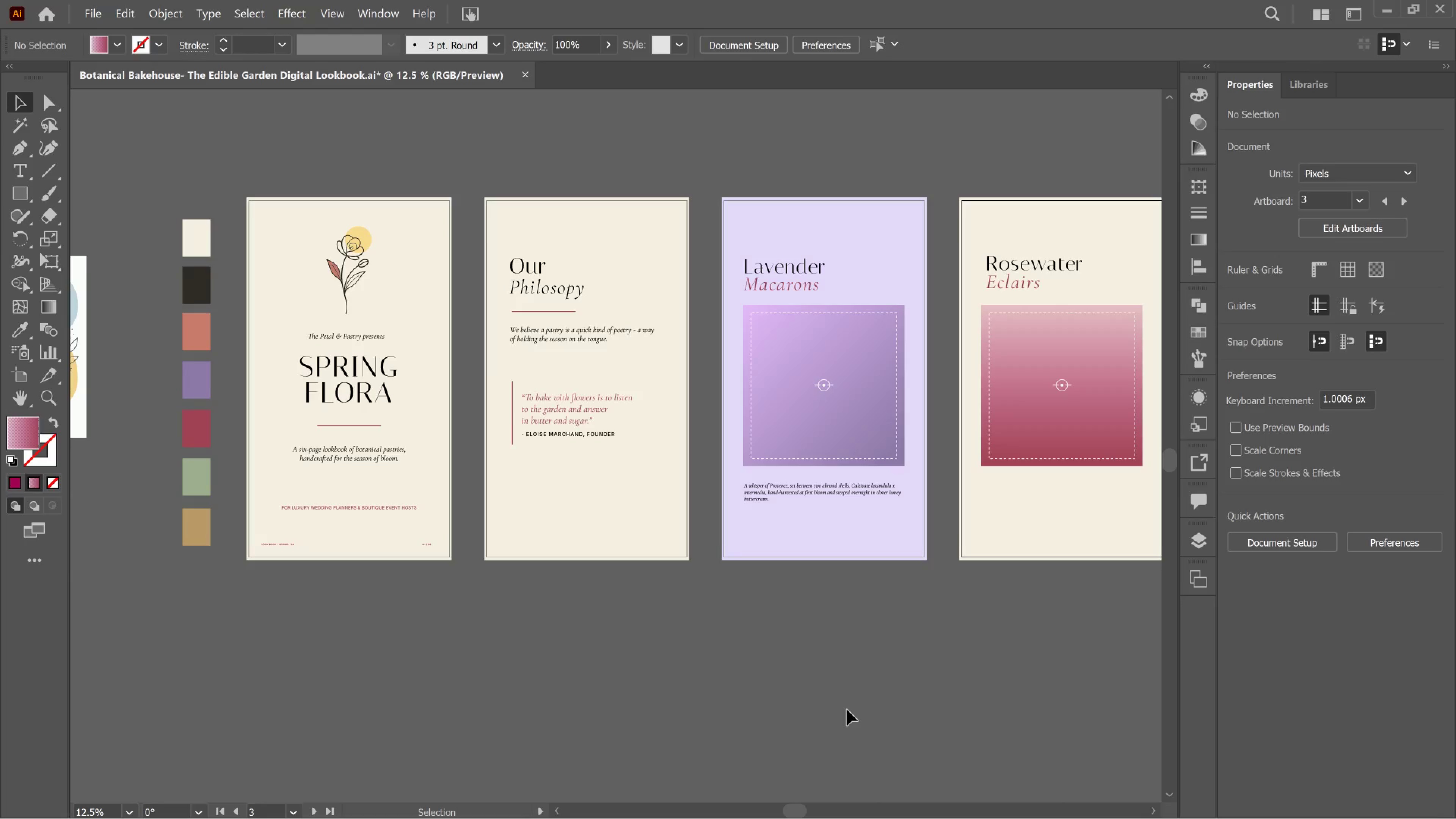 
left_click([847, 710])
 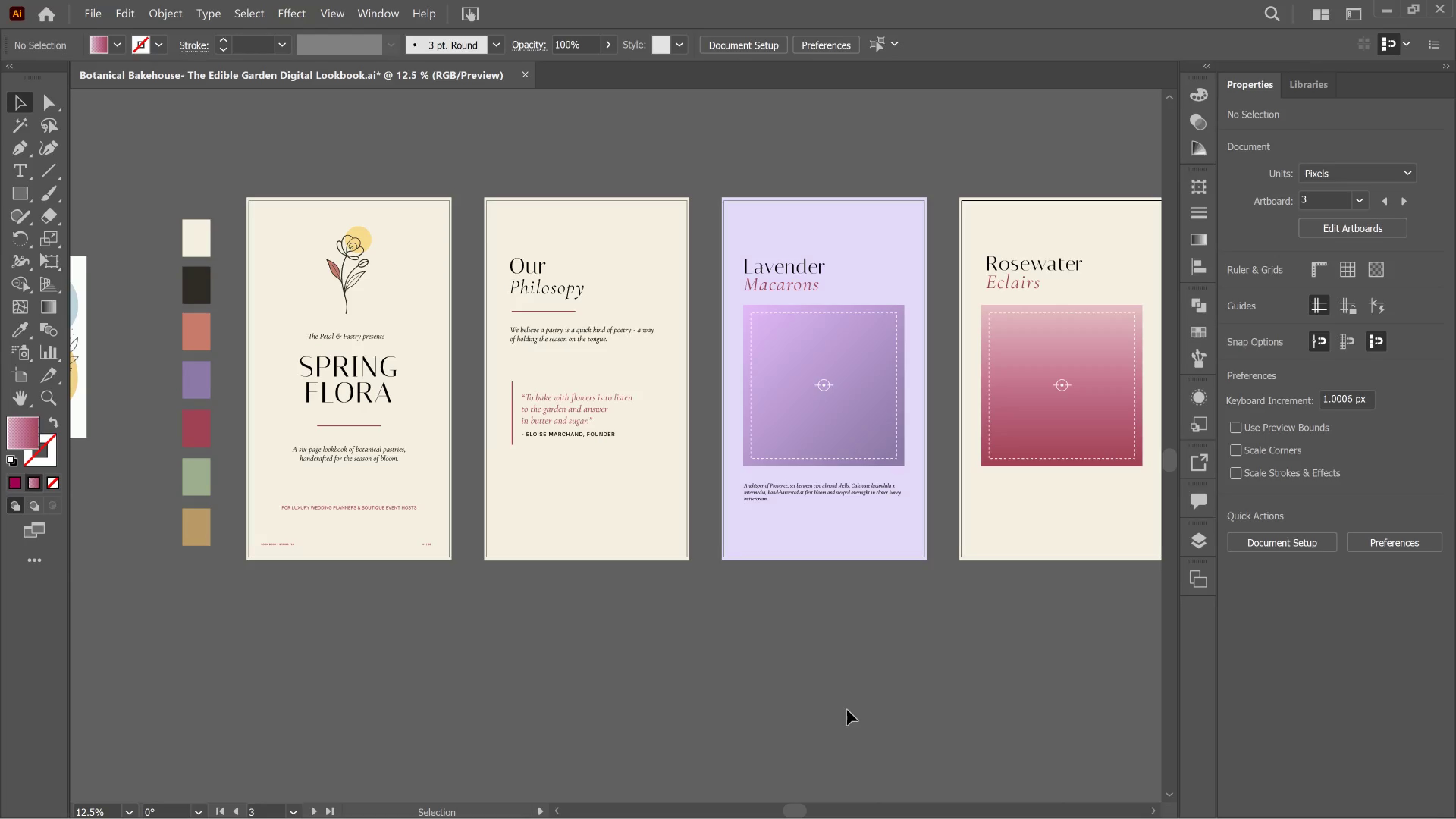 
wait(27.99)
 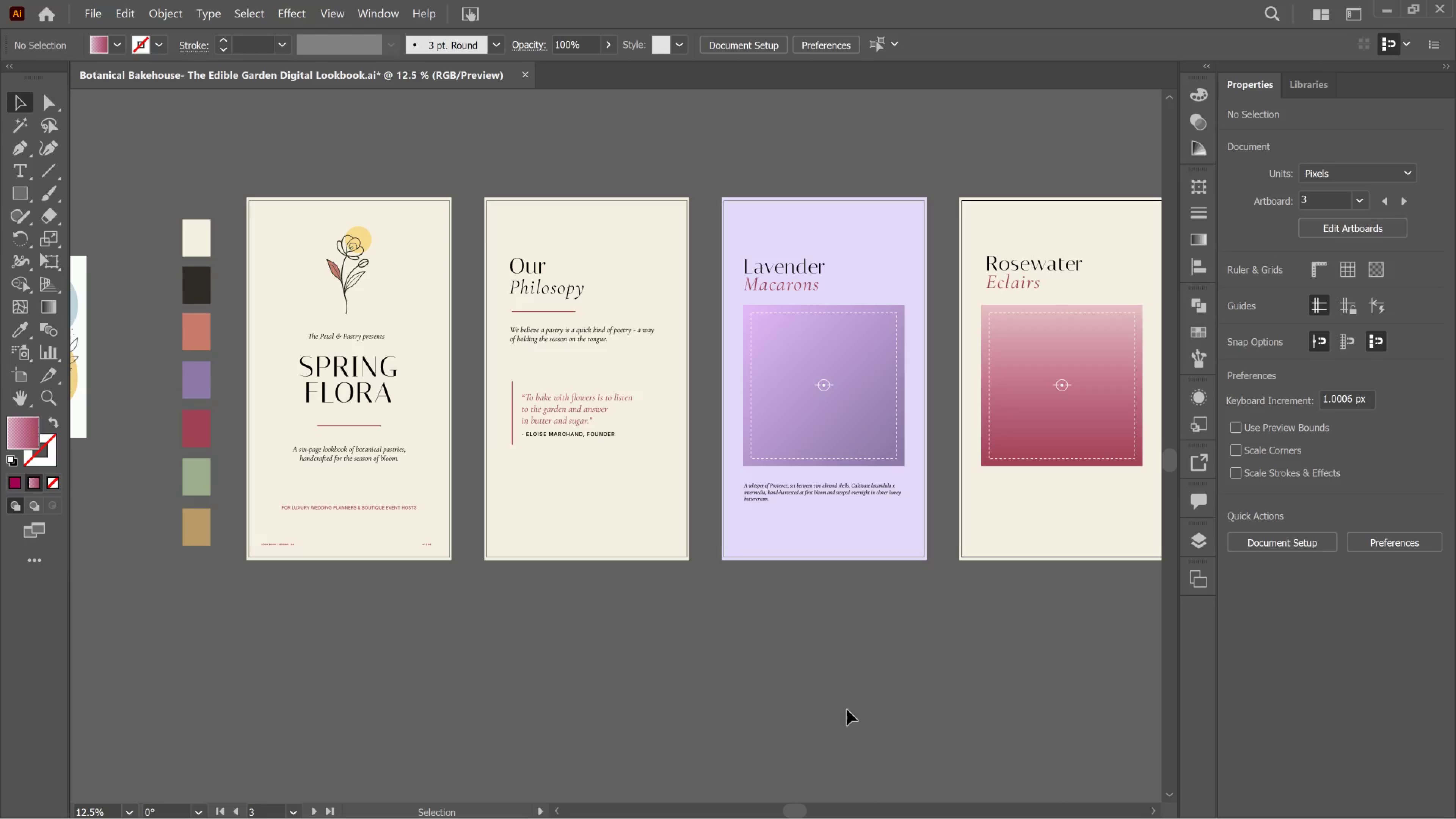 
left_click_drag(start_coordinate=[798, 803], to_coordinate=[816, 806])
 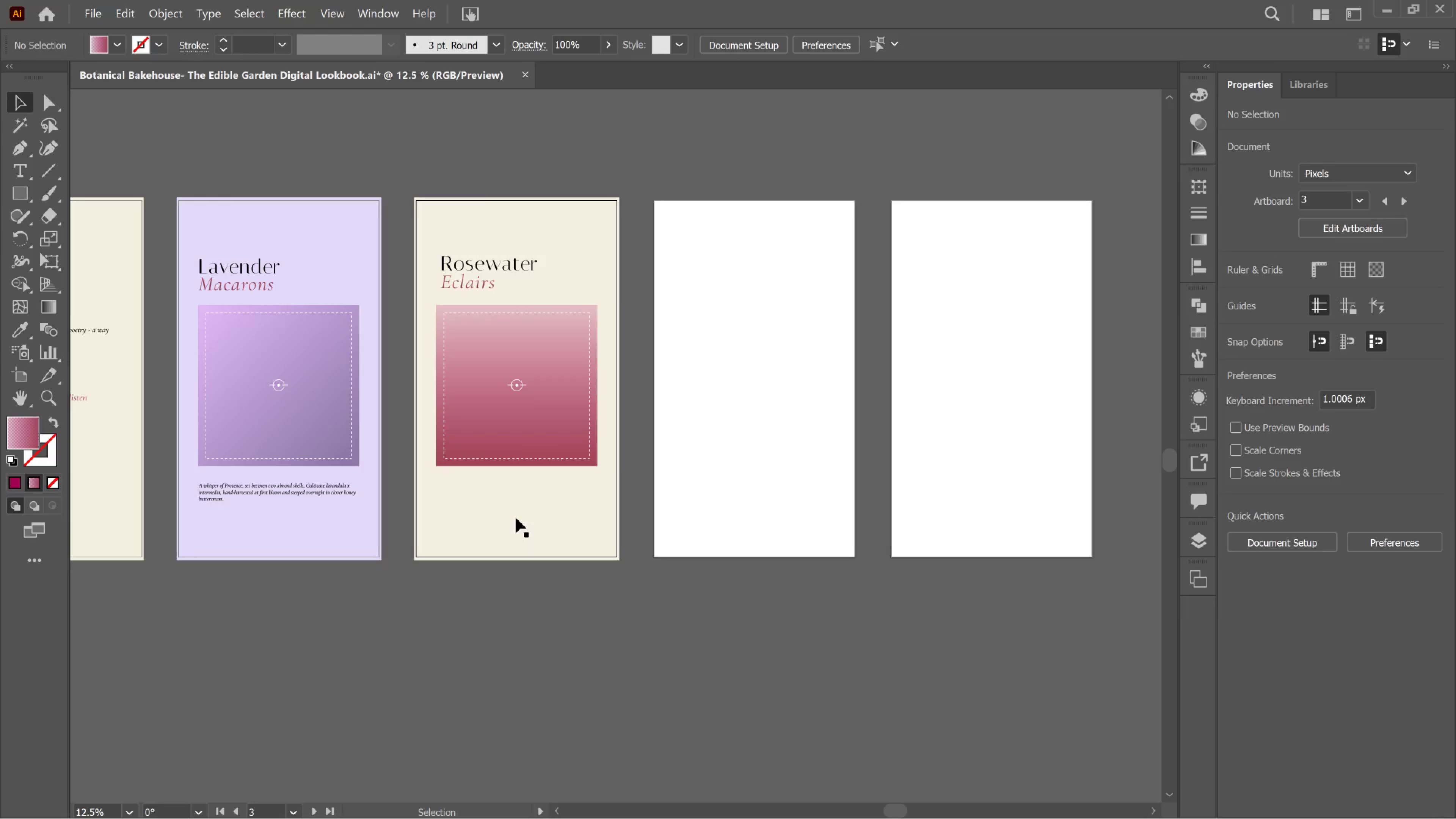 
left_click_drag(start_coordinate=[516, 518], to_coordinate=[516, 523])
 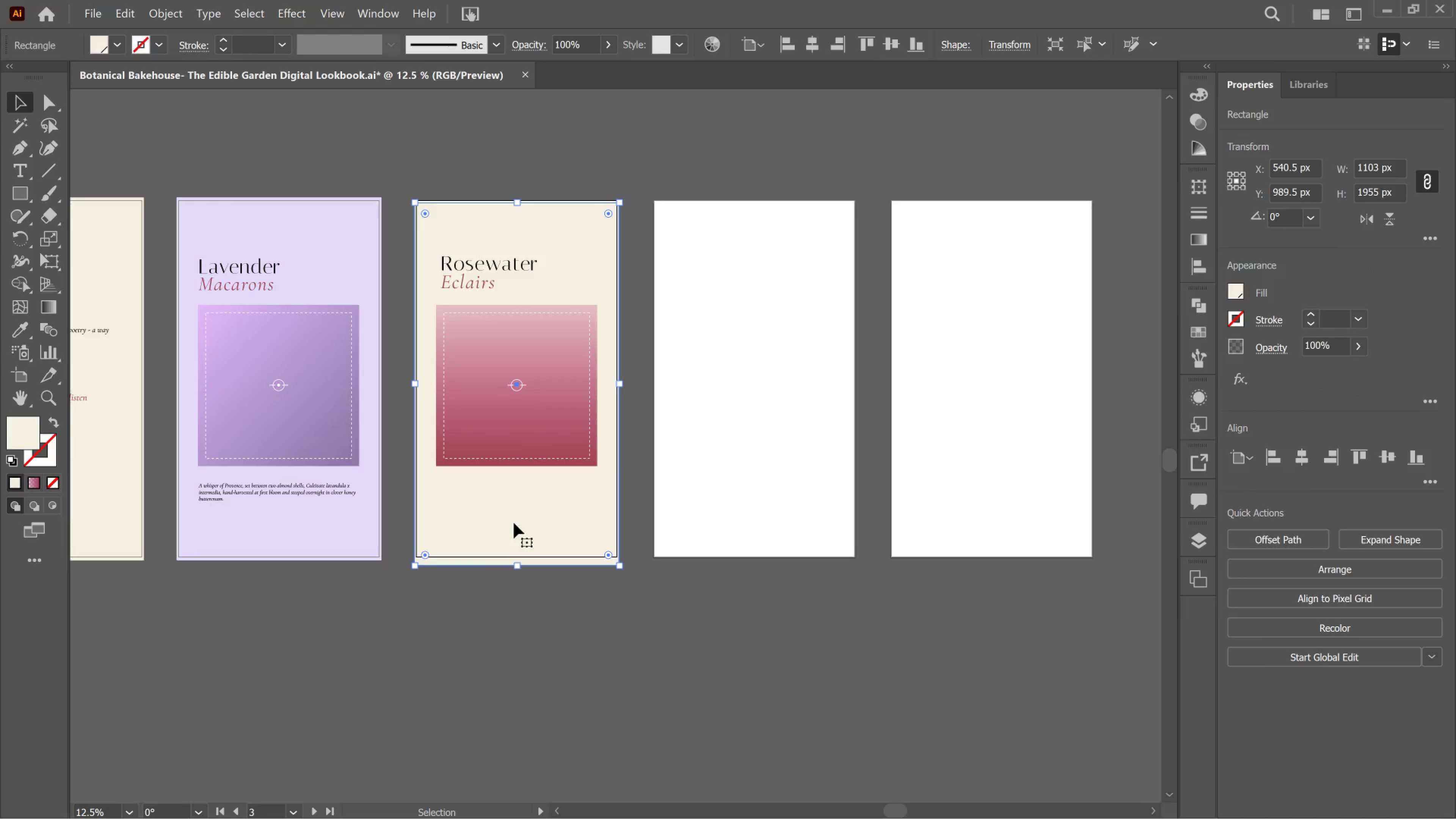 
key(Control+Z)
 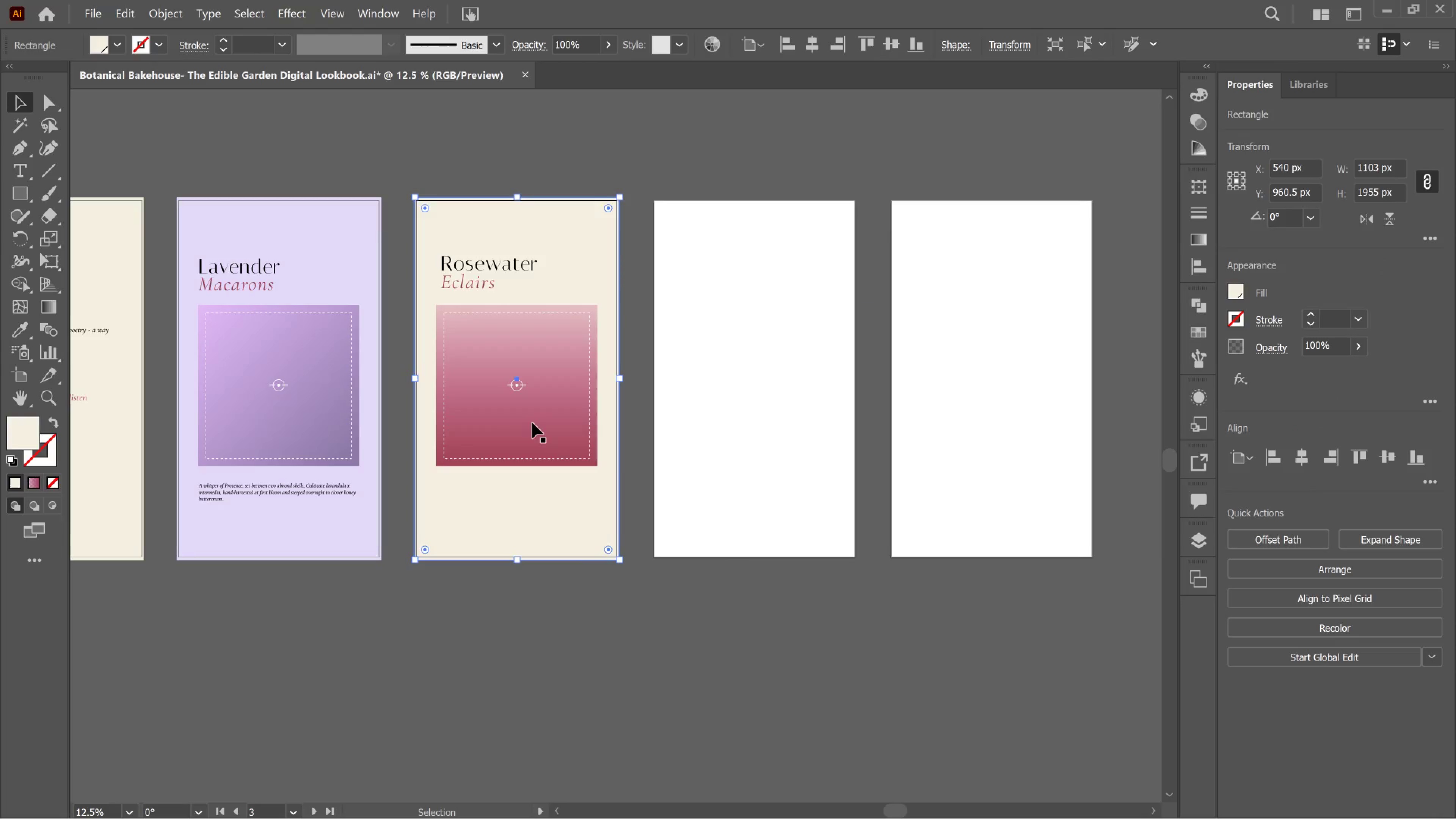 
left_click([532, 423])
 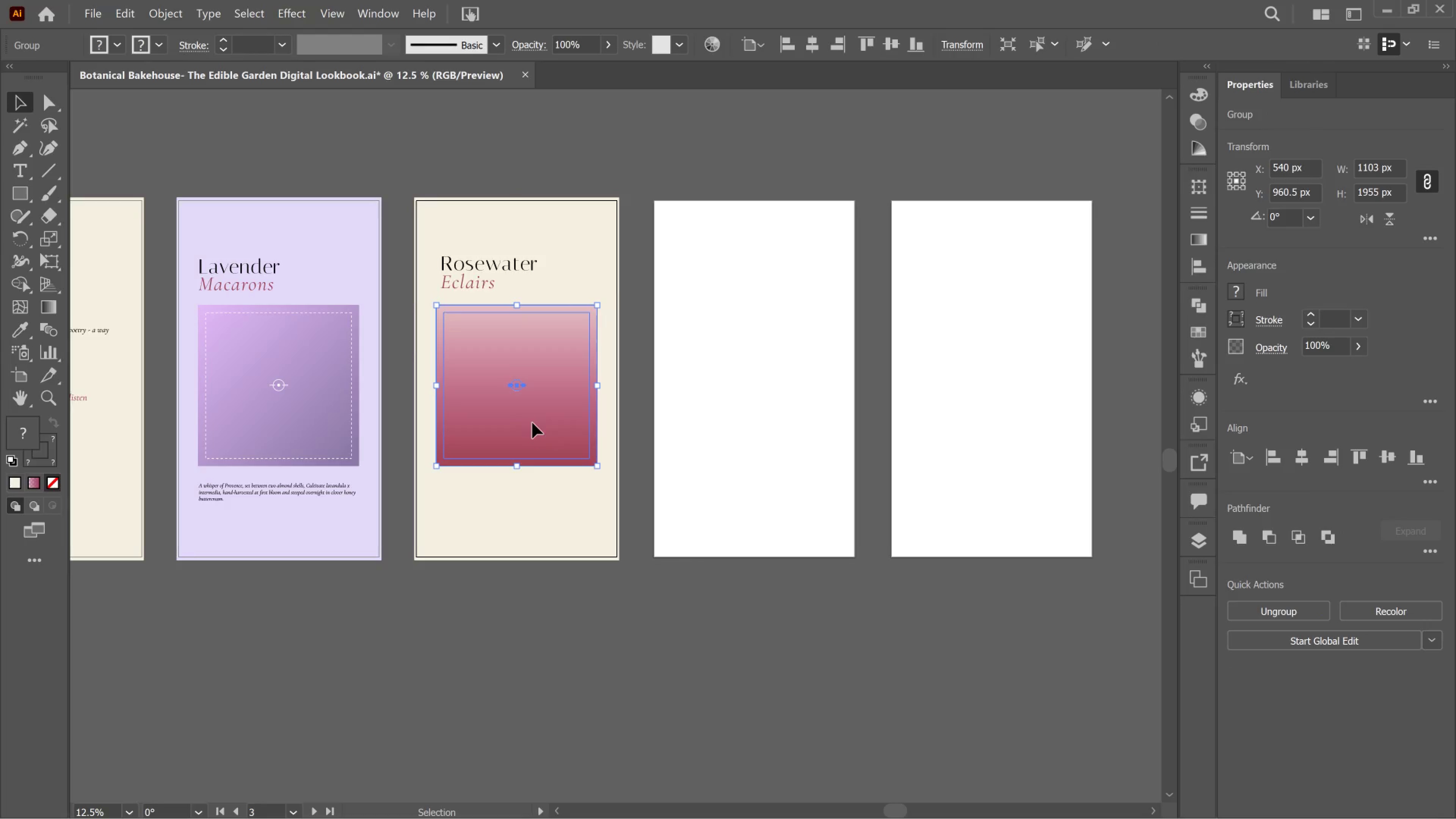 
hold_key(key=ShiftLeft, duration=1.45)
left_click([486, 269])
 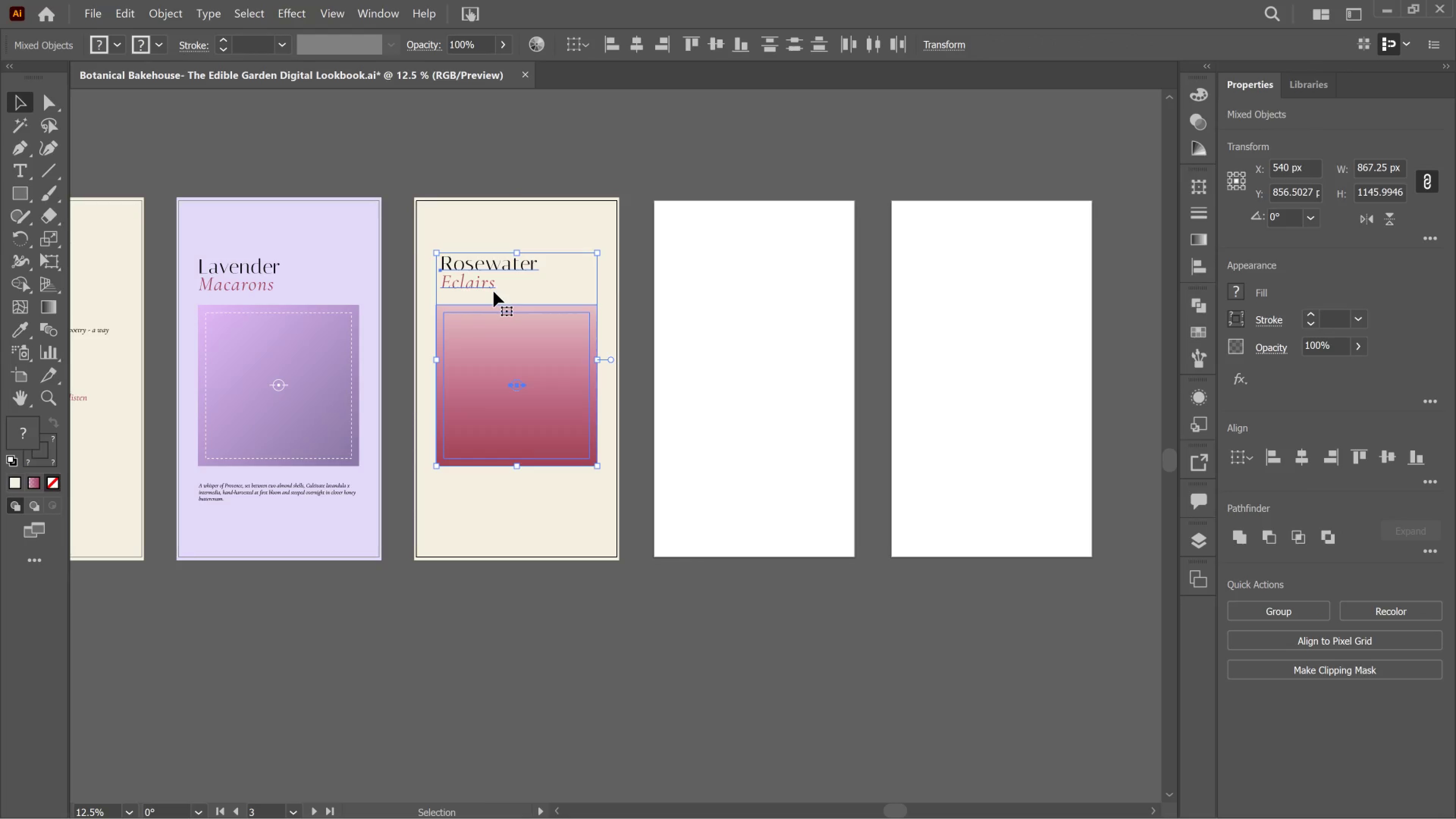 
hold_key(key=AltLeft, duration=1.76)
left_click_drag(start_coordinate=[494, 292], to_coordinate=[722, 310])
 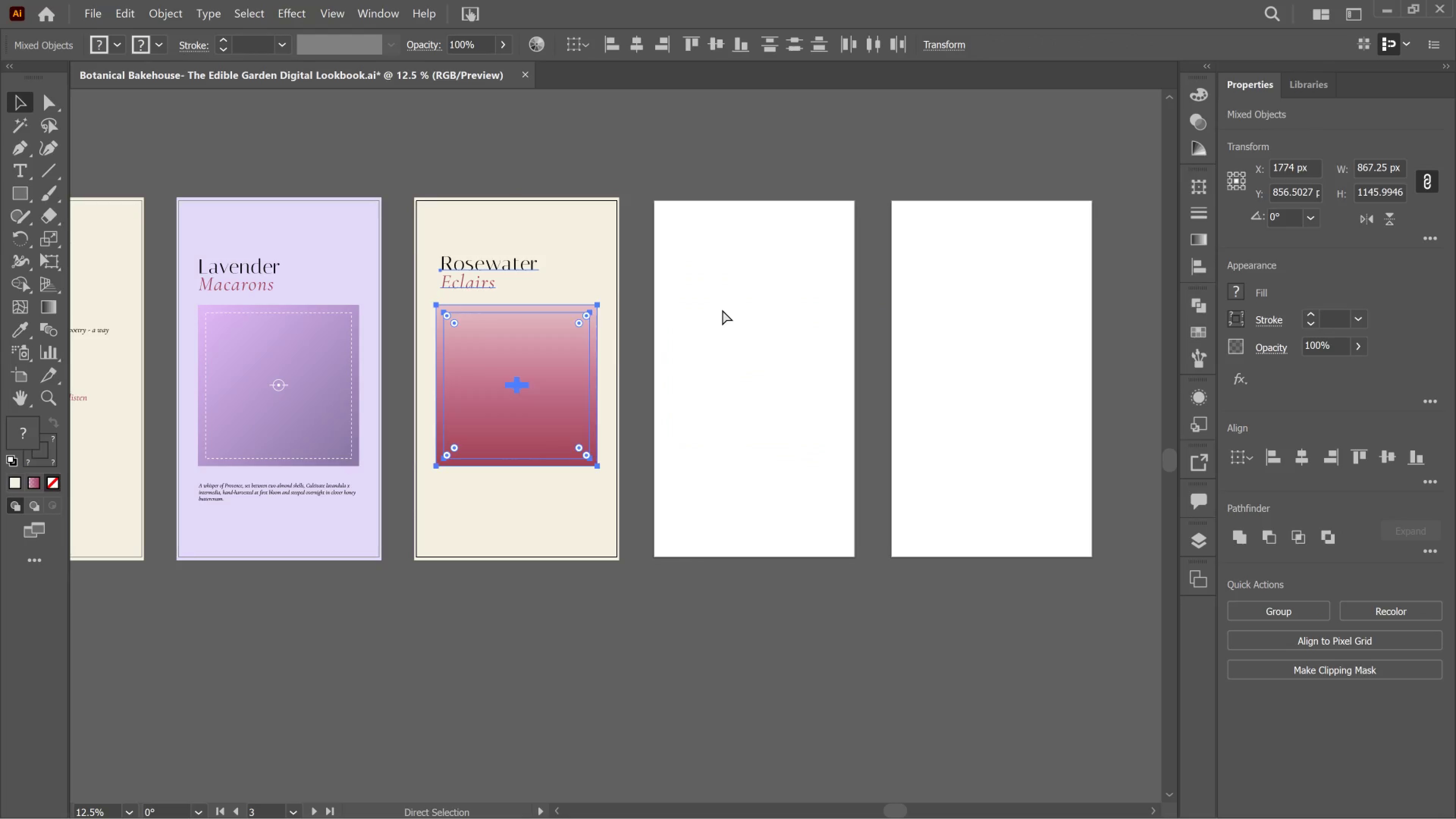 
hold_key(key=ShiftLeft, duration=0.65)
 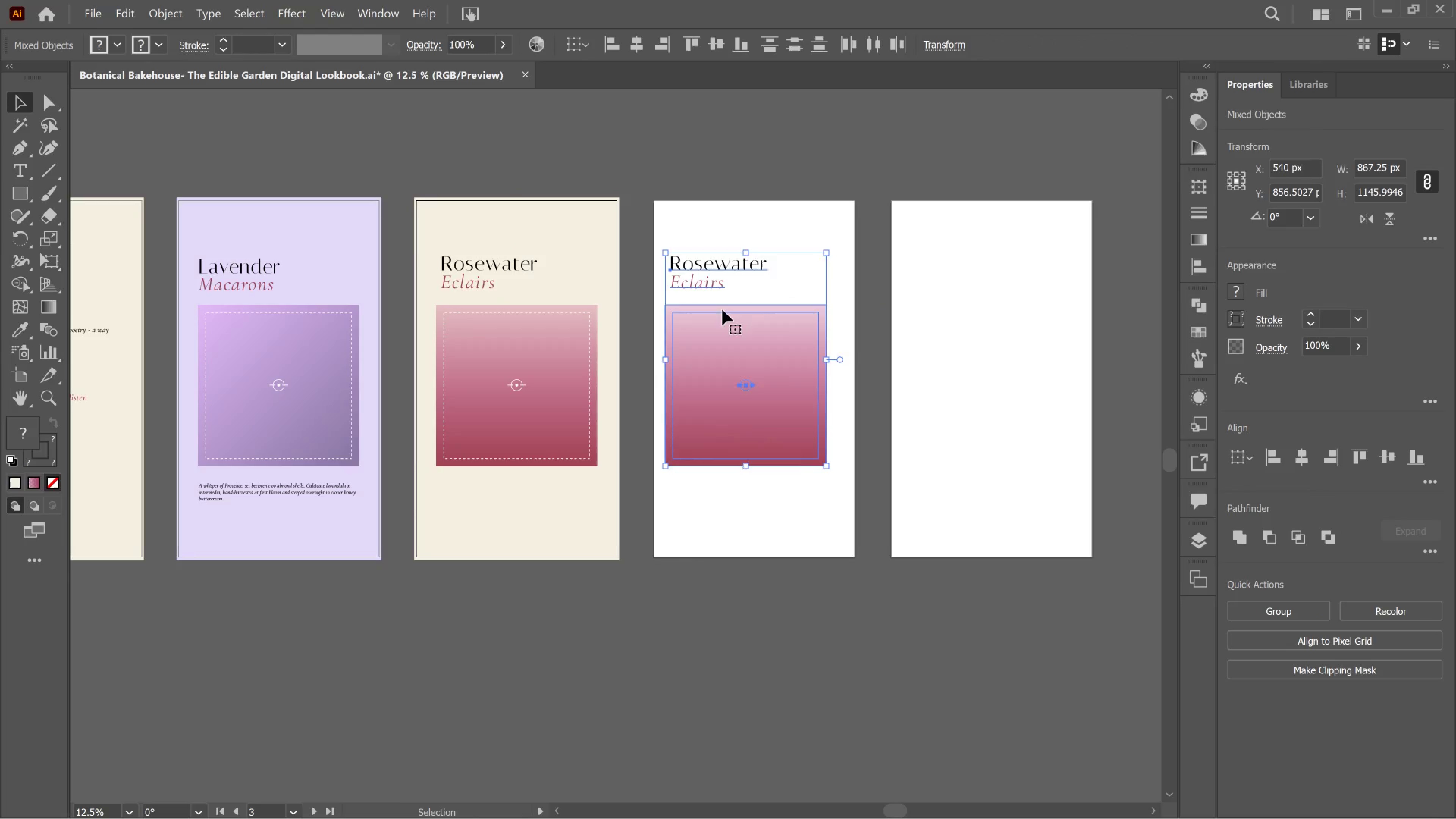 
key(Control+ControlLeft)
 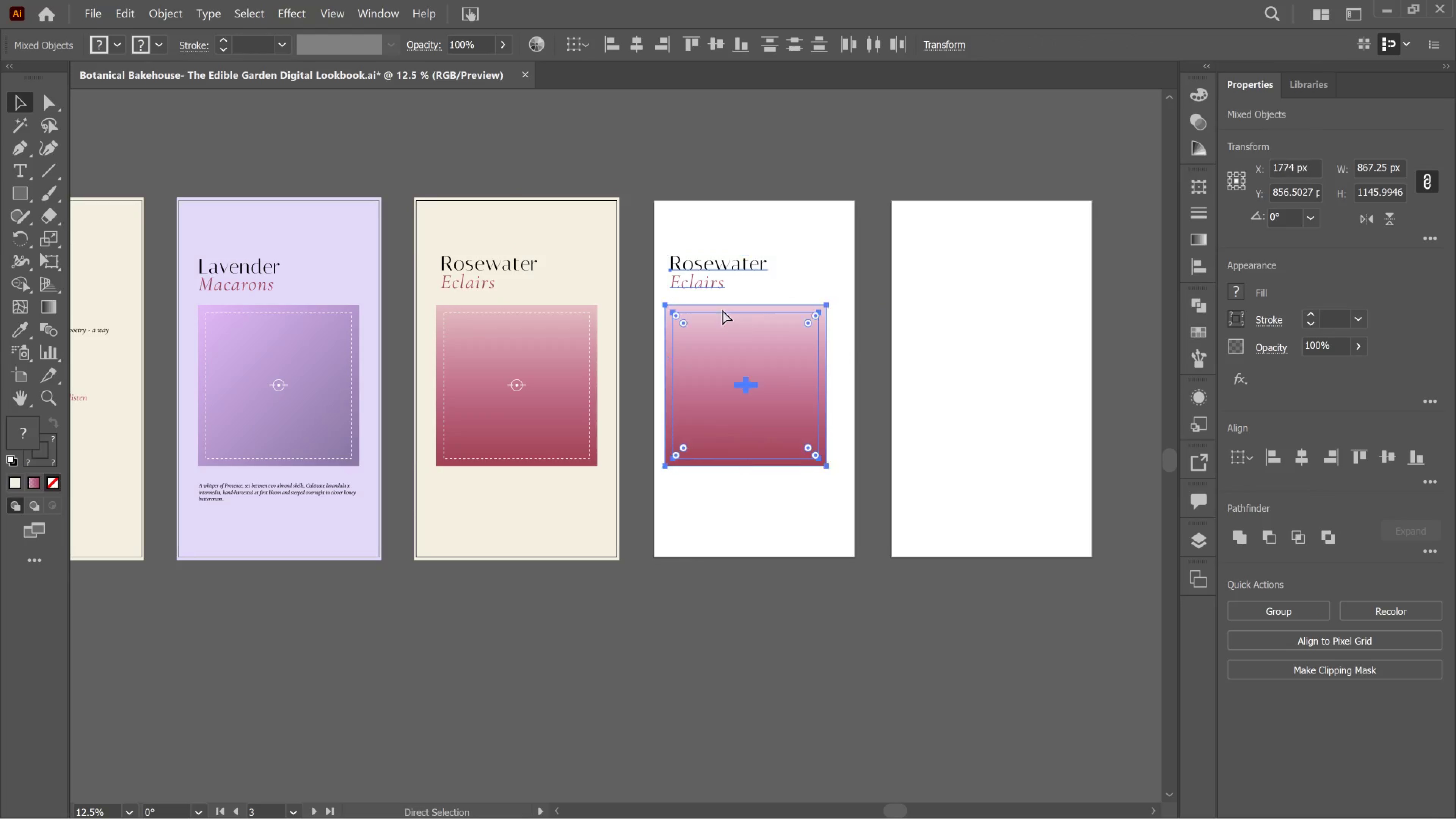 
key(Control+Z)
 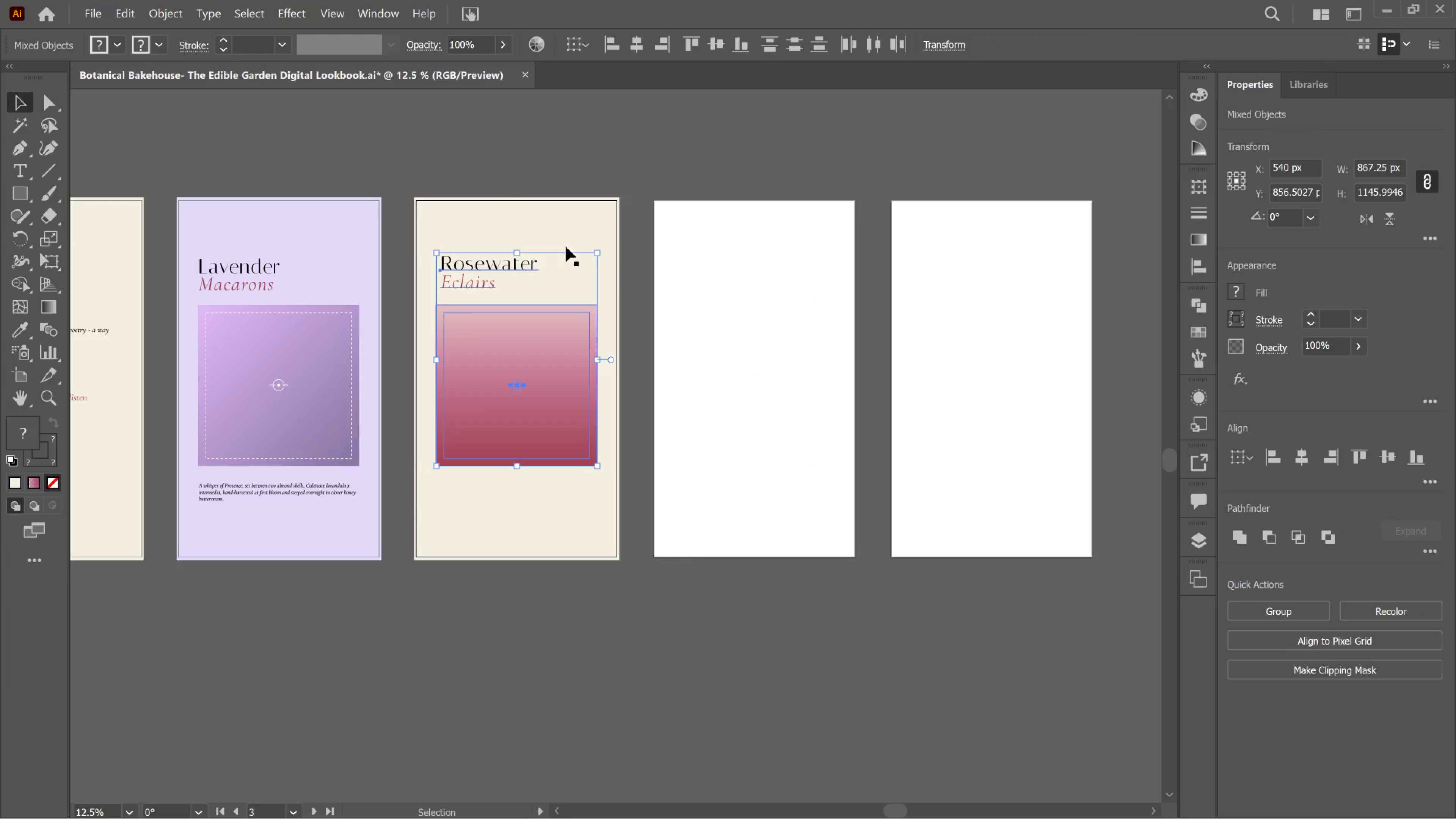 
left_click([572, 218])
 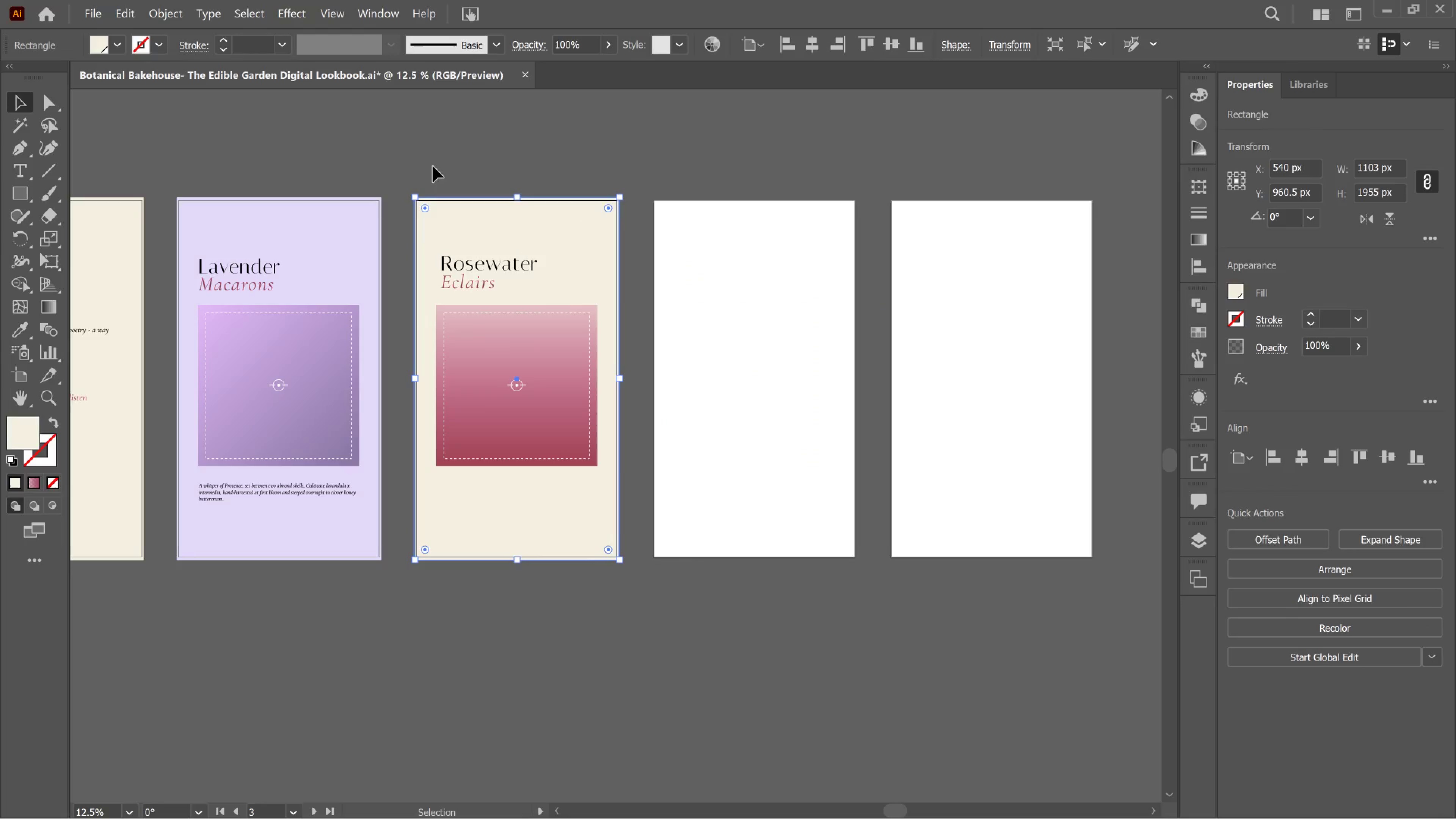 
left_click_drag(start_coordinate=[457, 166], to_coordinate=[537, 551])
 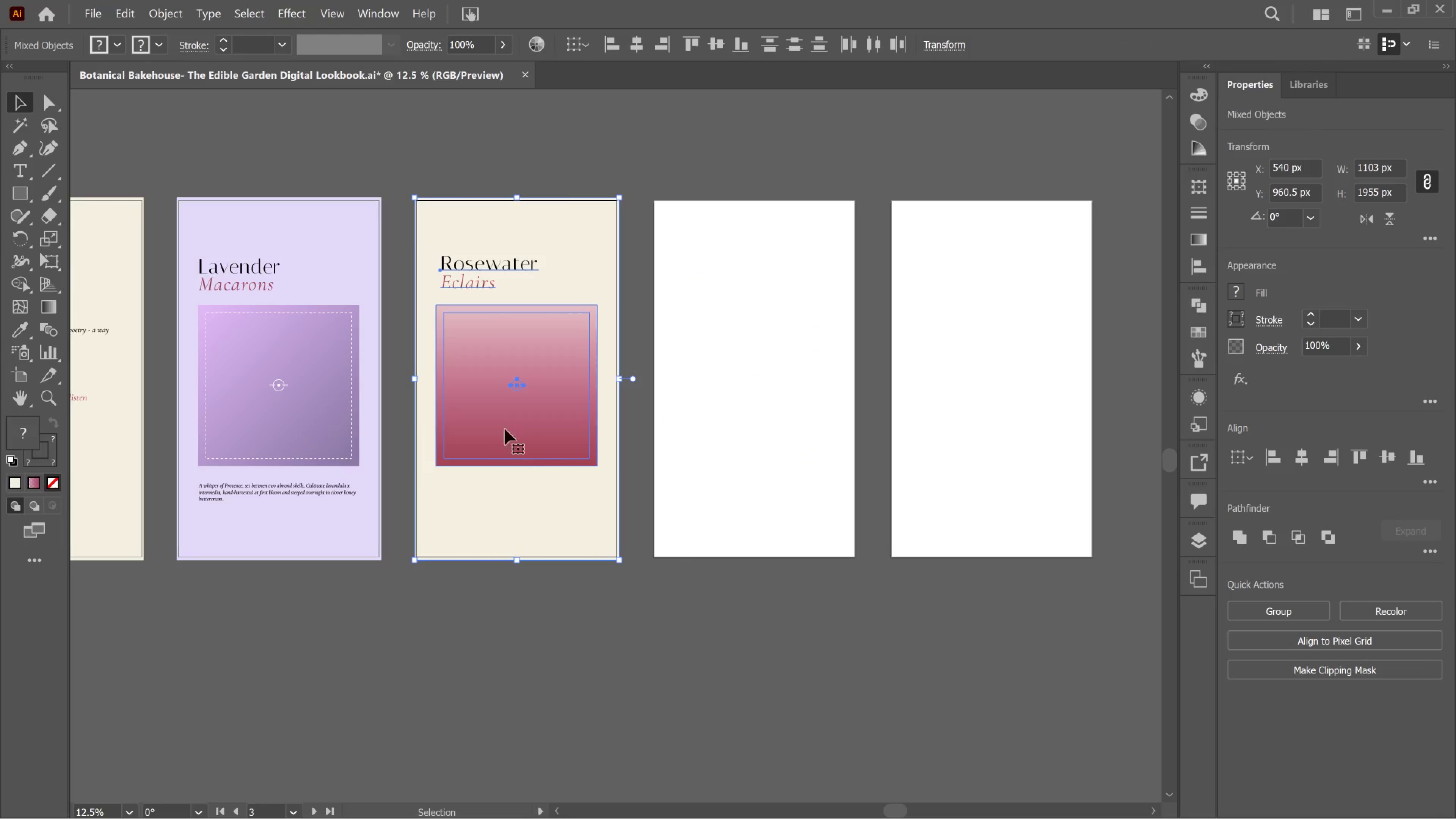 
hold_key(key=AltLeft, duration=5.86)
left_click_drag(start_coordinate=[513, 406], to_coordinate=[751, 400])
 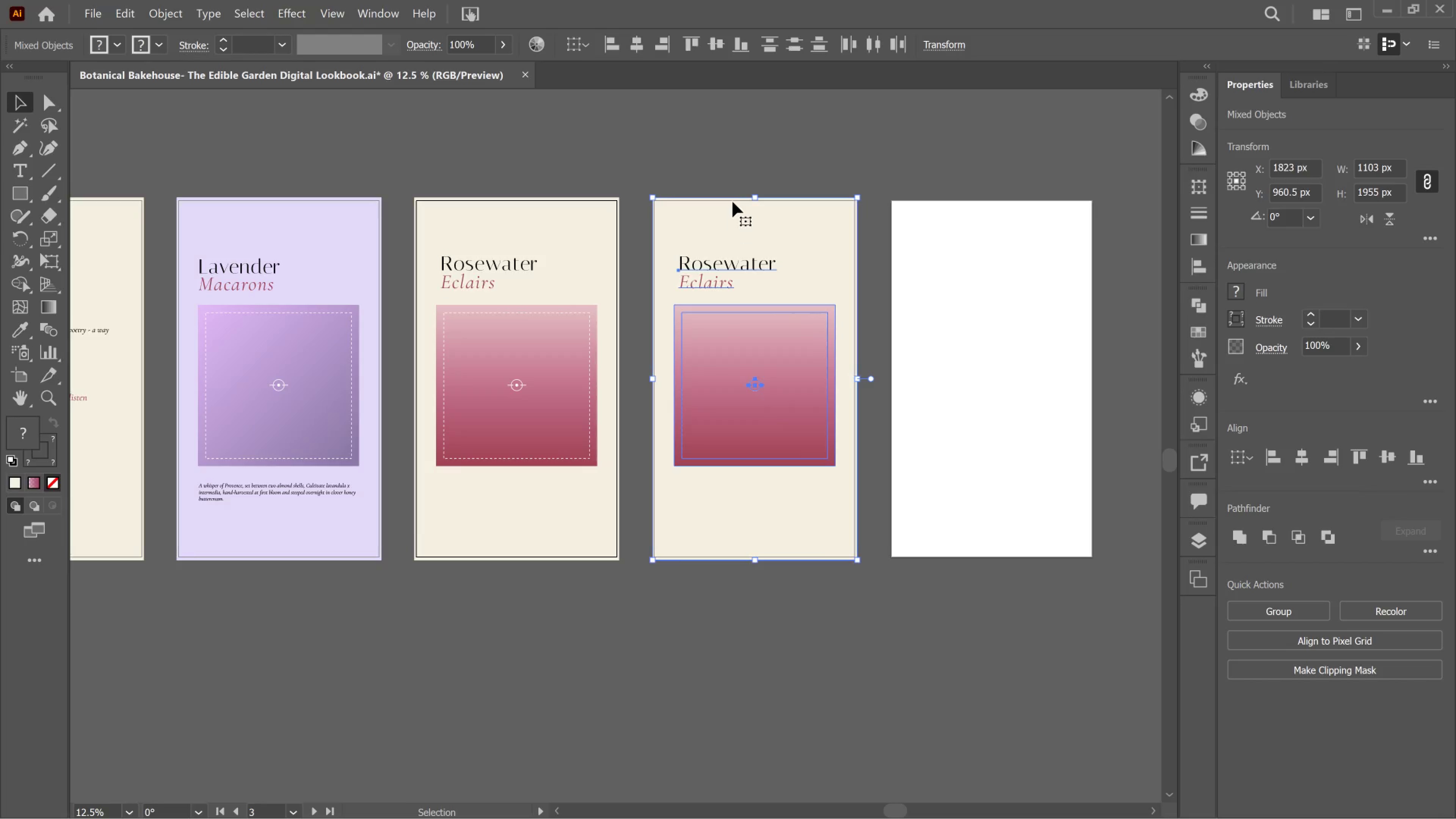 
hold_key(key=ShiftLeft, duration=4.27)
 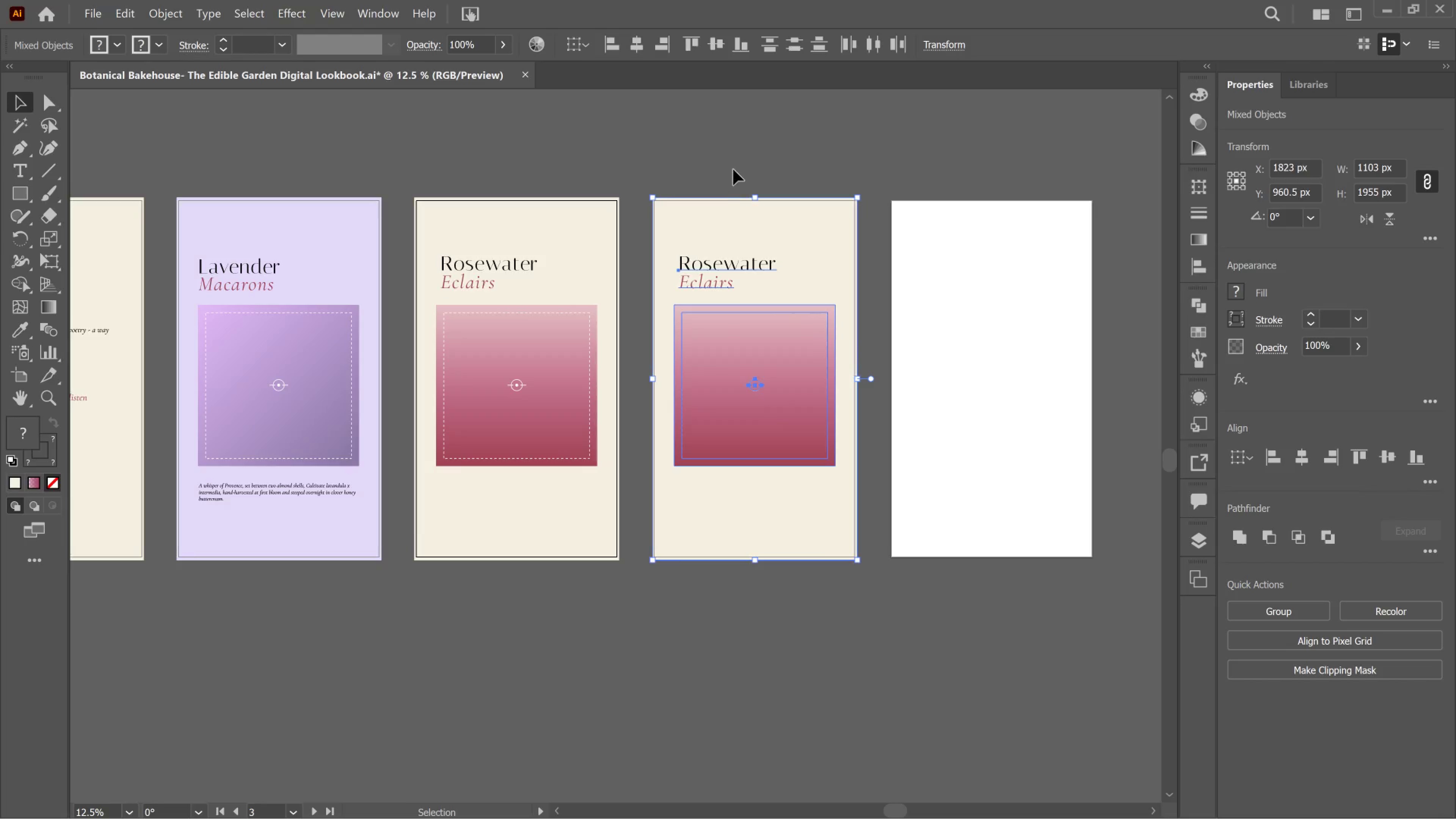 
left_click([733, 168])
 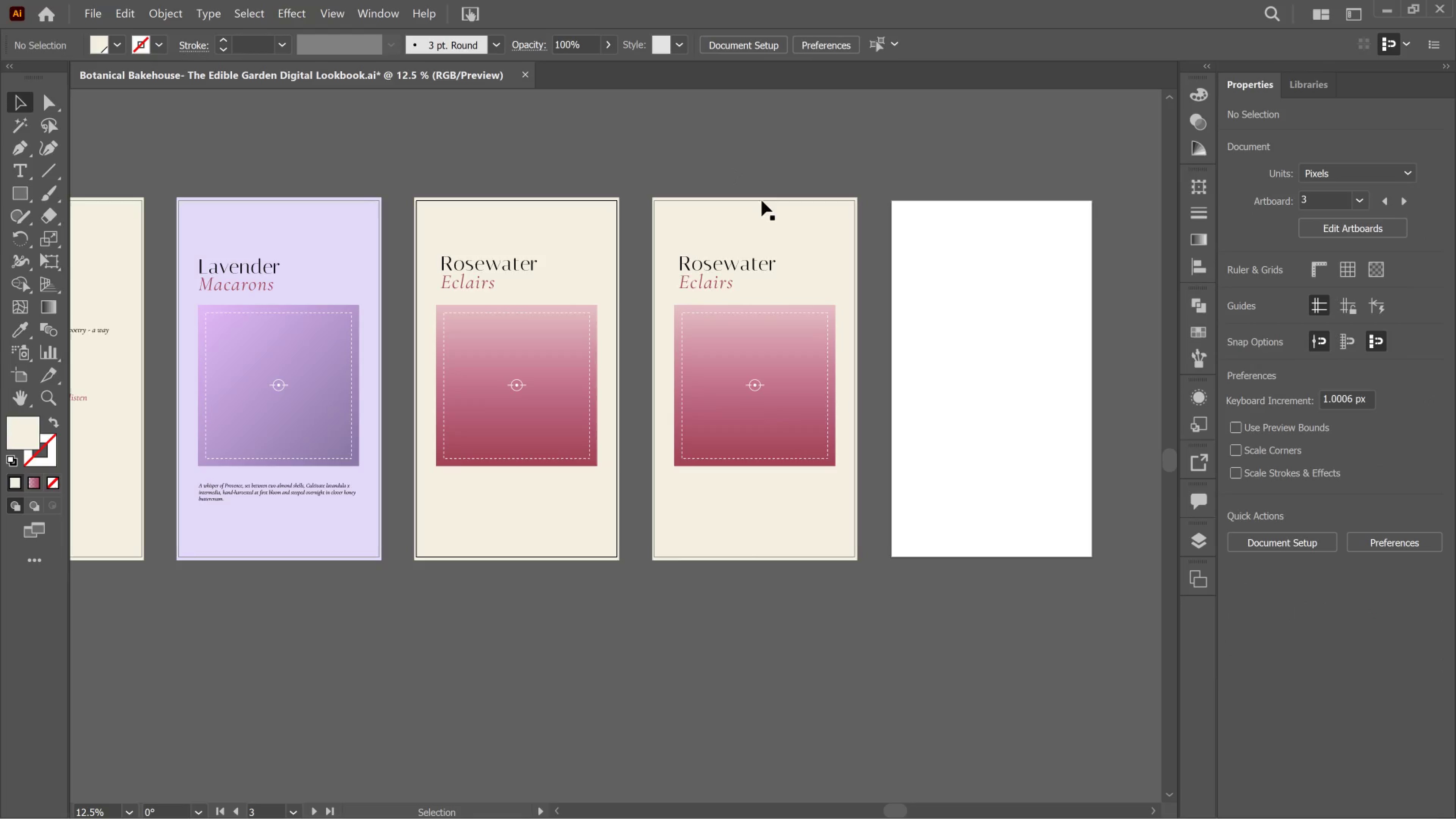 
left_click([771, 207])
 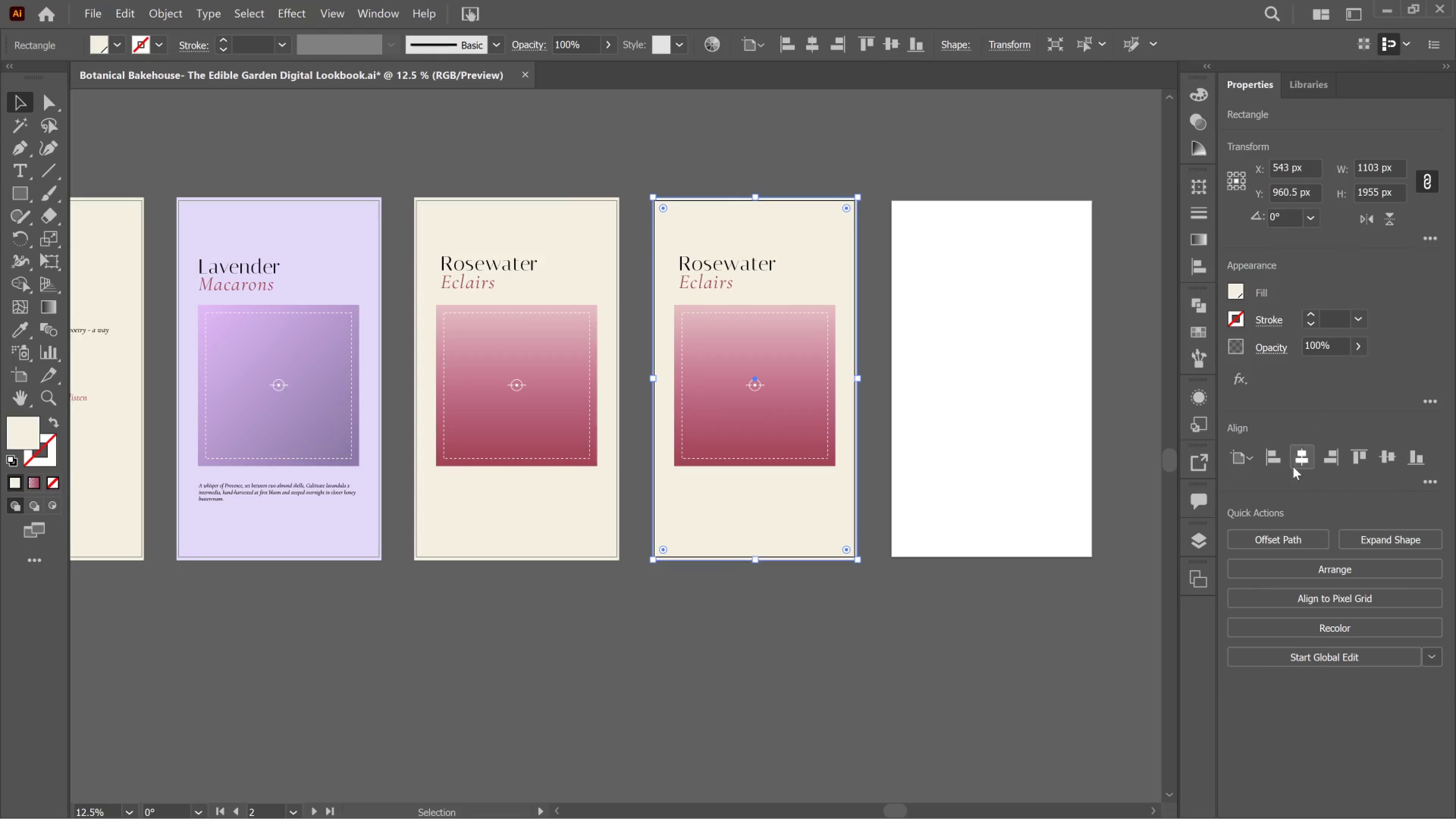 
left_click([1289, 466])
 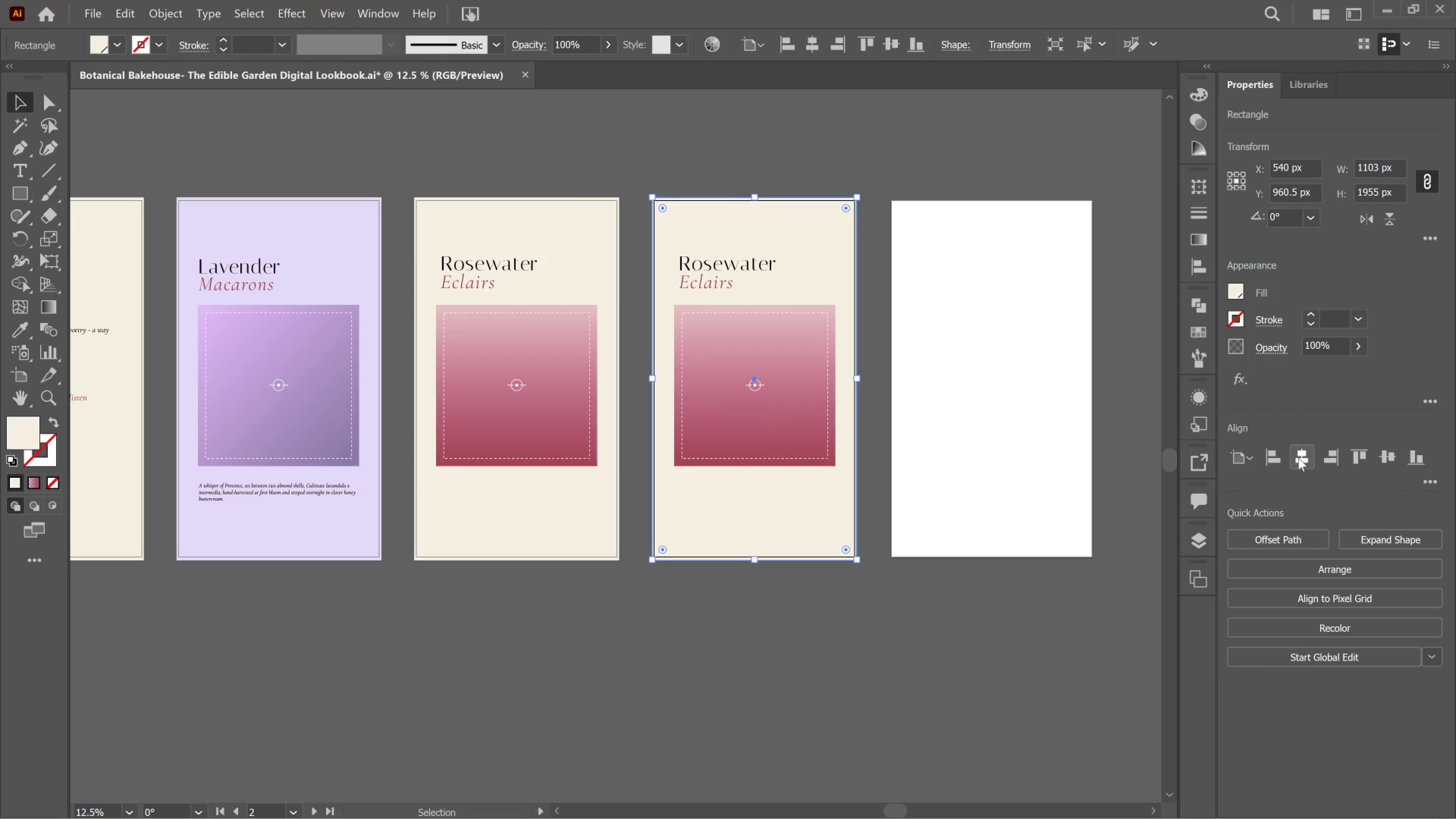 
left_click_drag(start_coordinate=[1304, 458], to_coordinate=[1306, 458])
 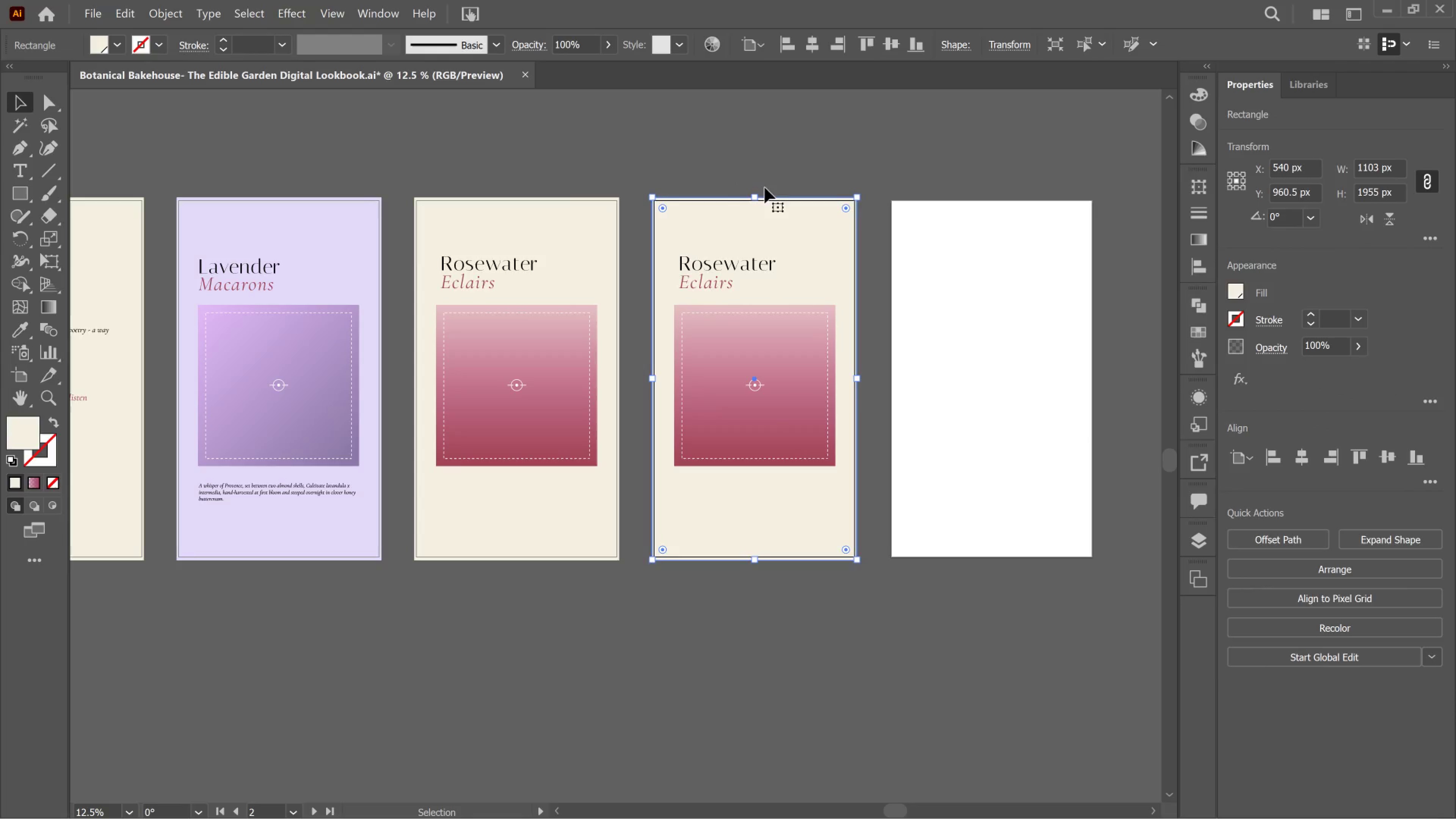 
left_click([763, 167])
 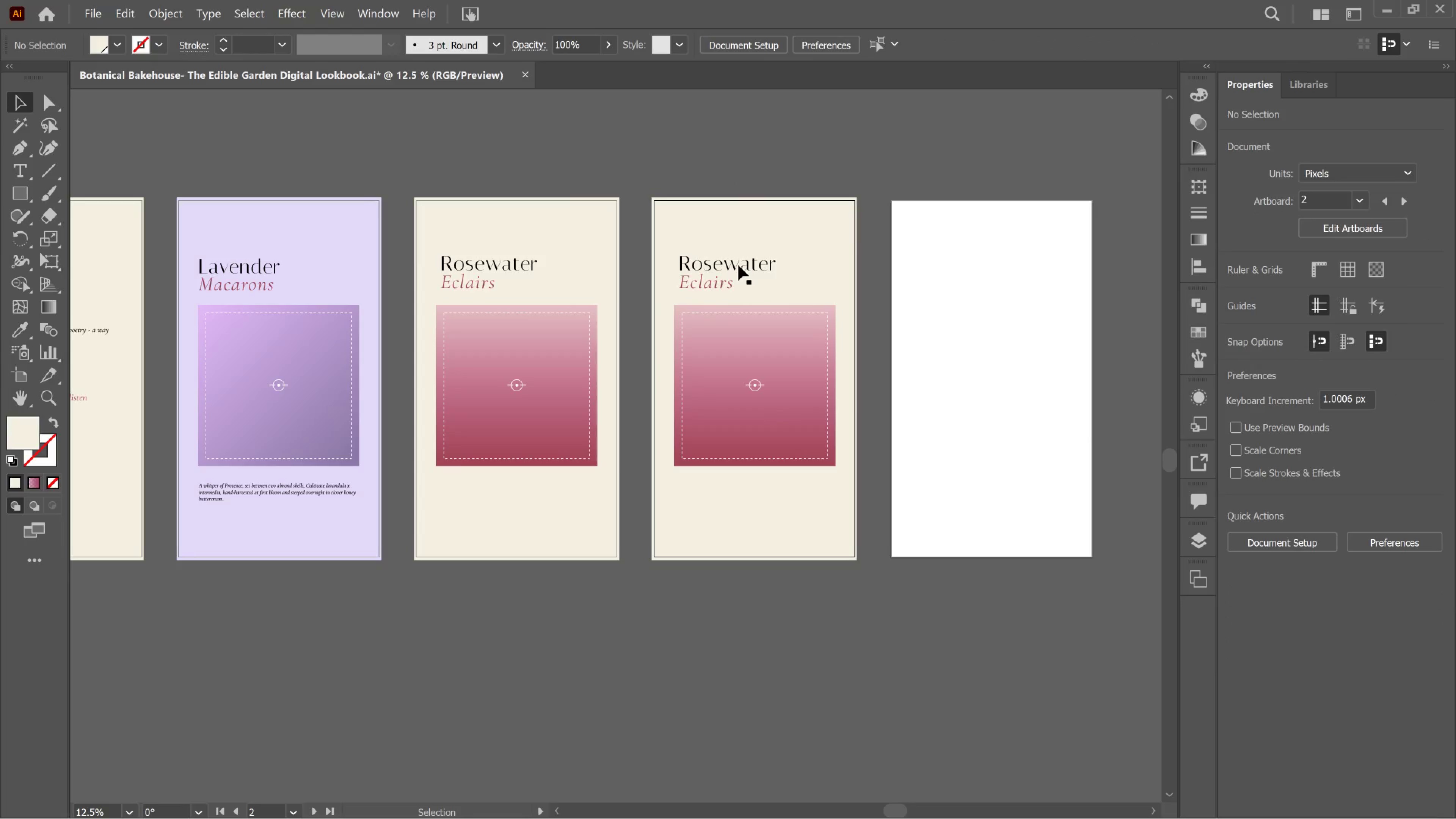 
left_click([738, 265])
 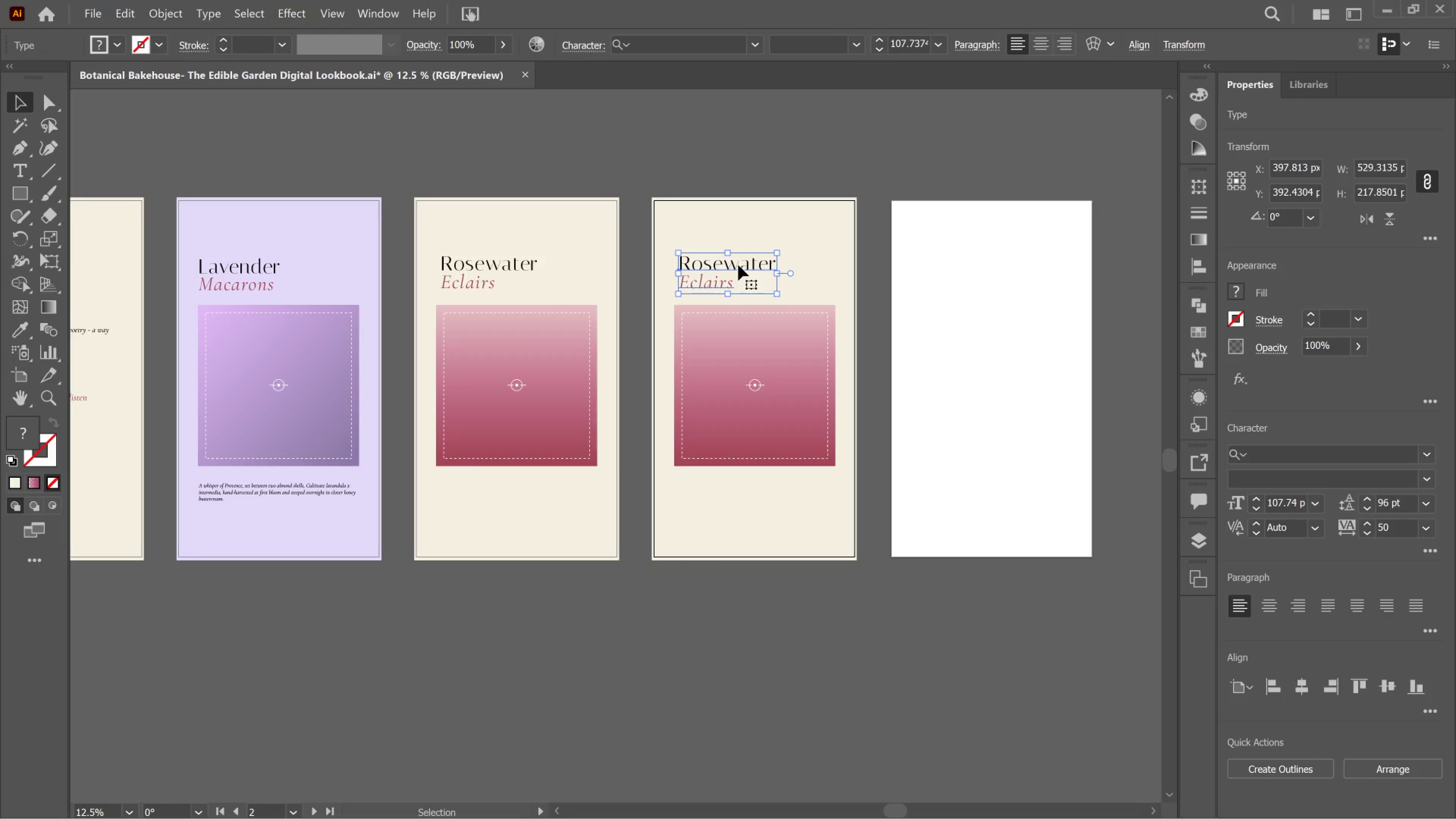 
wait(5.85)
 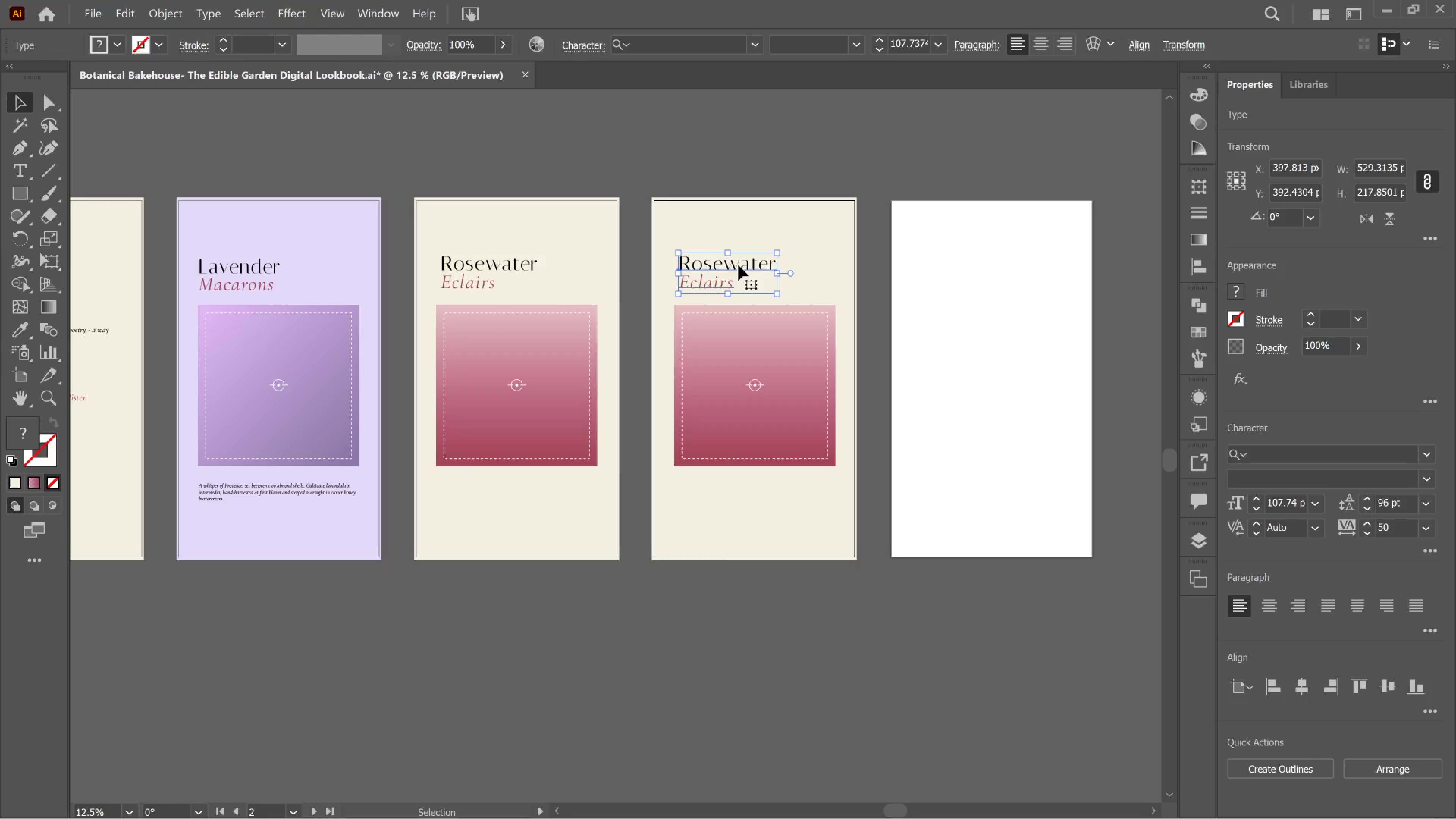 
key(T)
 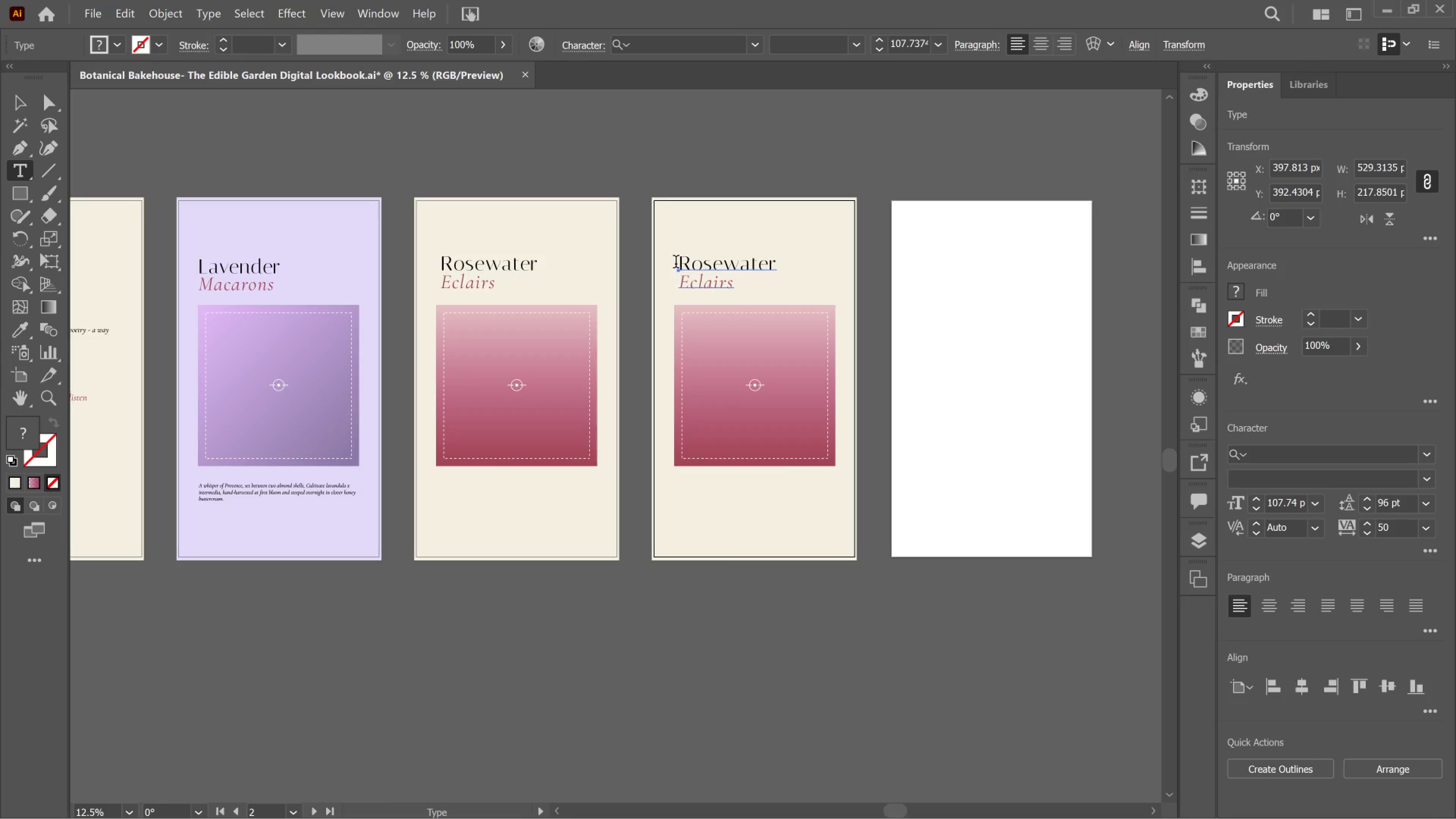 
left_click_drag(start_coordinate=[683, 260], to_coordinate=[795, 262])
 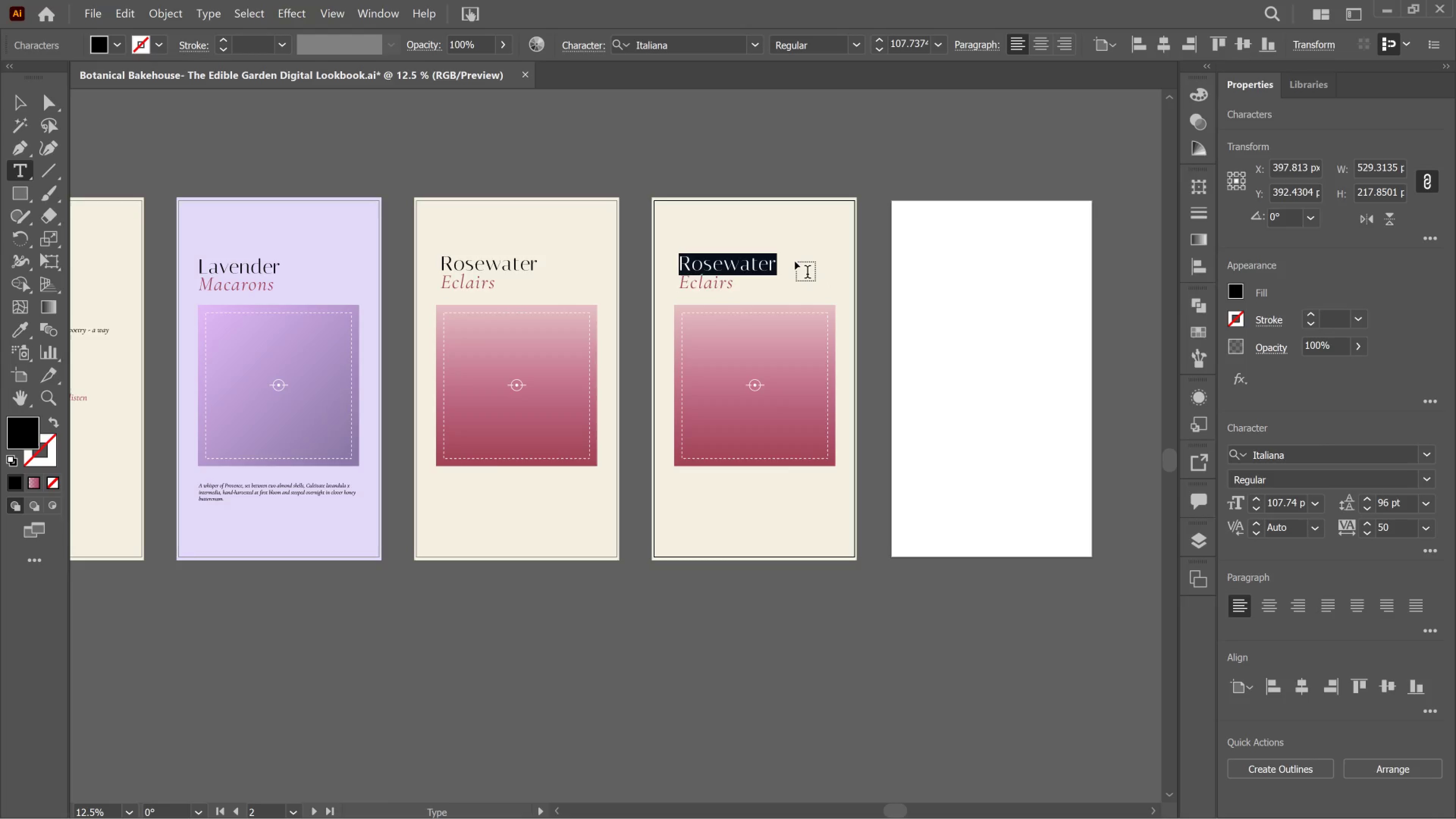 
type(Hibiscus)
 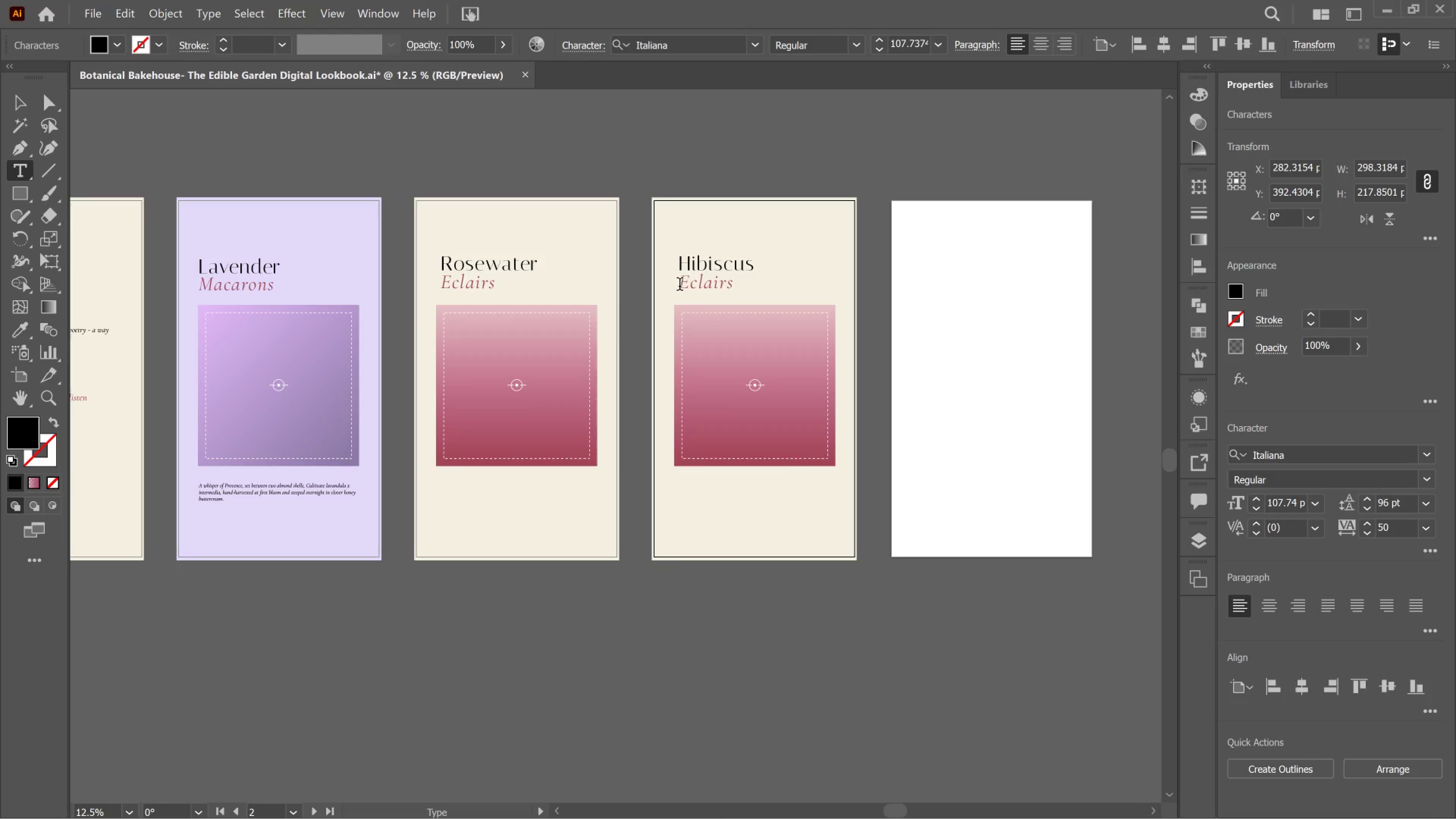 
left_click_drag(start_coordinate=[685, 284], to_coordinate=[834, 325])
 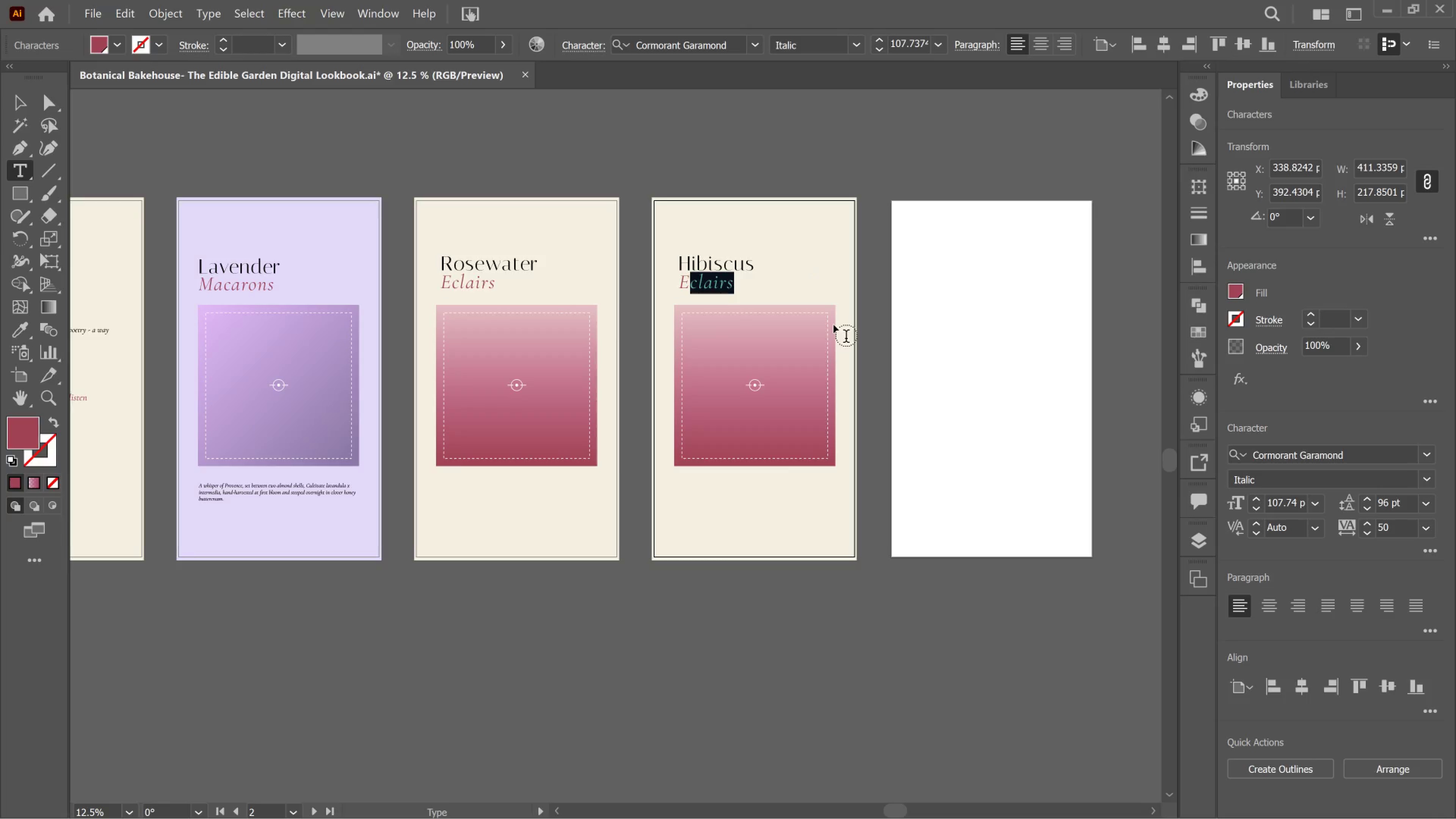 
key(Control+A)
 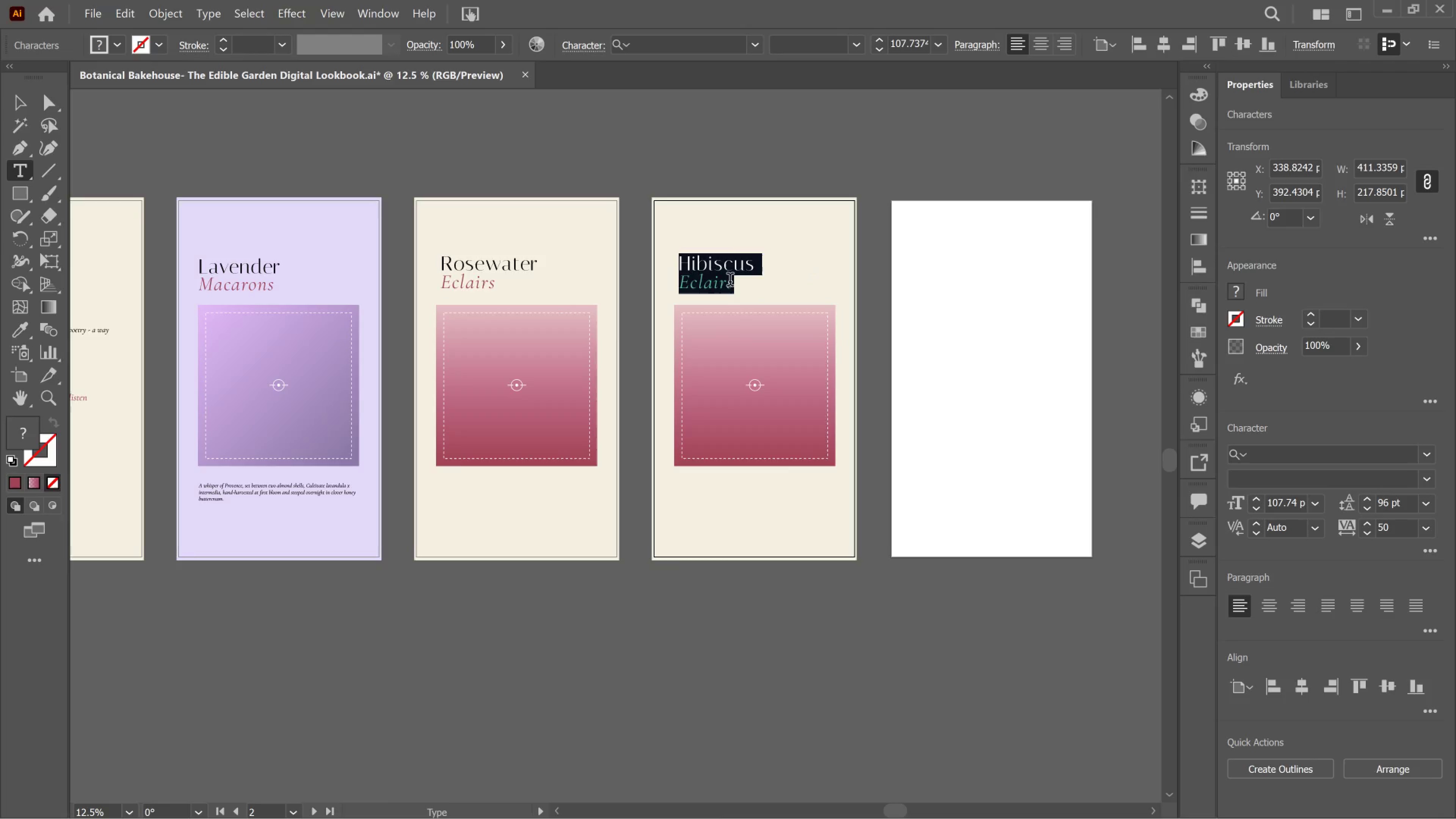 
left_click([730, 281])
 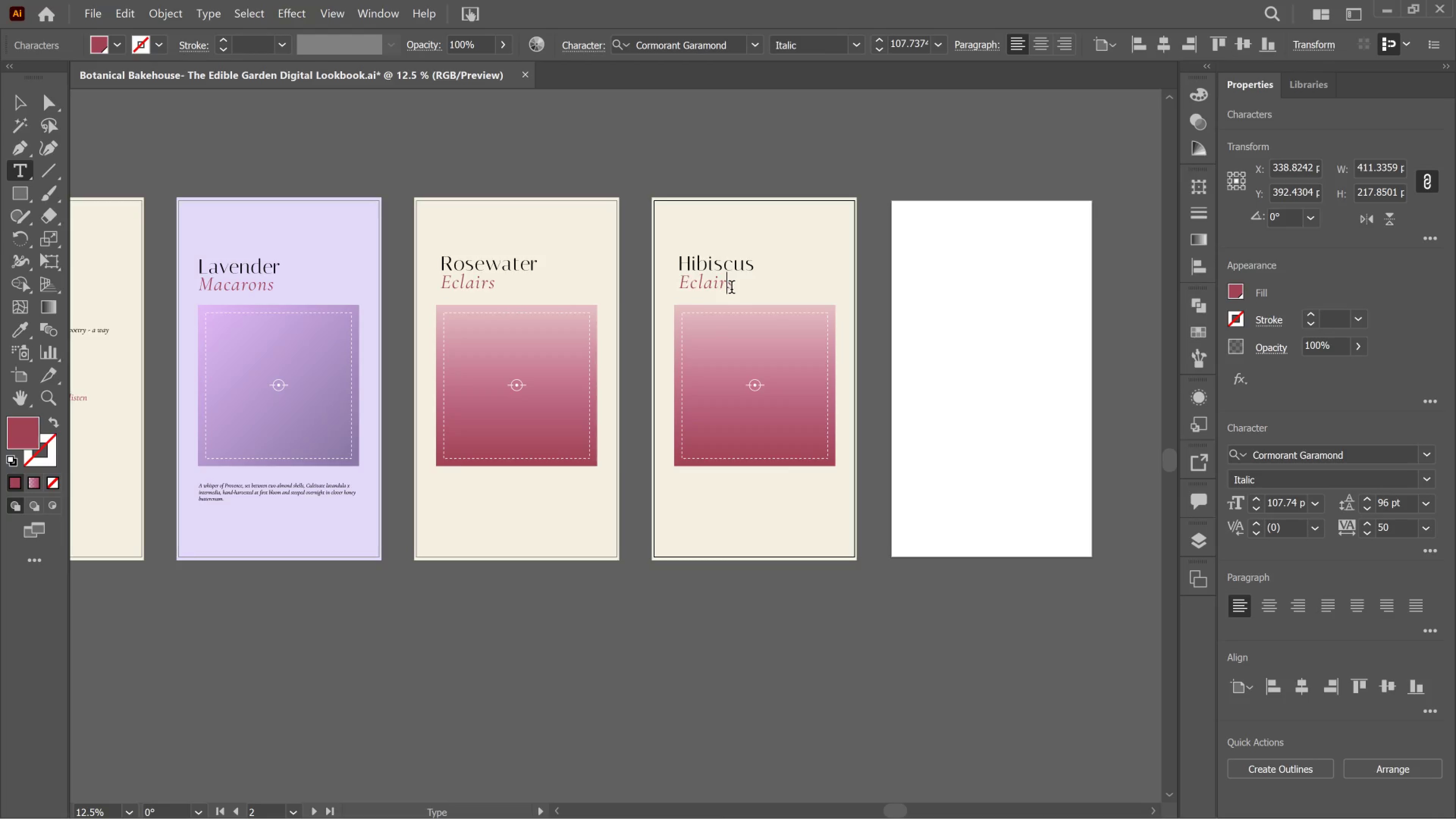 
left_click_drag(start_coordinate=[731, 289], to_coordinate=[665, 293])
 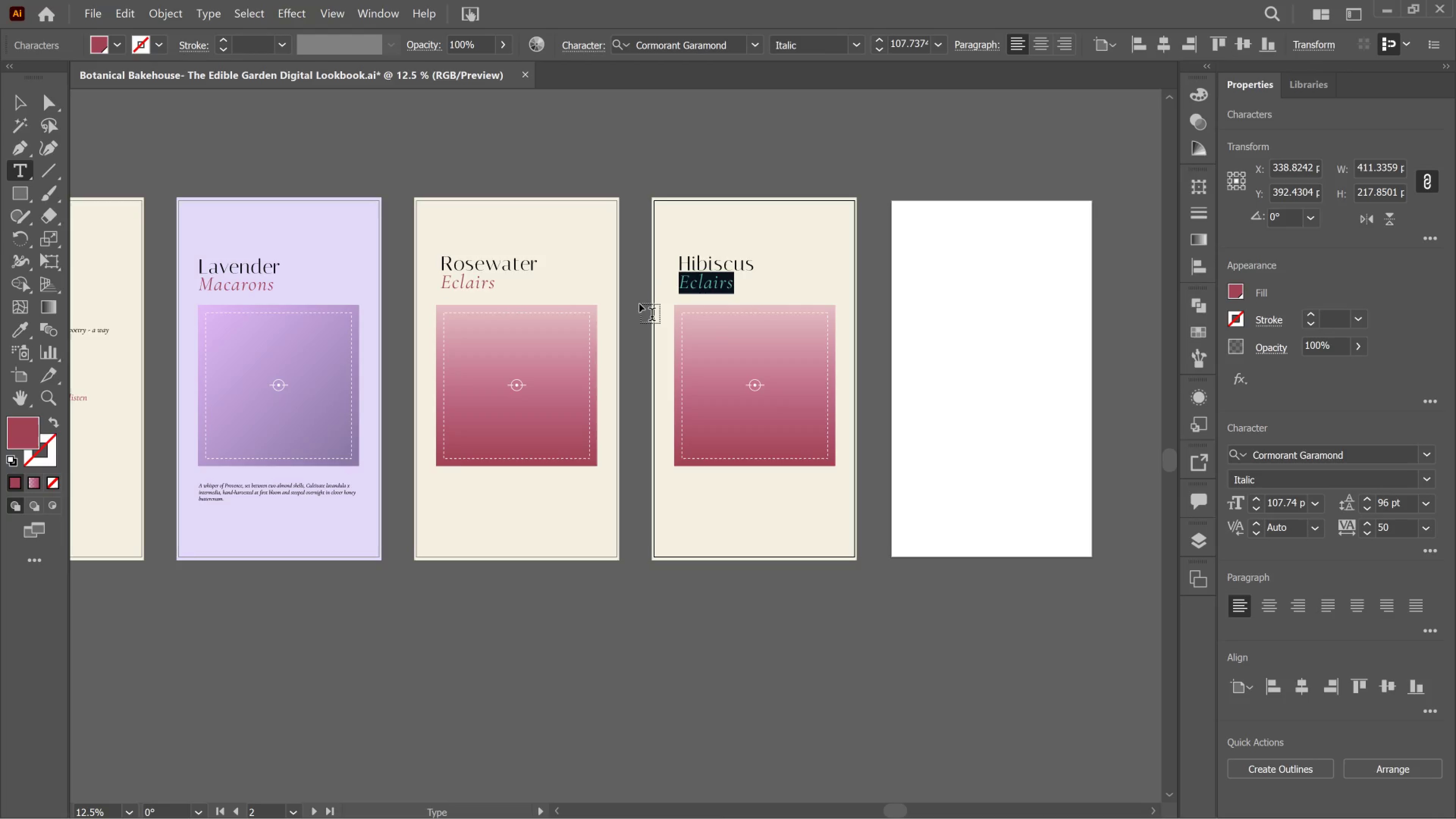 
type(Tra)
key(Backspace)
key(Backspace)
type(artlets)
 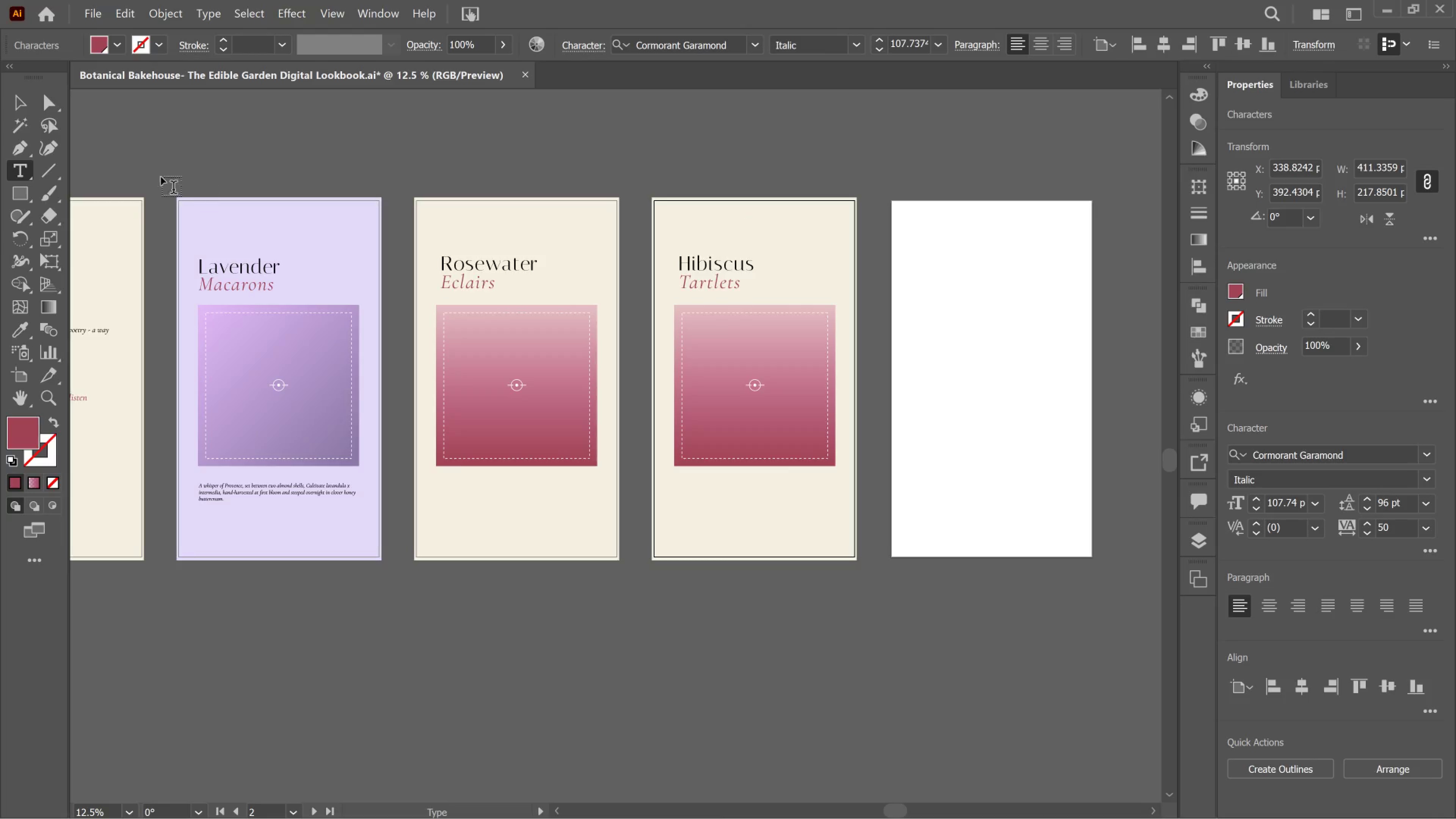 
left_click([18, 111])
 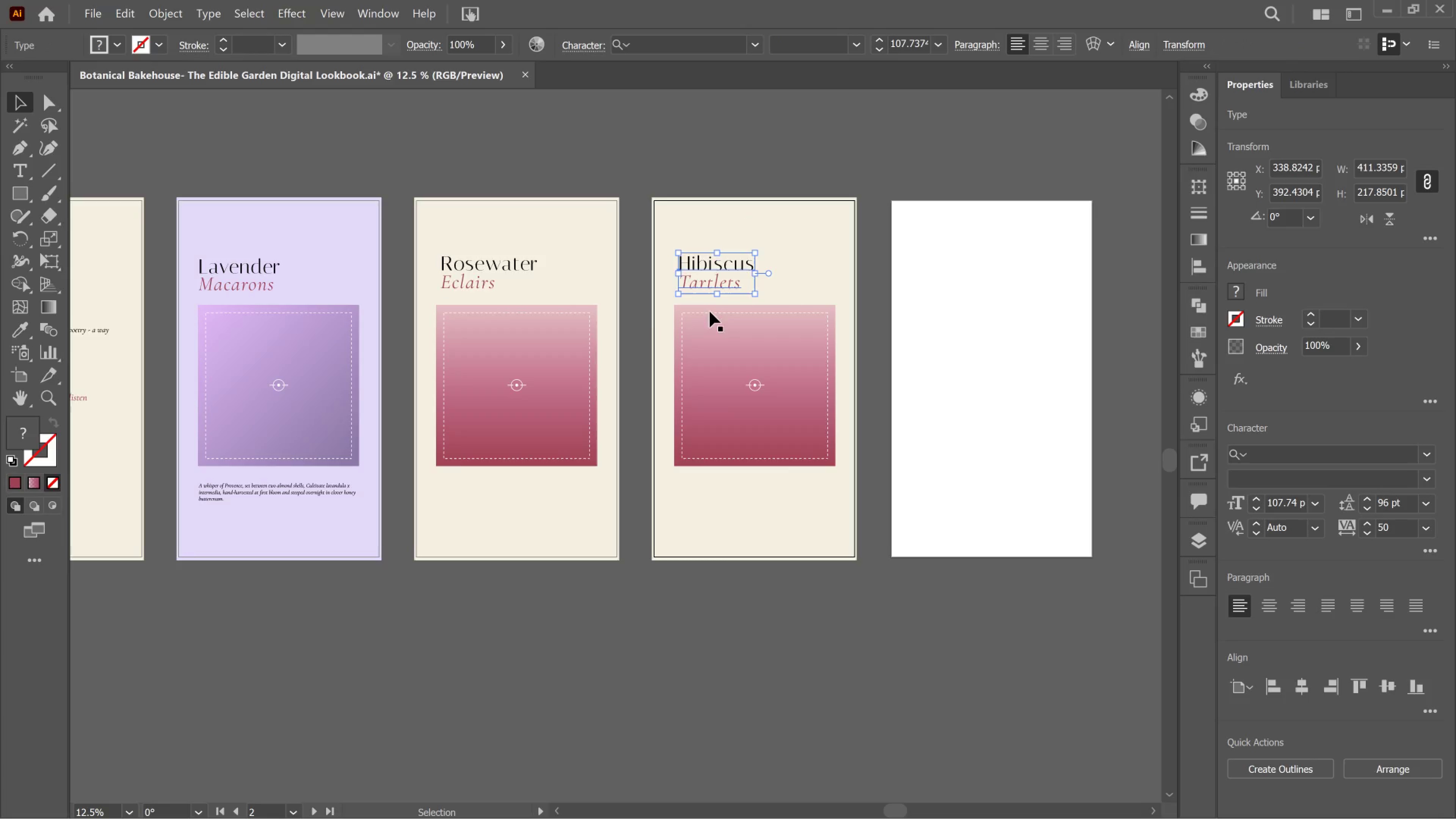 
wait(6.53)
 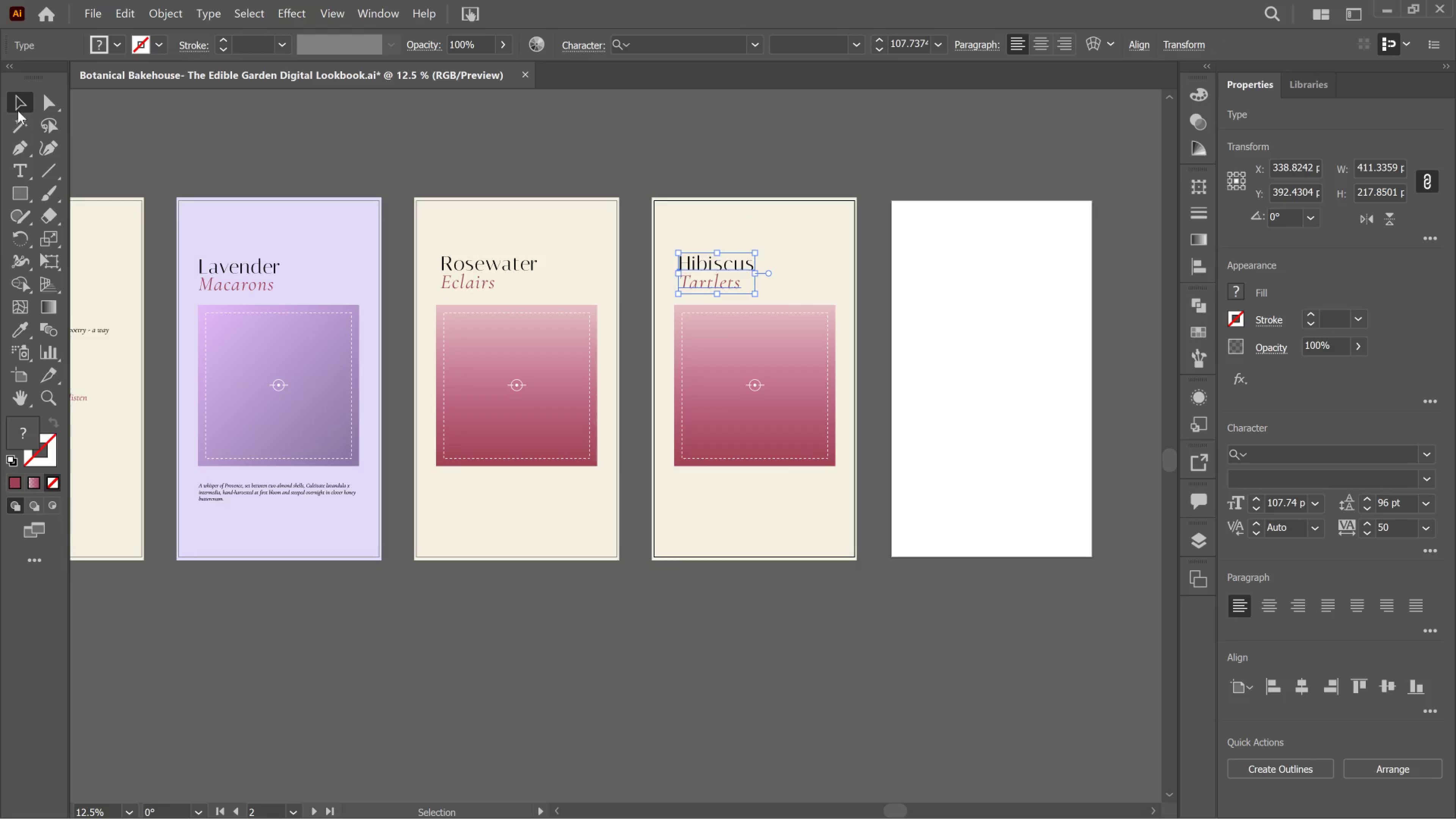 
left_click([315, 485])
 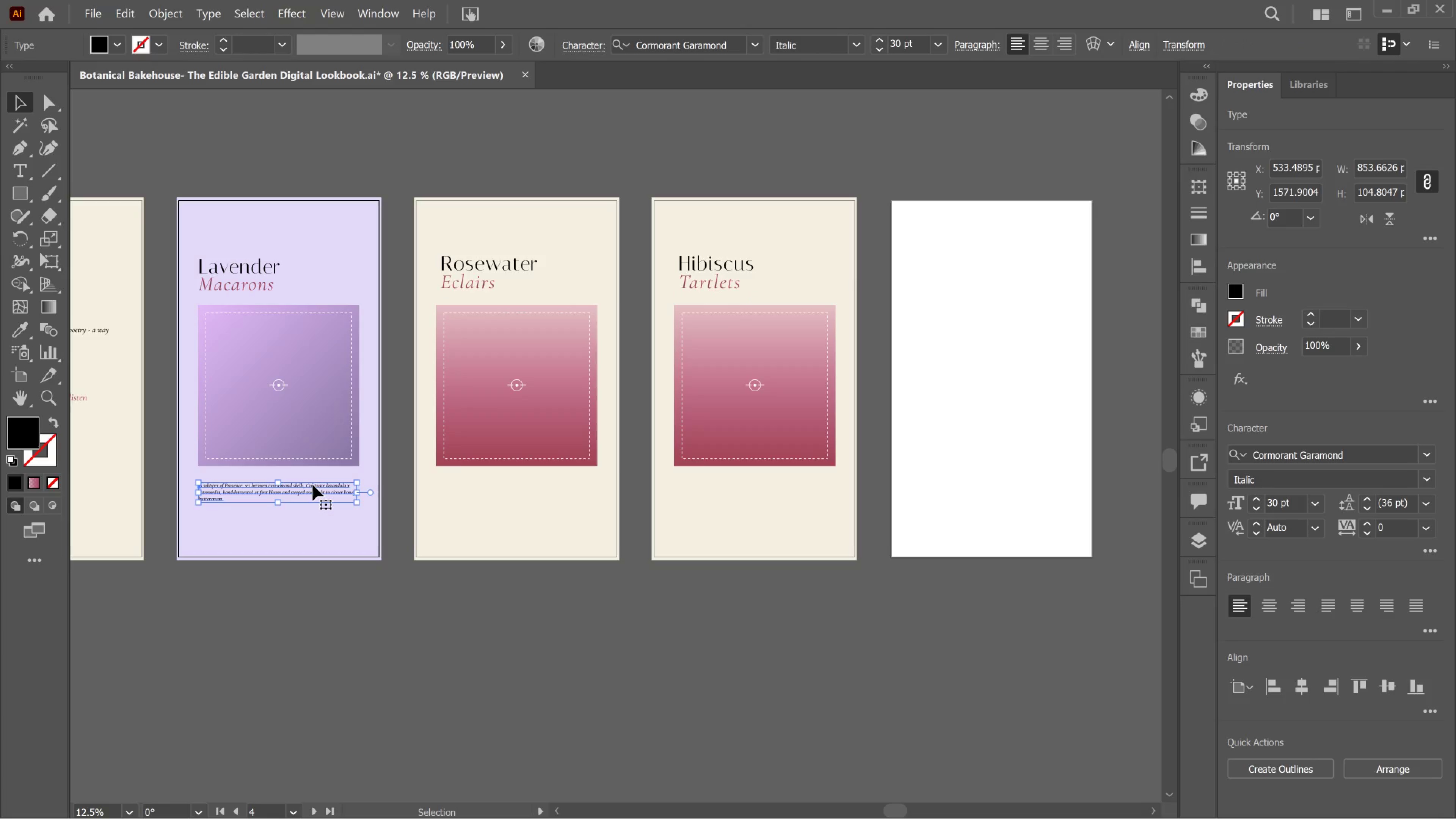 
hold_key(key=AltLeft, duration=4.73)
left_click_drag(start_coordinate=[313, 485], to_coordinate=[552, 467])
 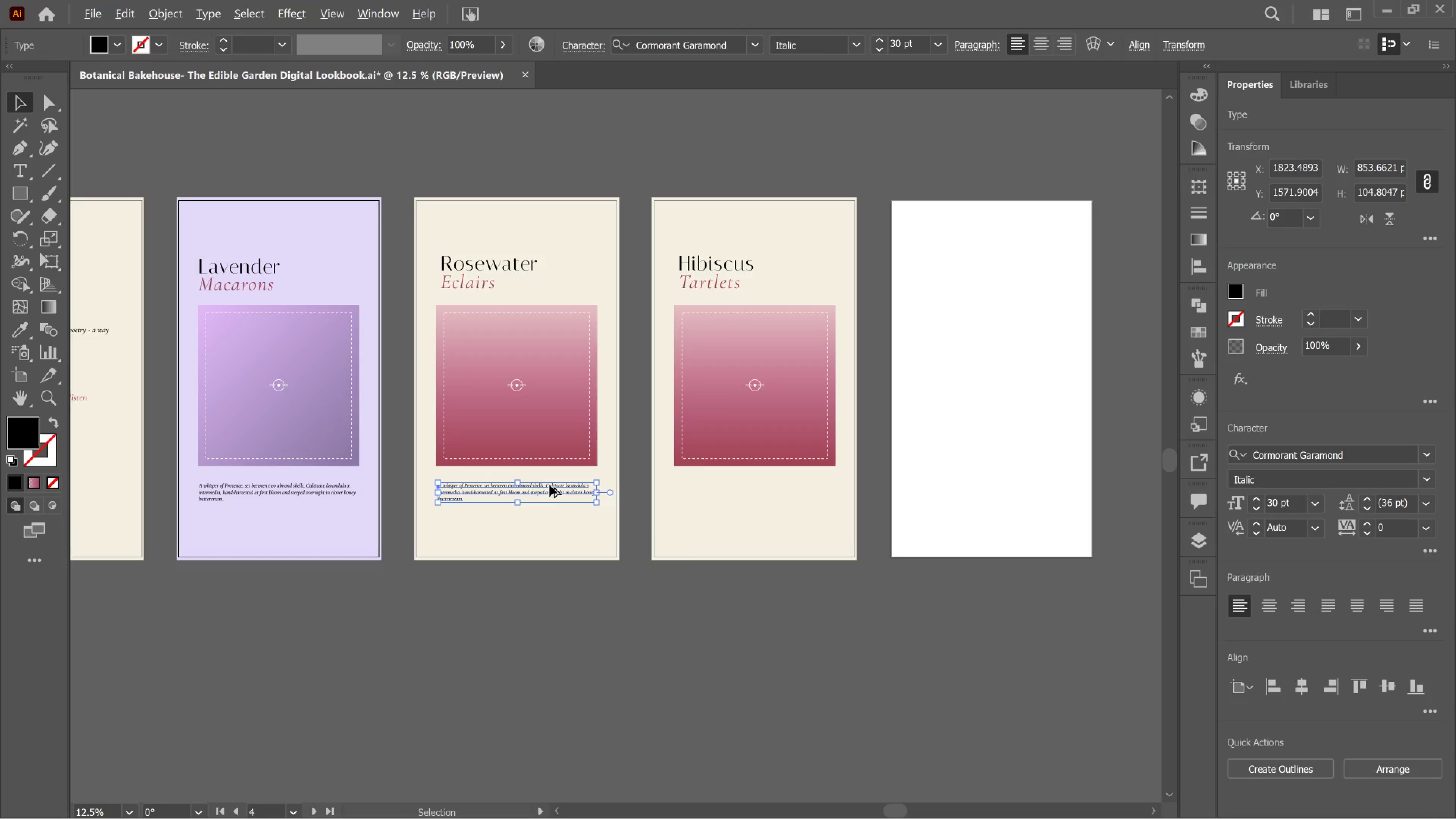 
hold_key(key=ShiftLeft, duration=4.2)
 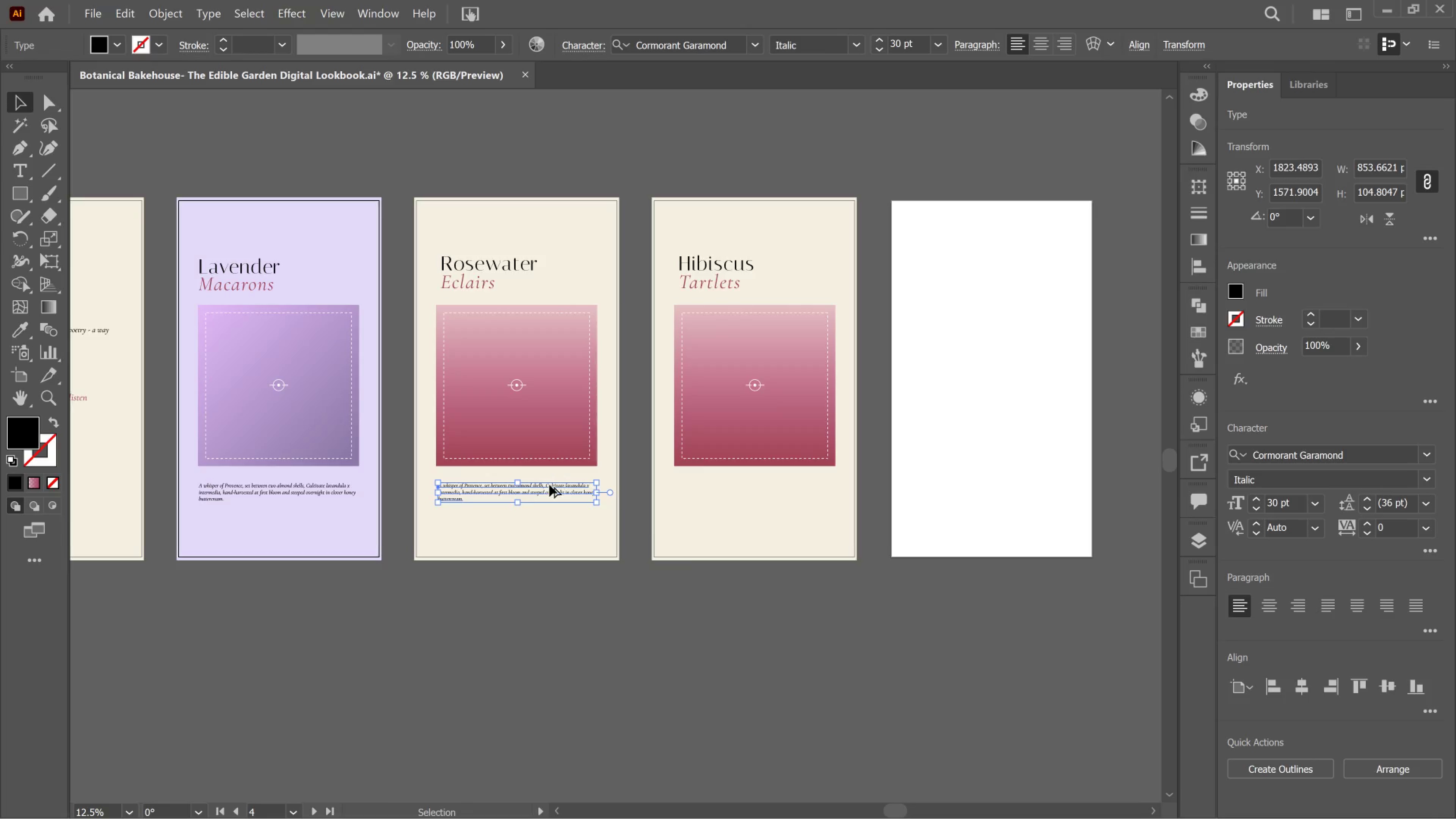 
hold_key(key=AltLeft, duration=1.16)
hold_key(key=ShiftLeft, duration=0.93)
left_click_drag(start_coordinate=[549, 485], to_coordinate=[650, 478])
 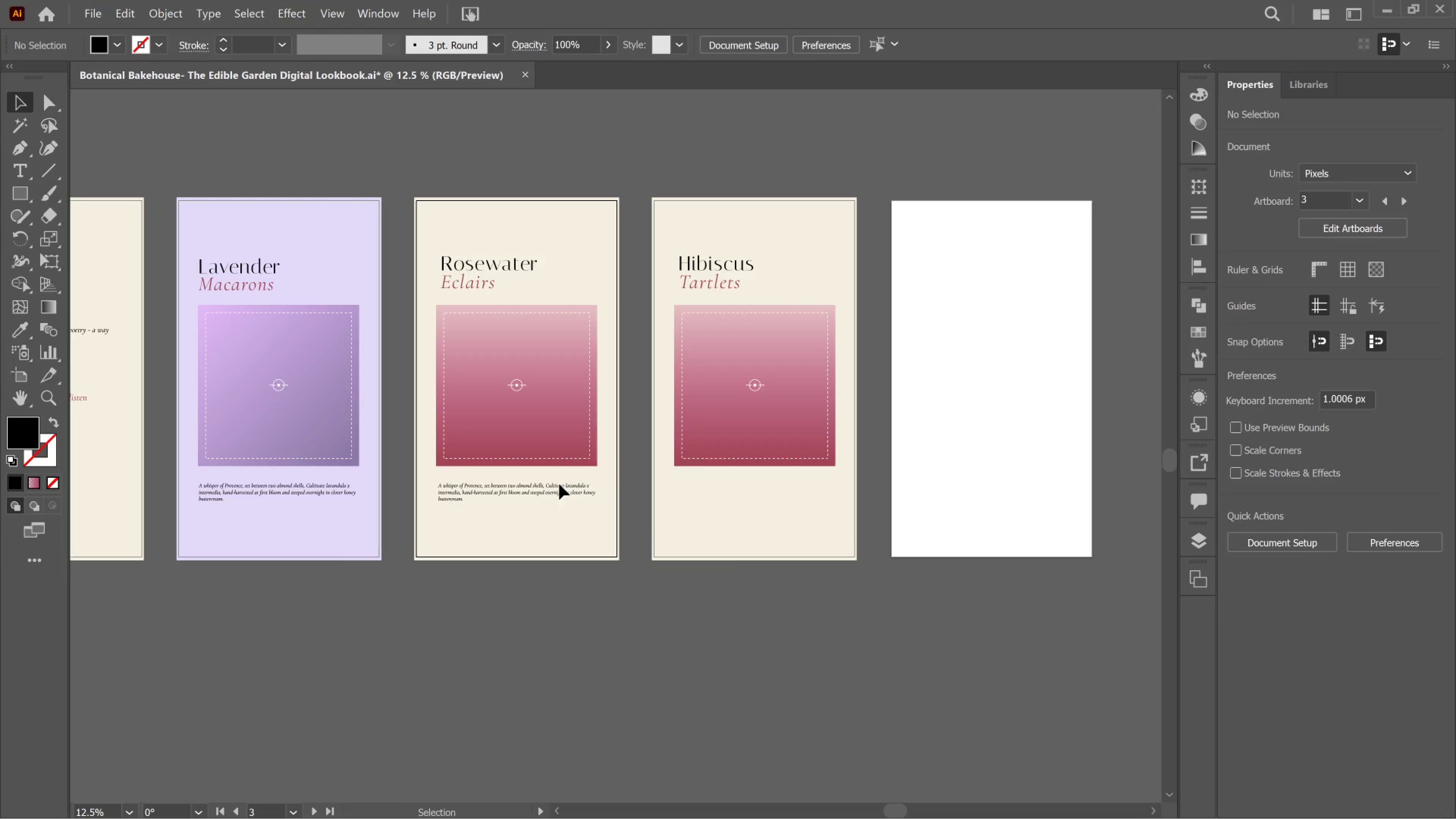 
left_click([559, 484])
 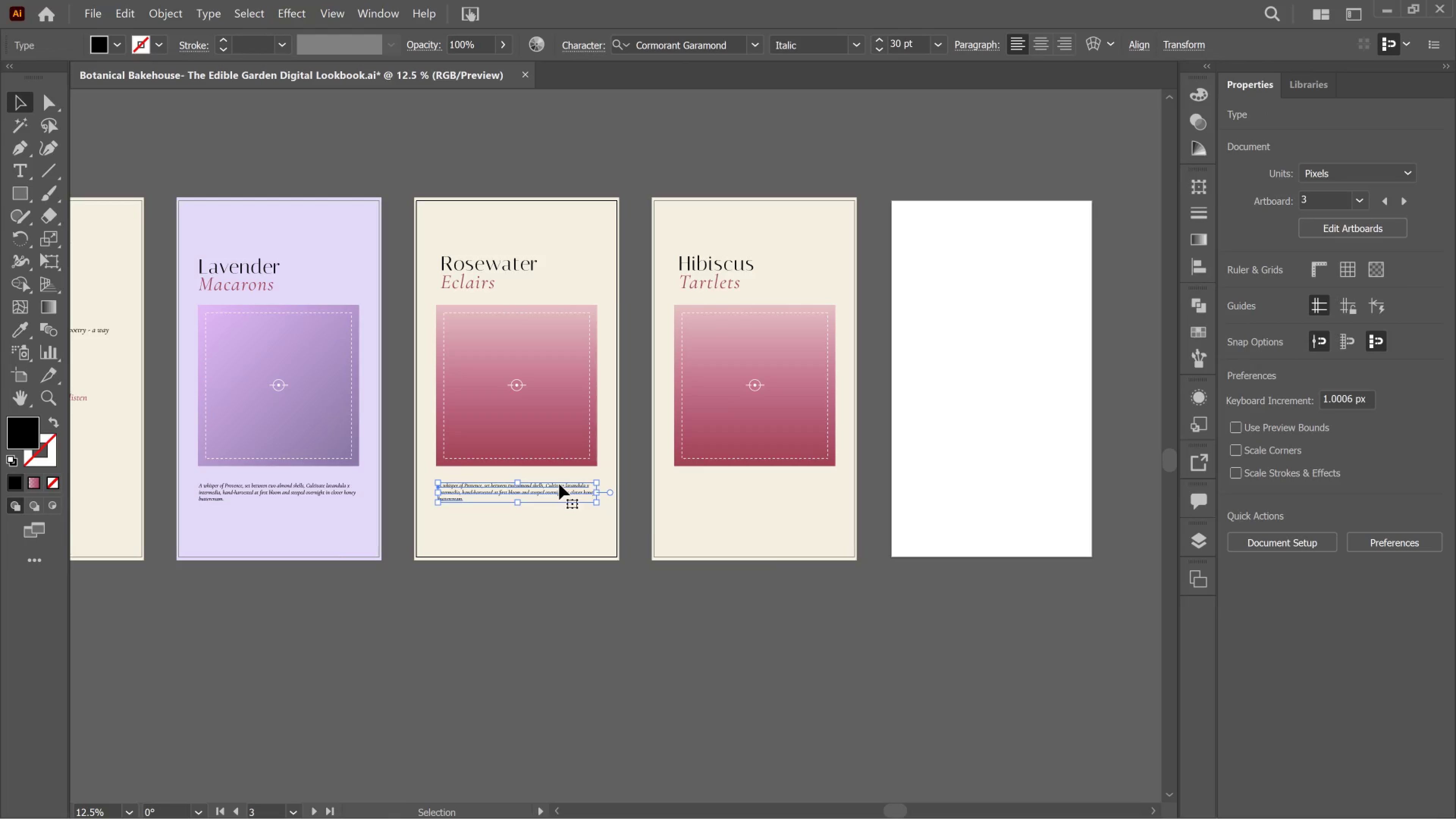 
hold_key(key=AltLeft, duration=3.28)
left_click_drag(start_coordinate=[559, 484], to_coordinate=[793, 492])
 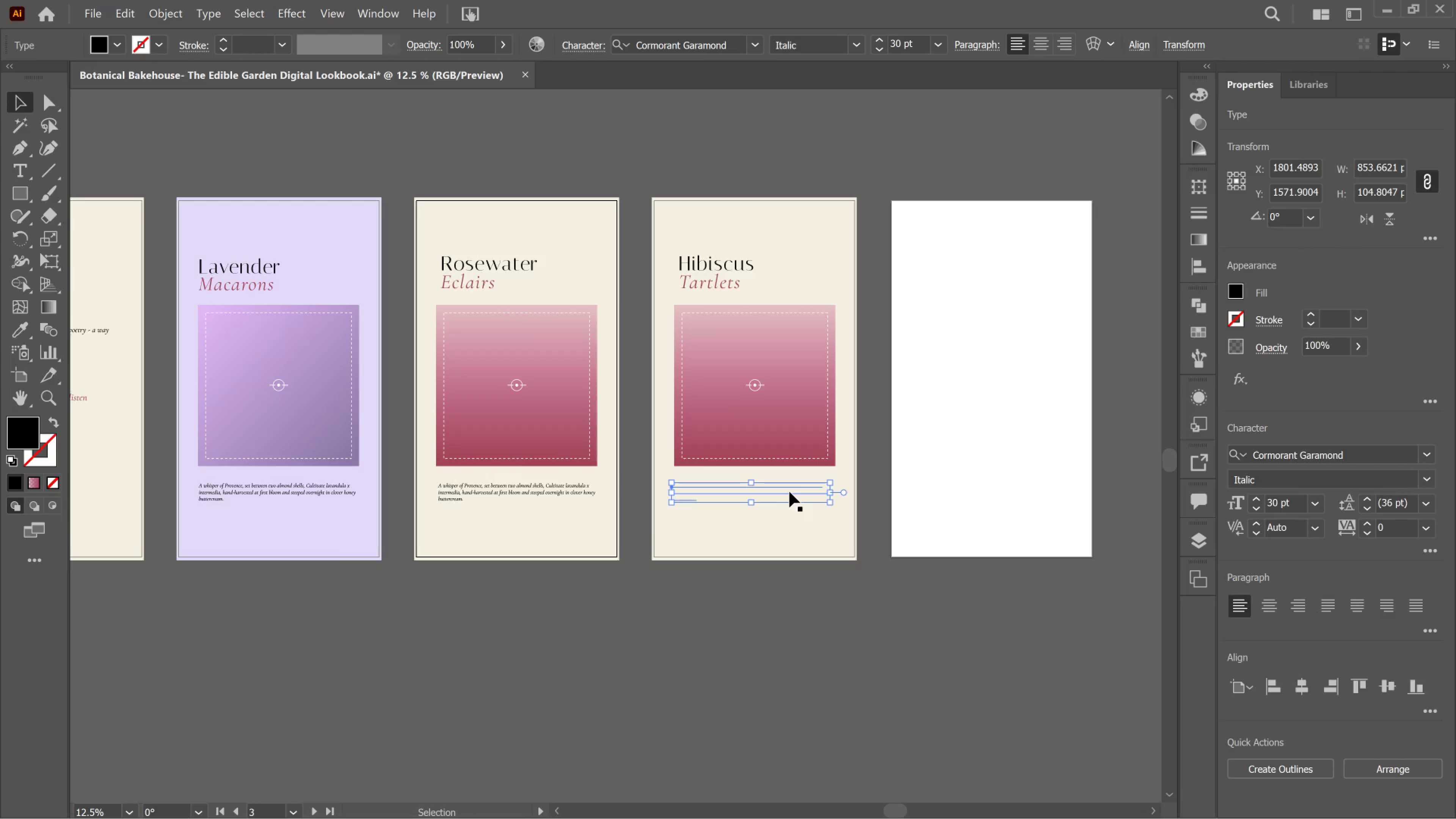 
hold_key(key=ShiftLeft, duration=2.18)
 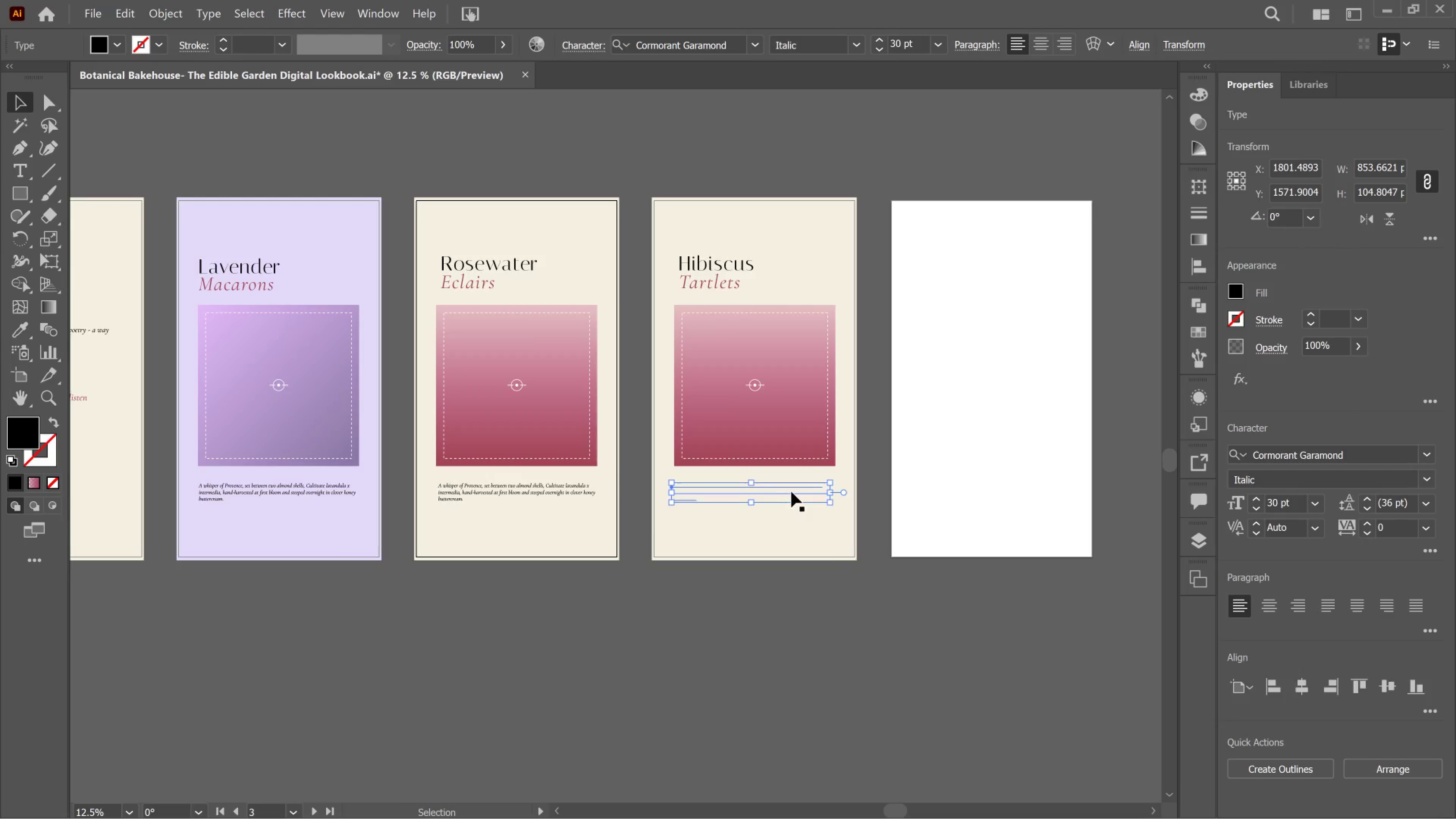 
key(Control+Shift+BracketRight)
 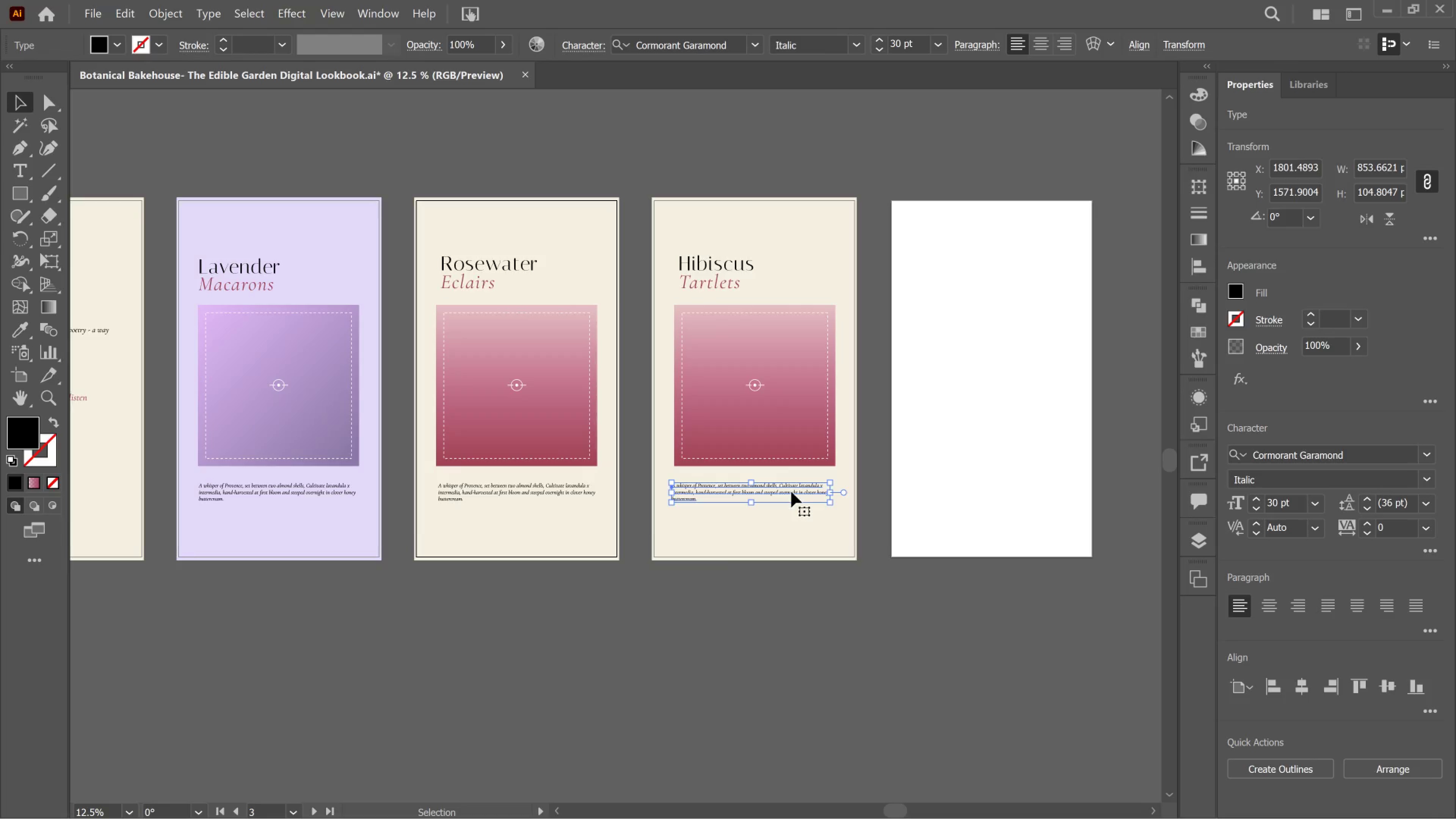 
key(ArrowRight)
 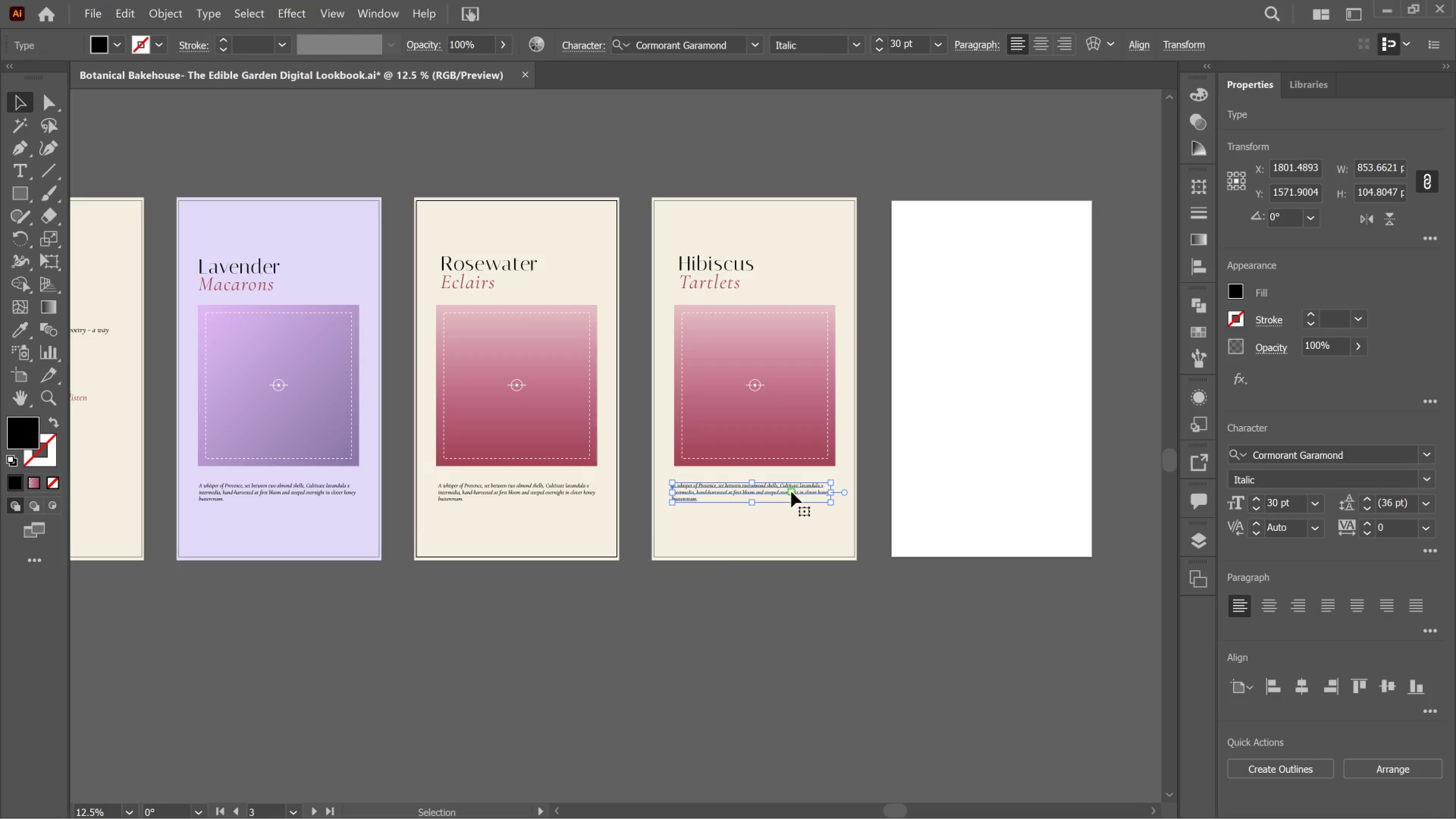 
key(ArrowRight)
 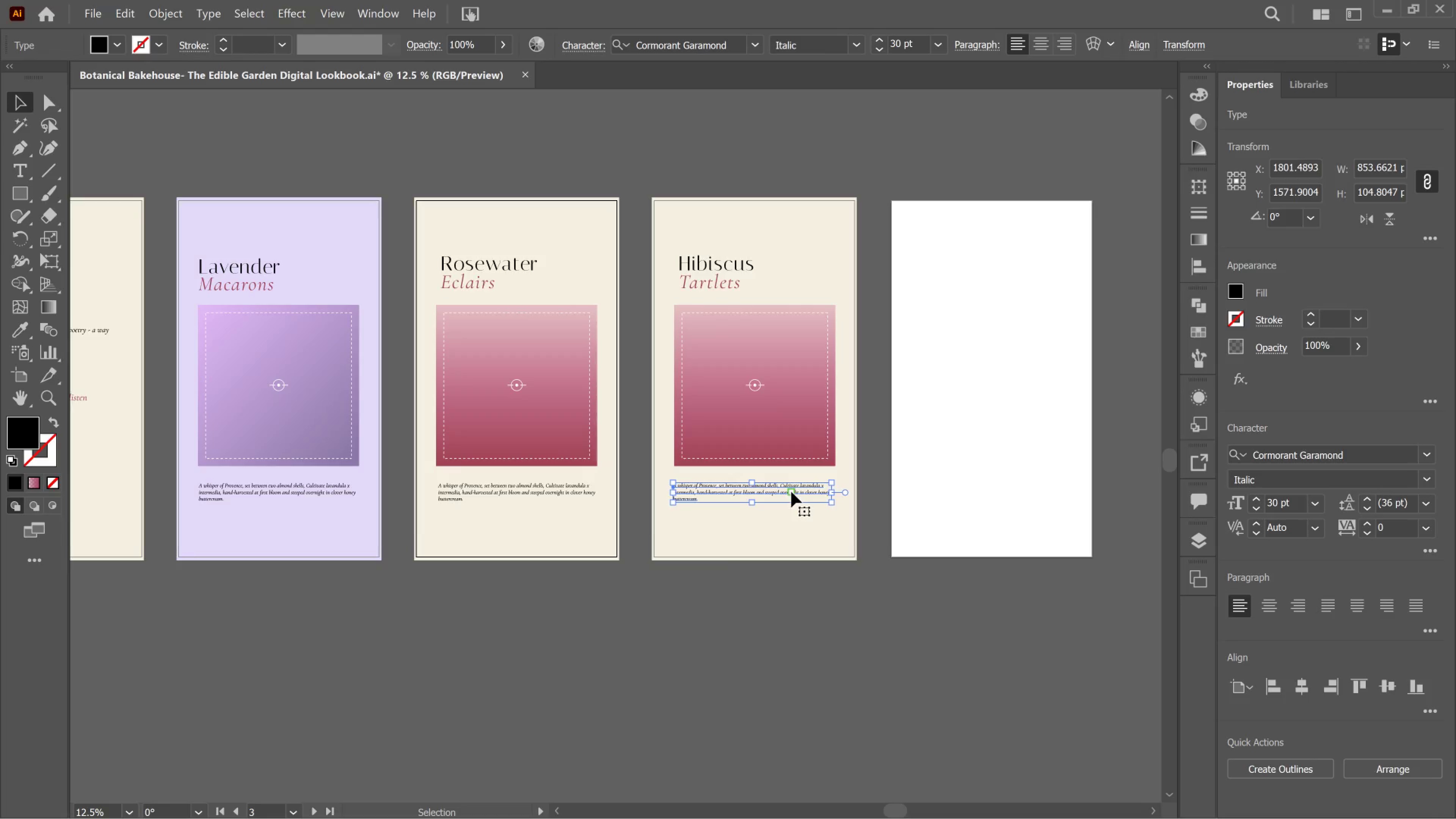 
key(ArrowRight)
 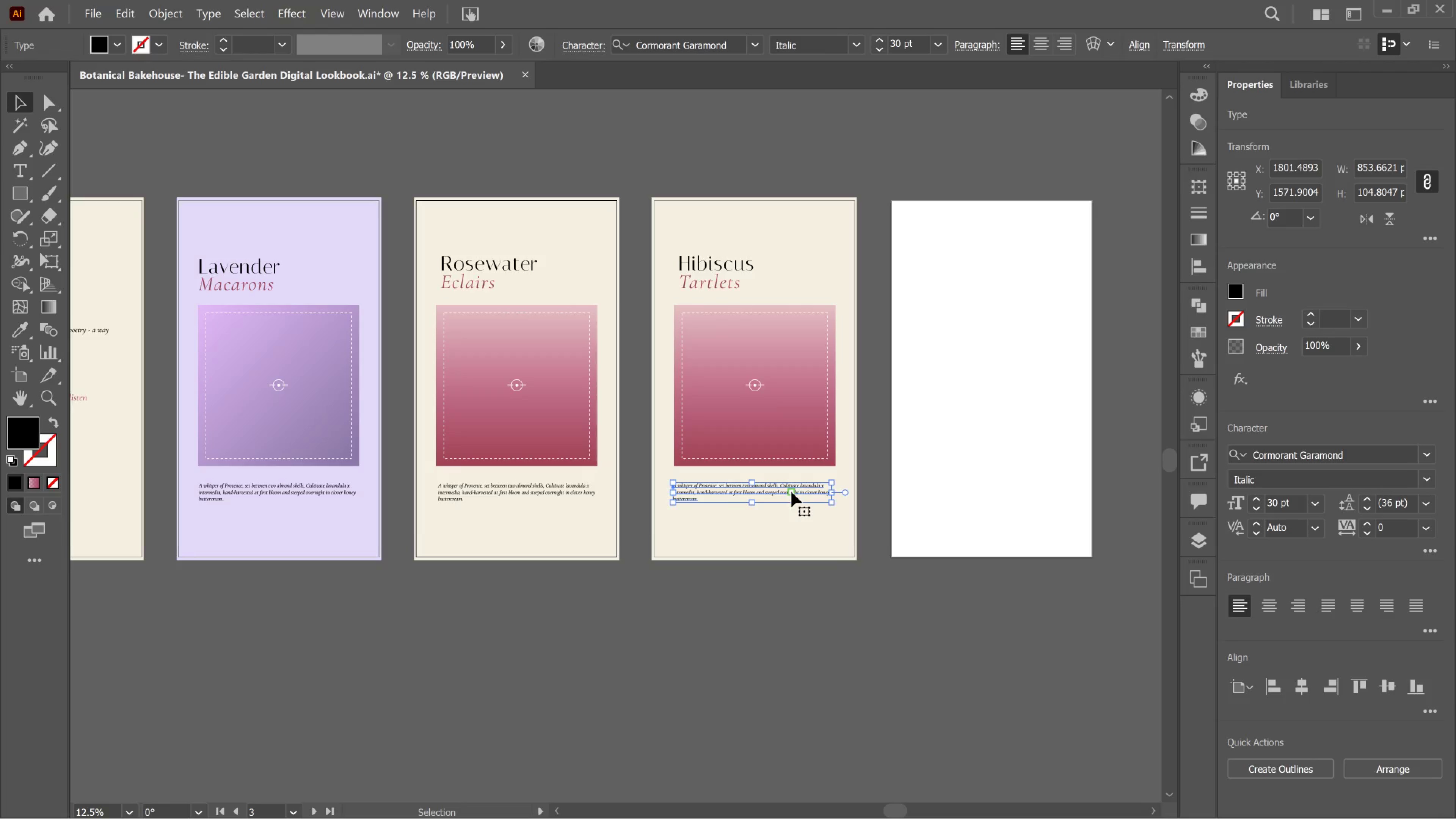 
key(ArrowRight)
 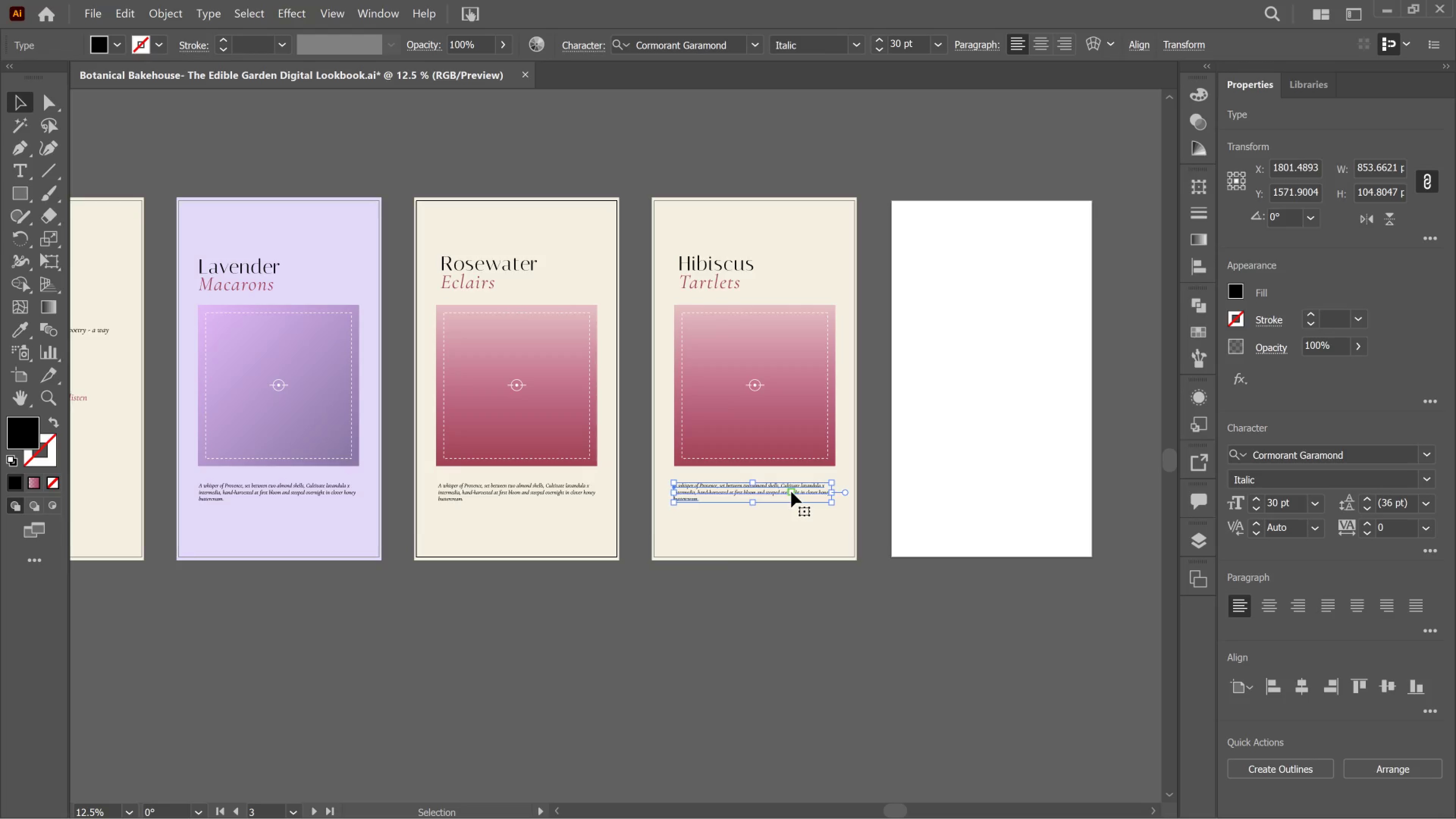 
key(ArrowRight)
 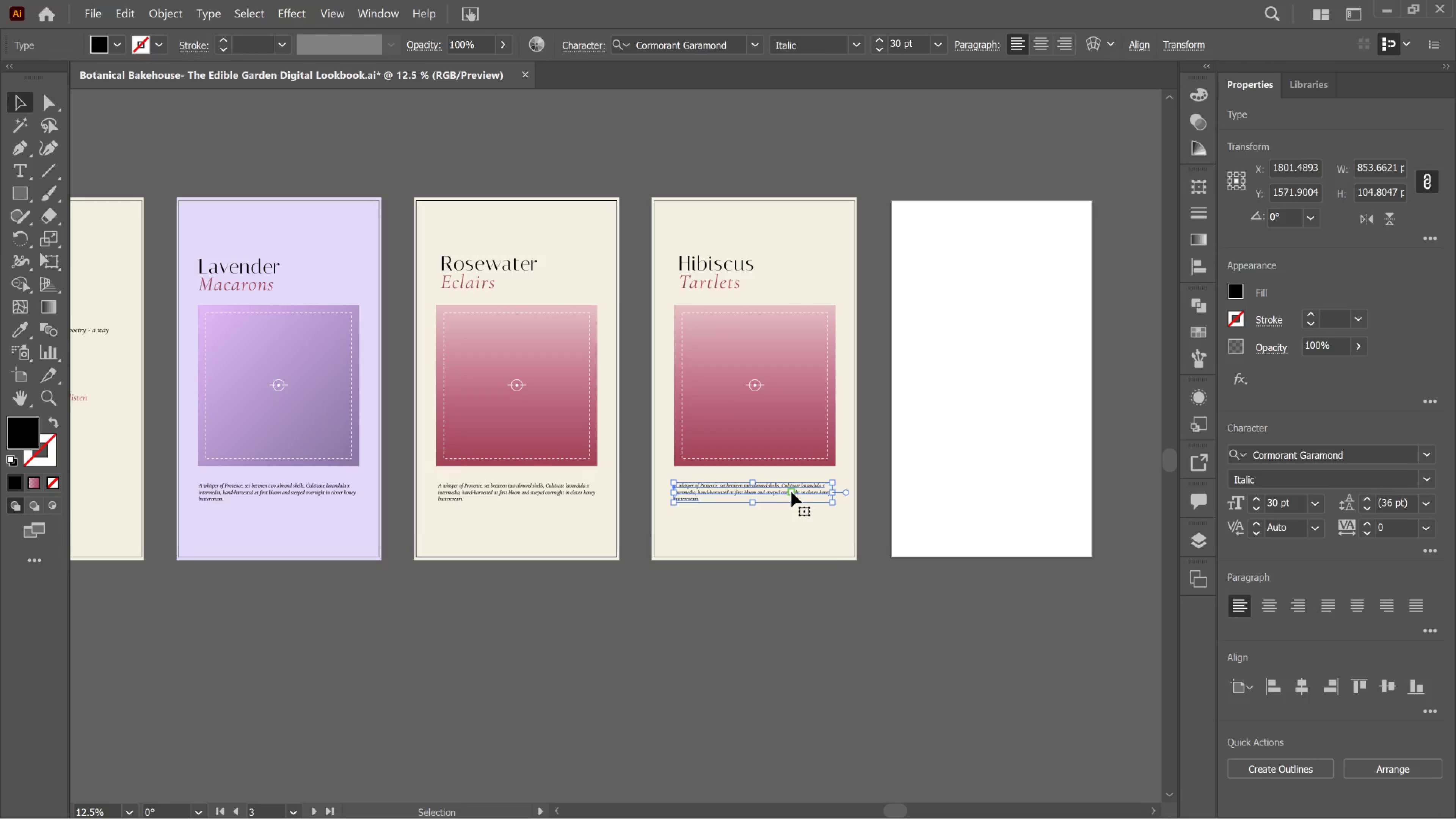 
key(ArrowRight)
 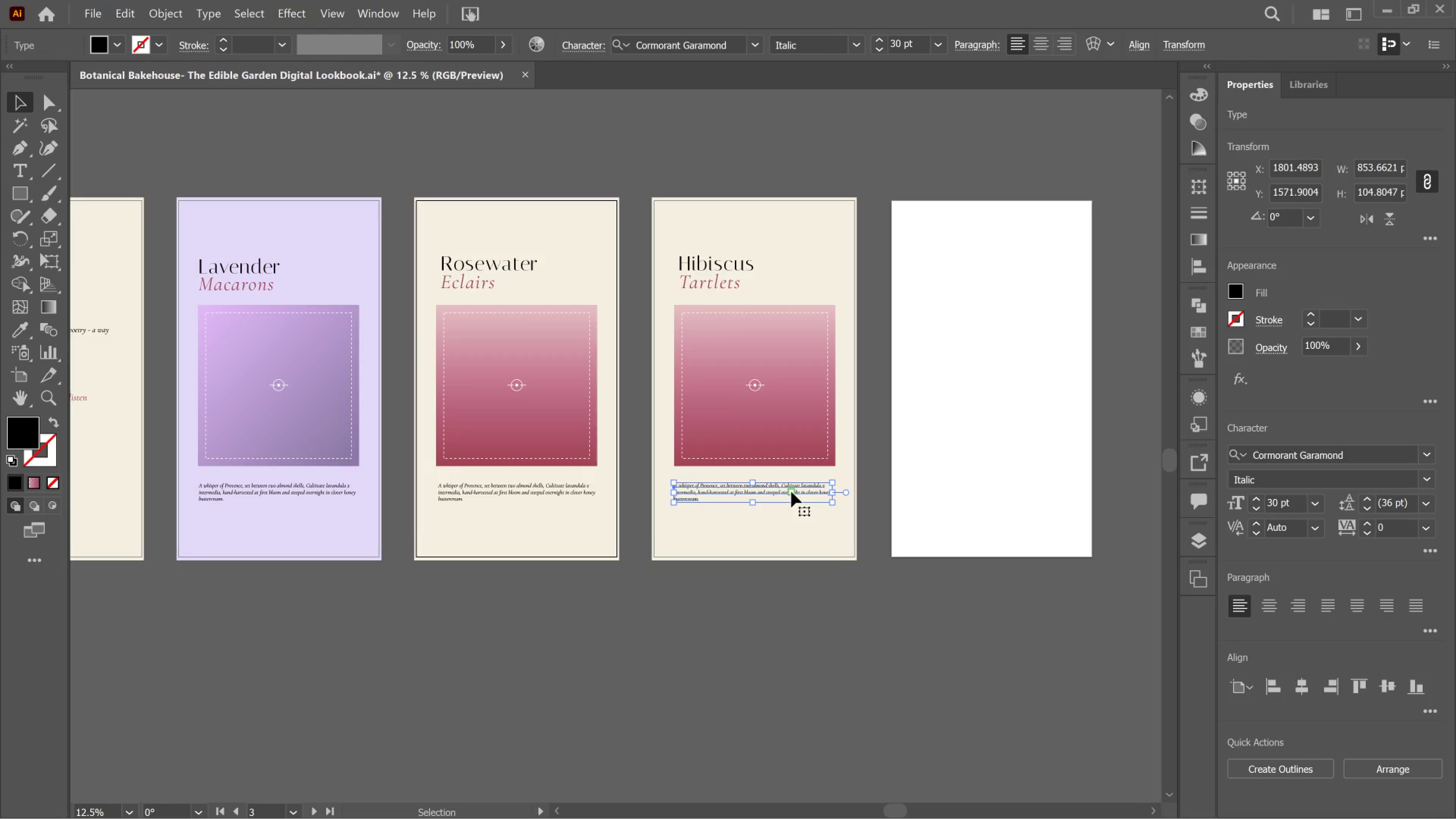 
key(ArrowRight)
 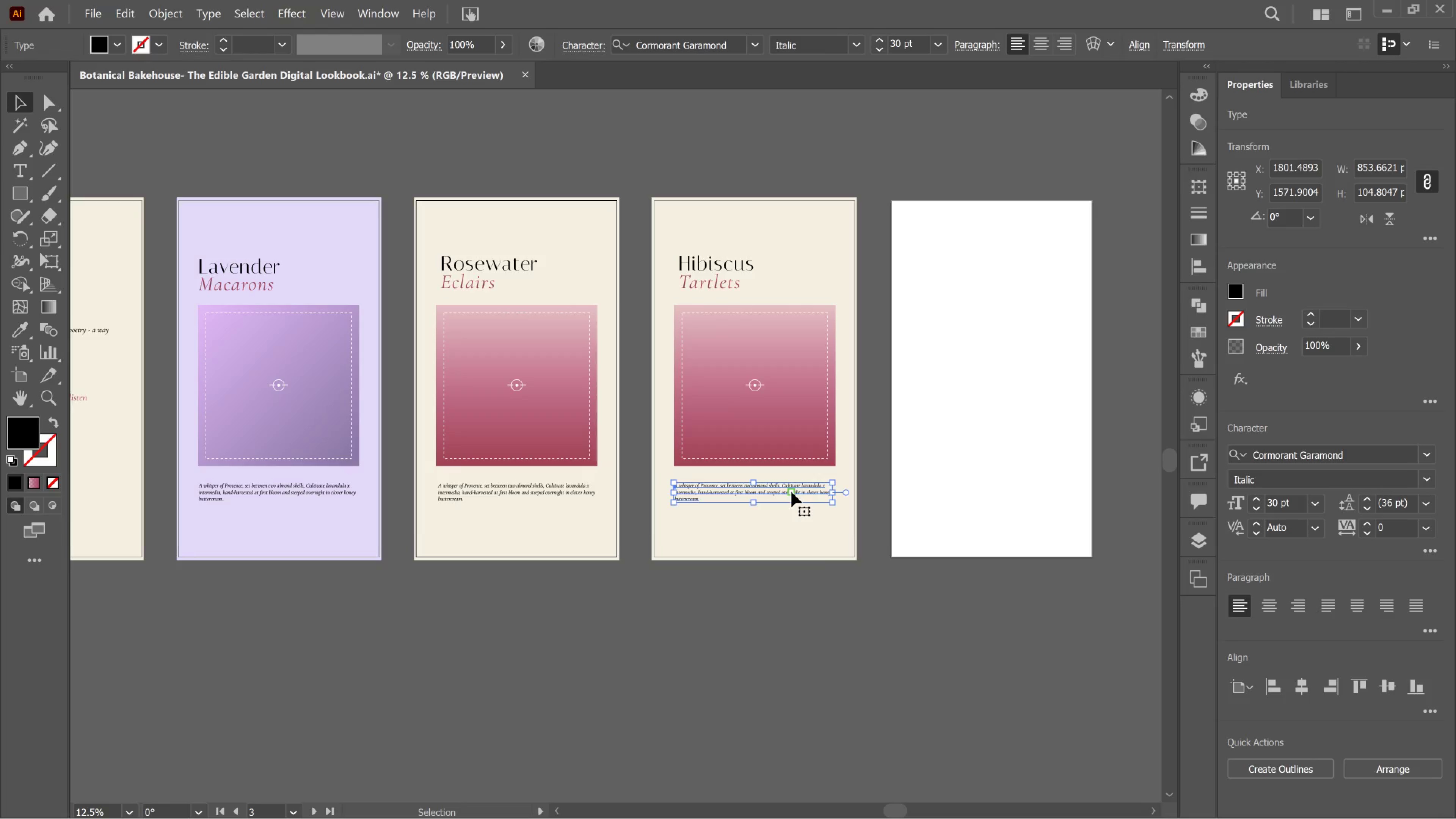 
key(ArrowRight)
 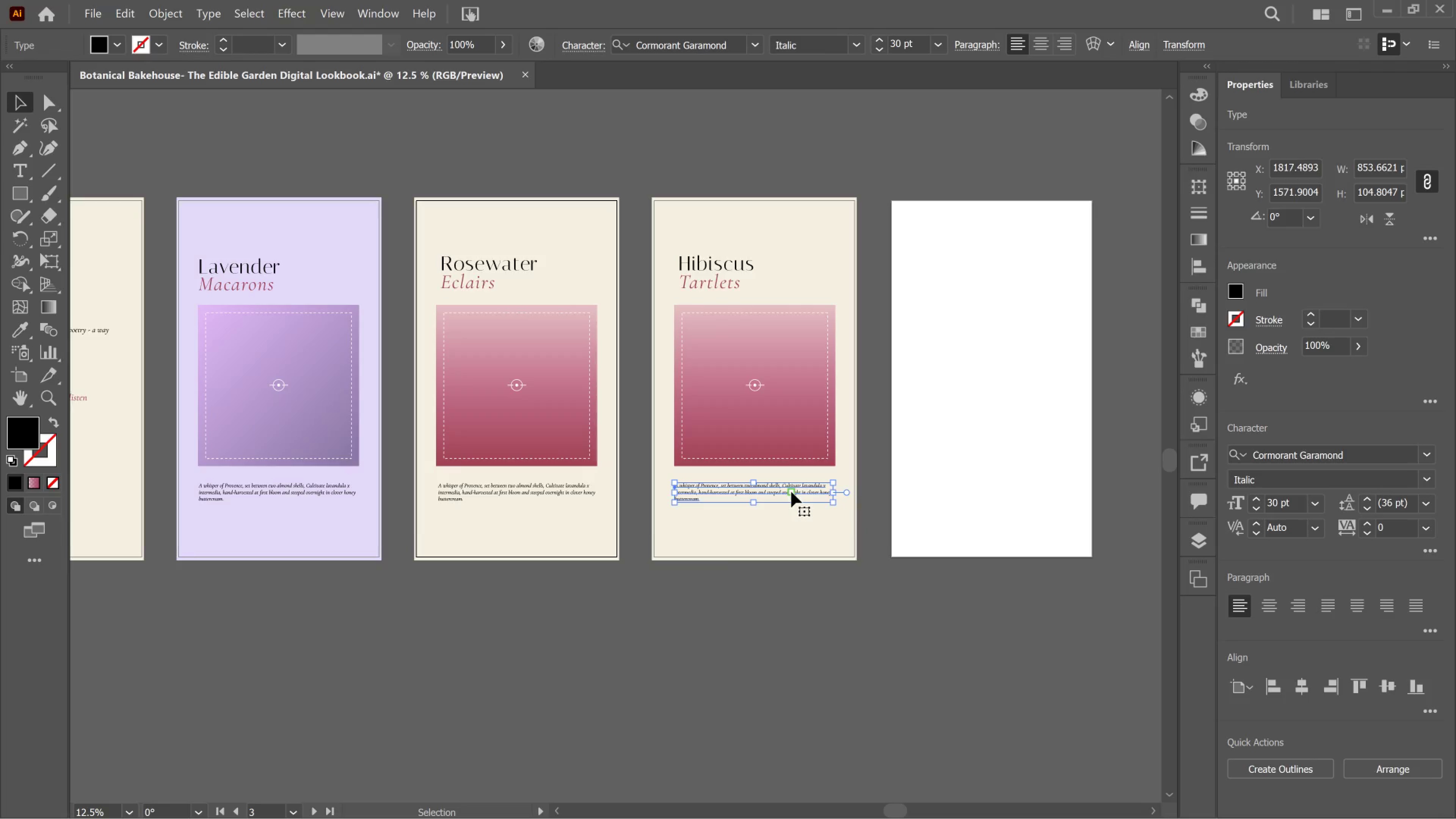 
wait(9.54)
 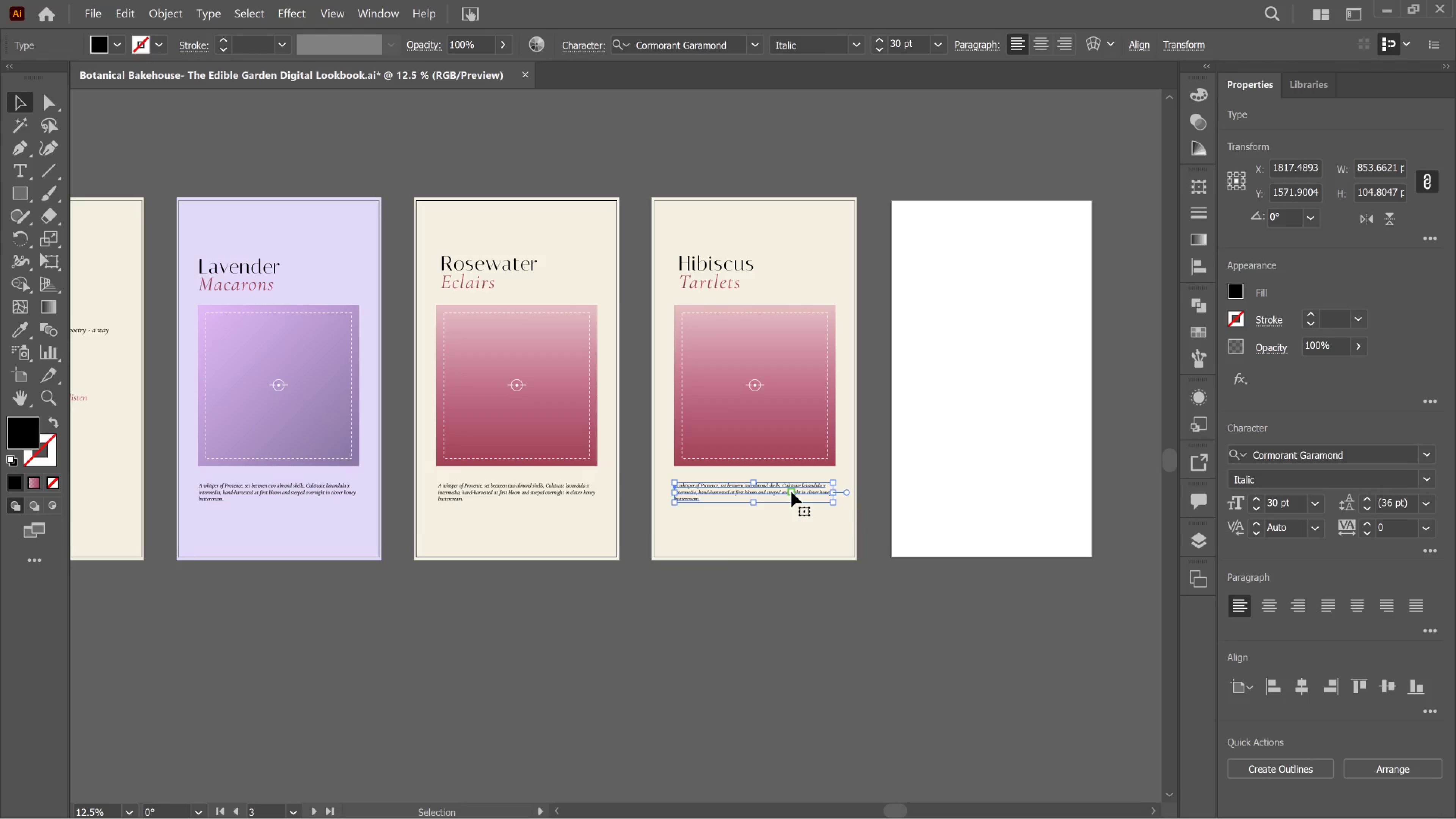 
key(Alt+Tab)